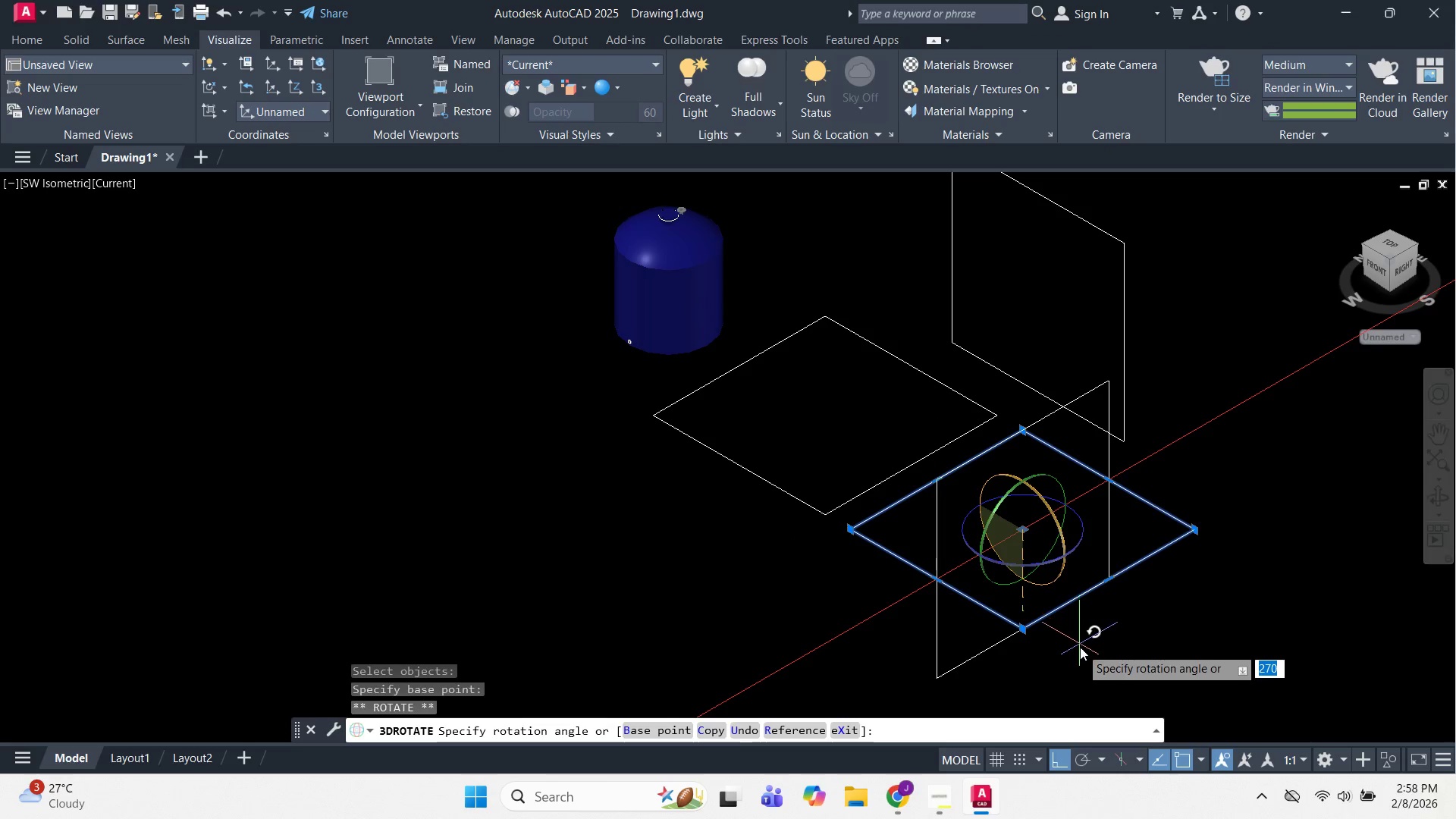 
left_click([1080, 648])
 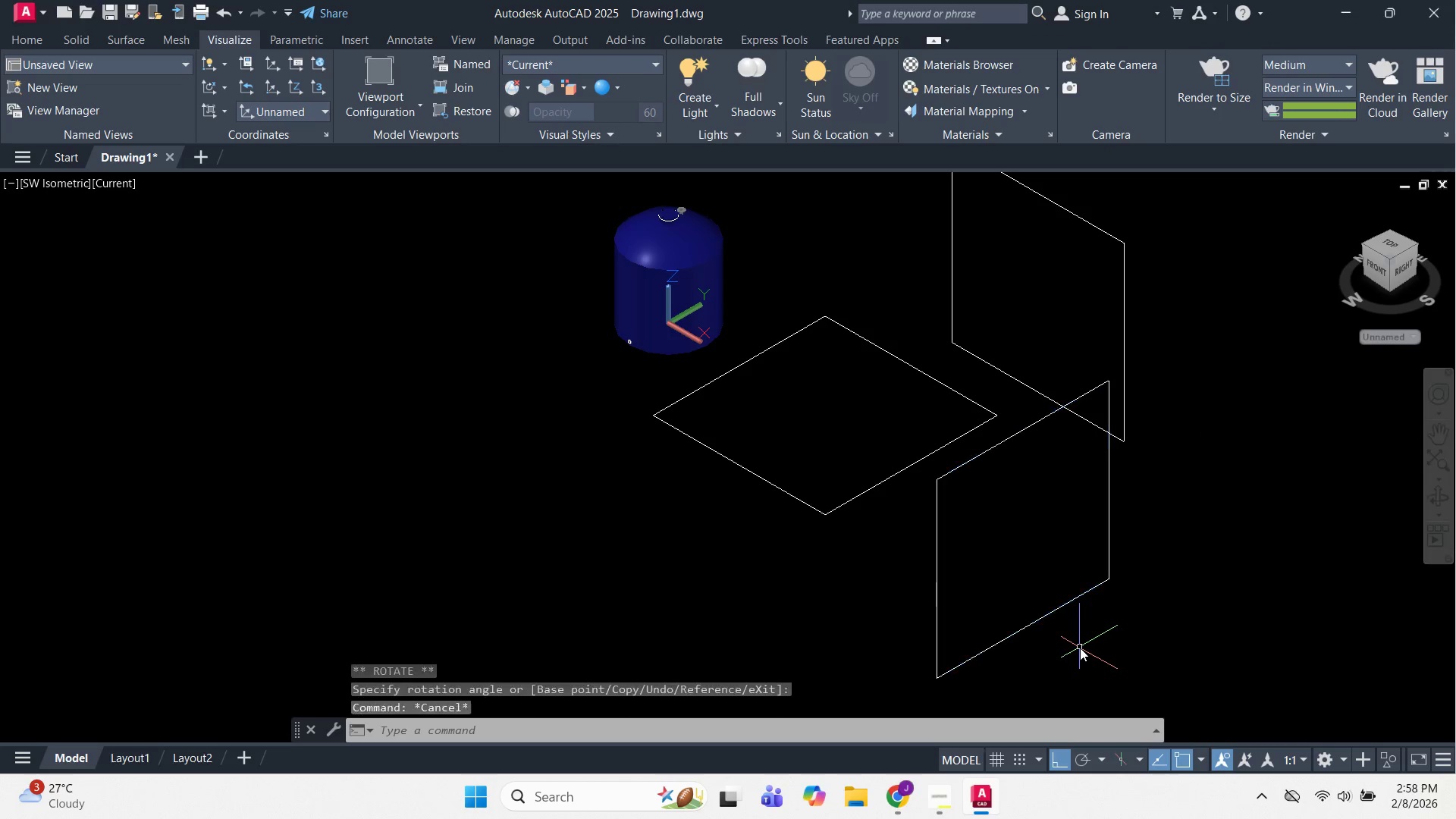 
key(Escape)
 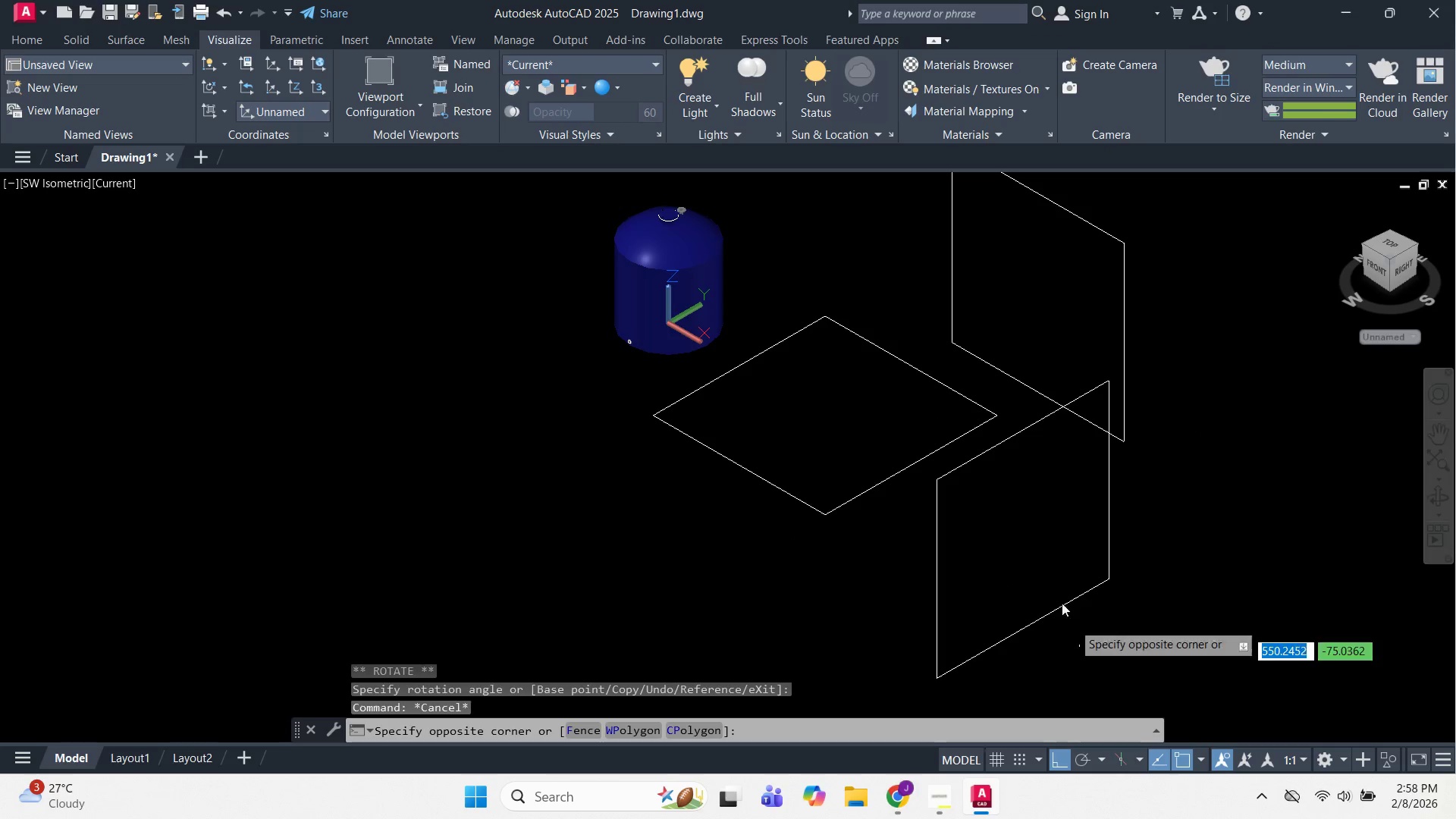 
double_click([1041, 576])
 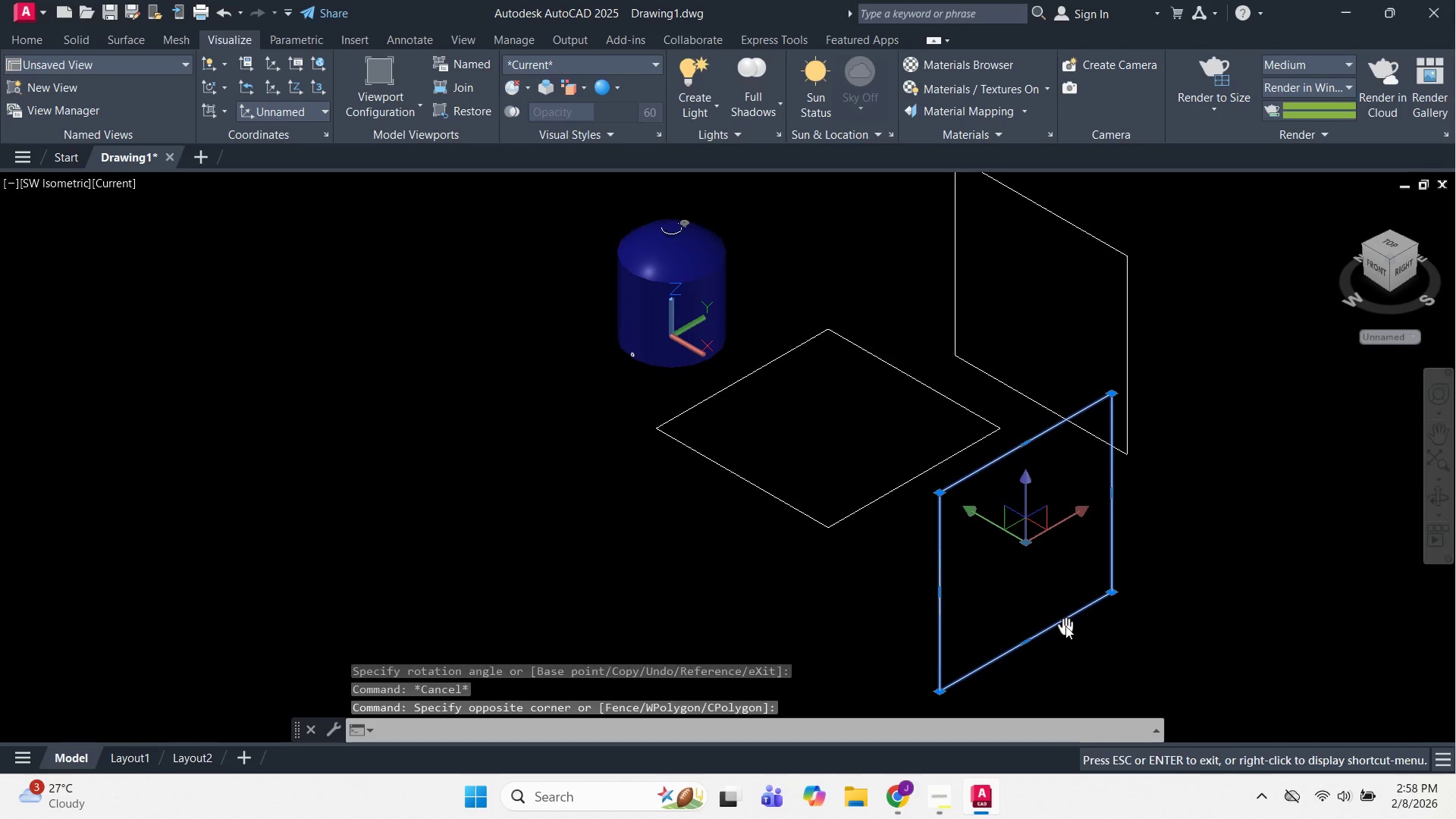 
key(M)
 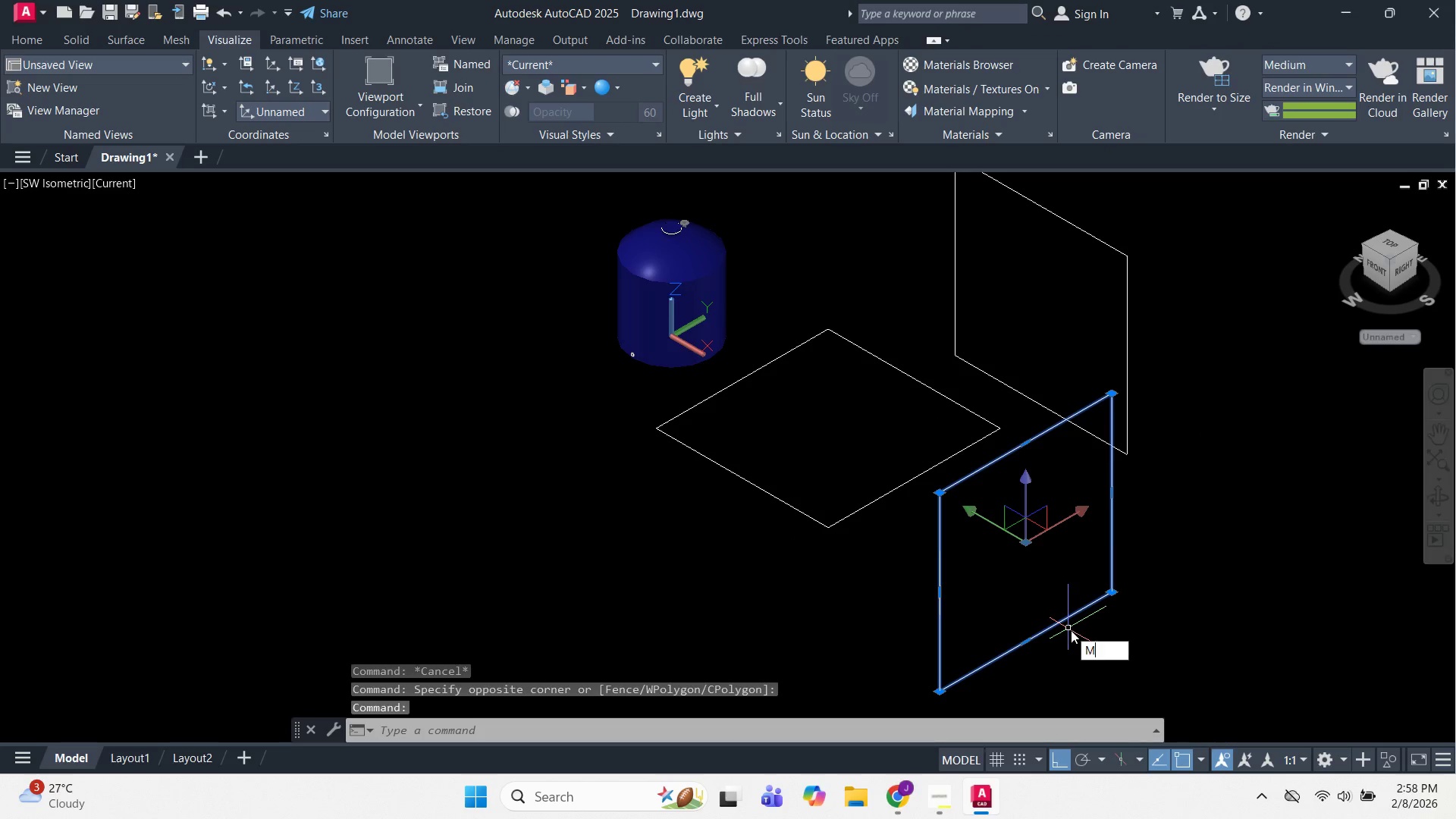 
key(Space)
 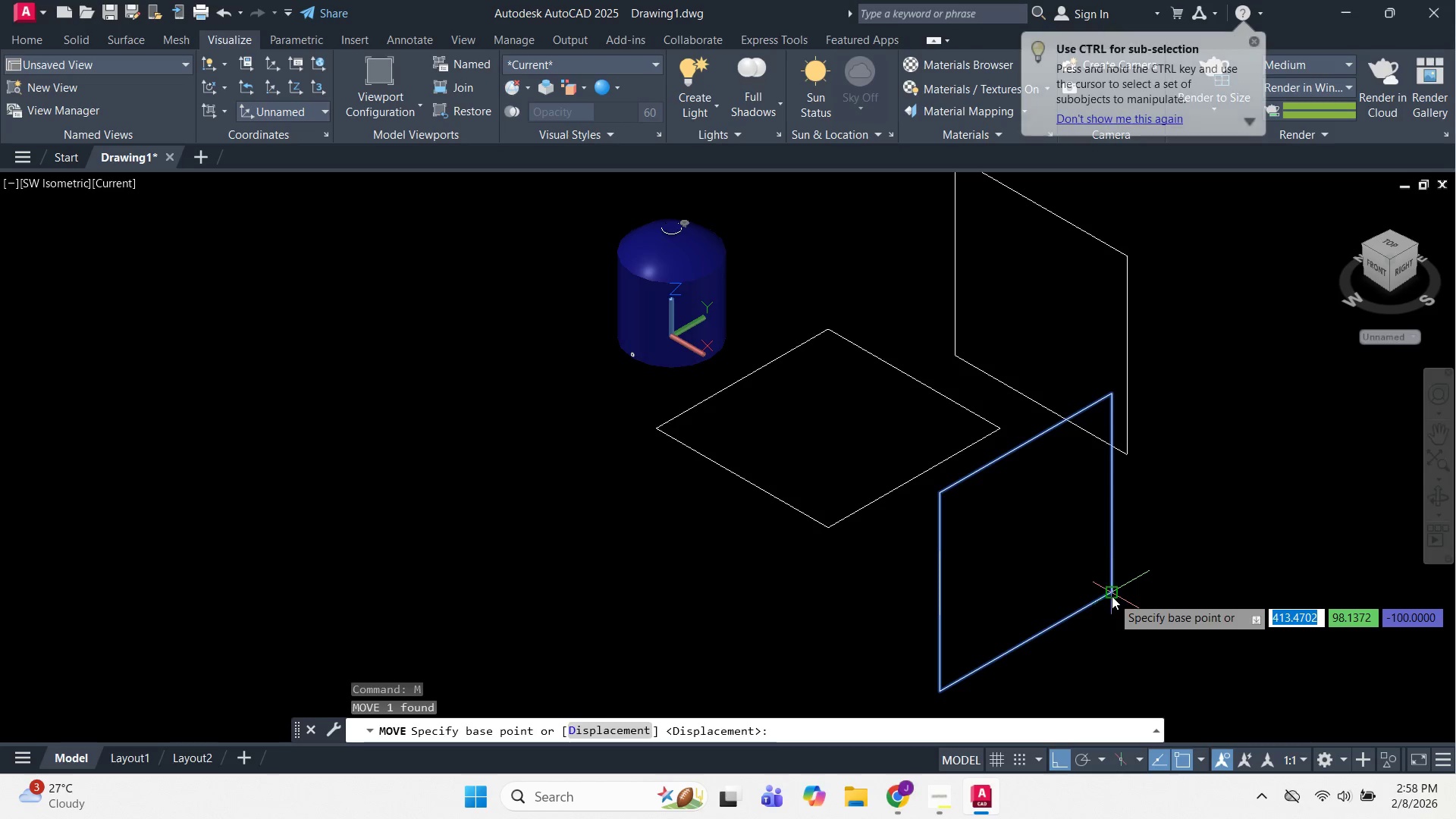 
left_click([1112, 596])
 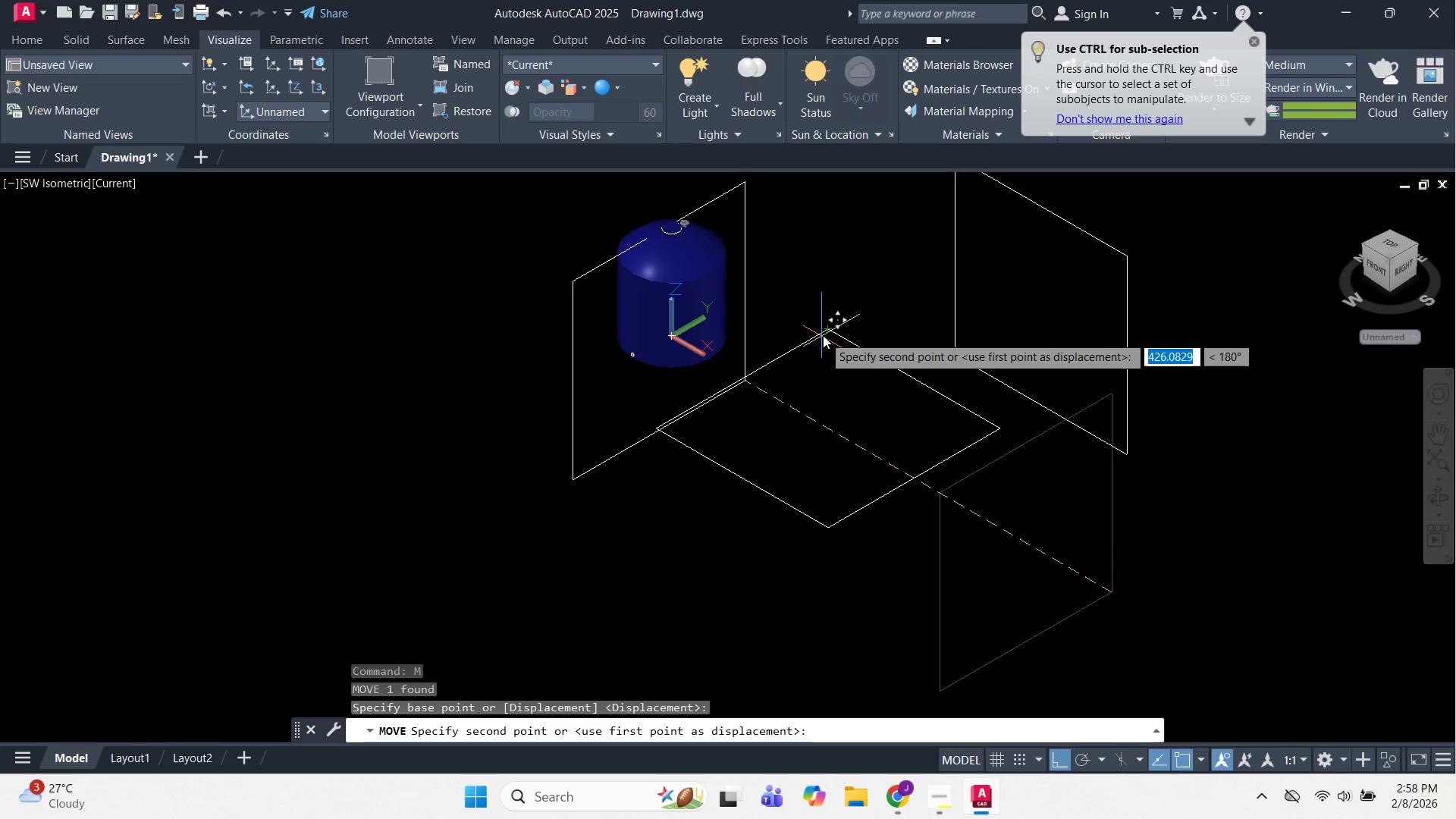 
left_click([824, 334])
 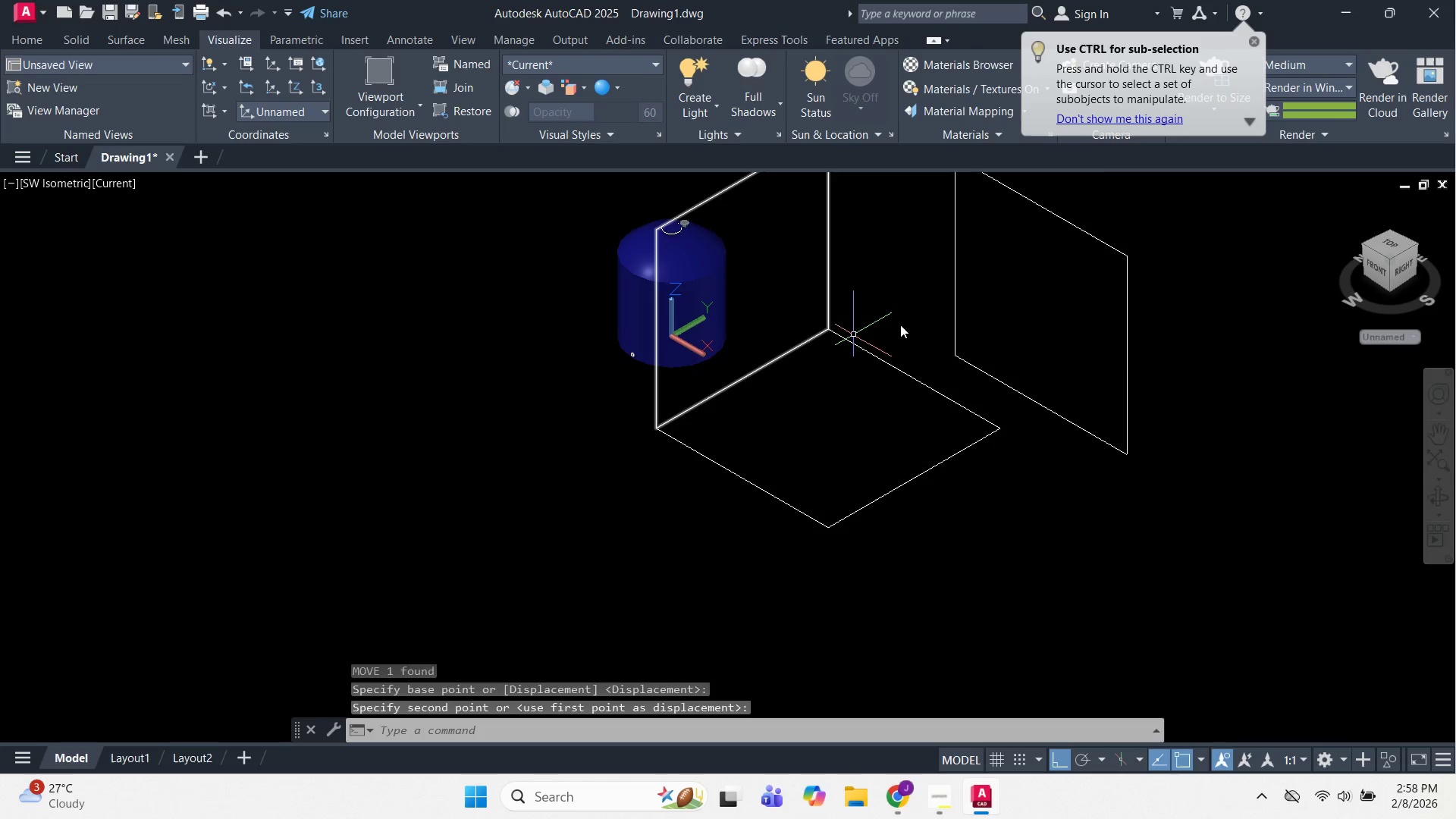 
left_click([962, 361])
 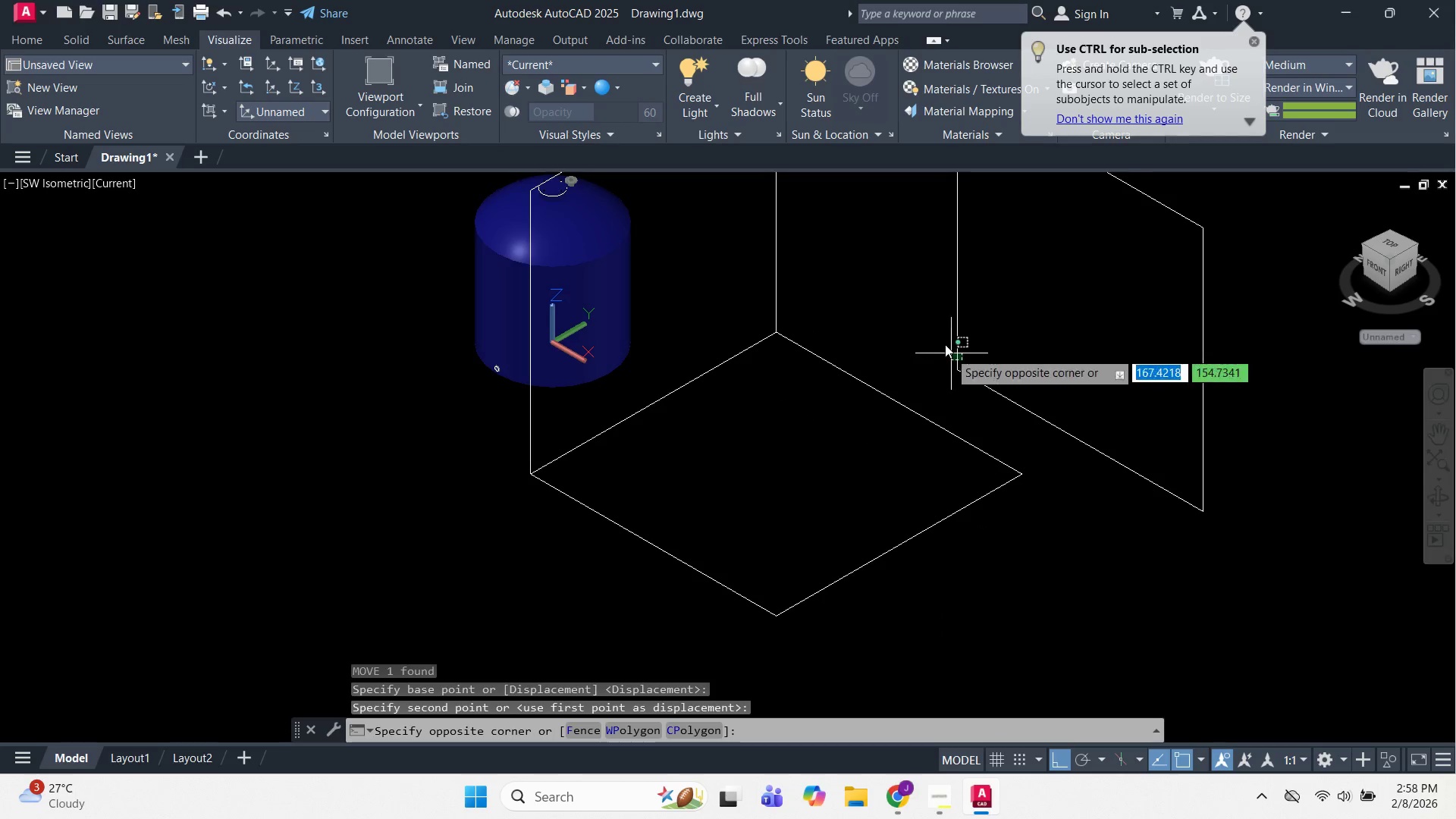 
scroll: coordinate [952, 324], scroll_direction: up, amount: 1.0
 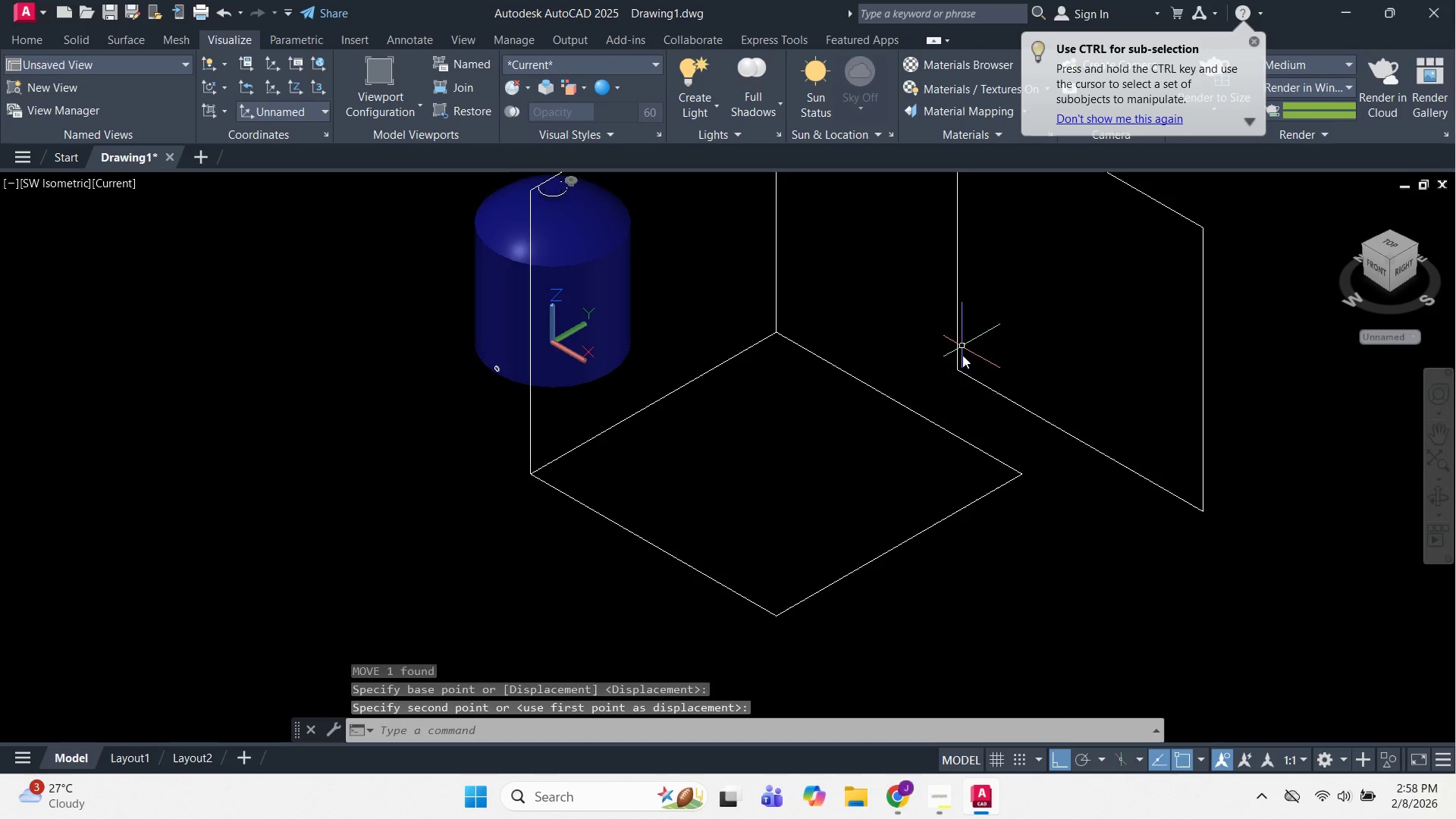 
double_click([943, 342])
 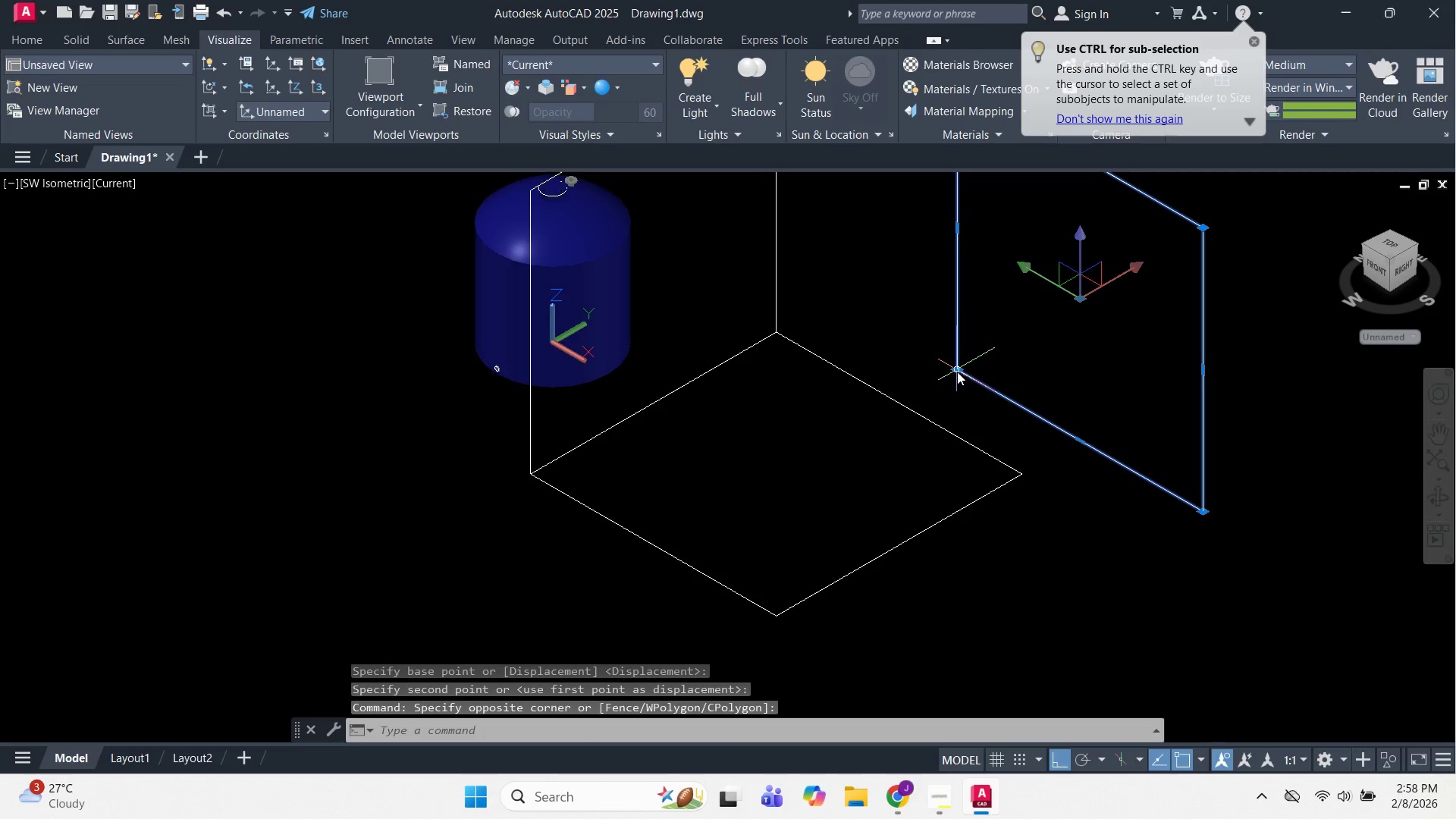 
key(M)
 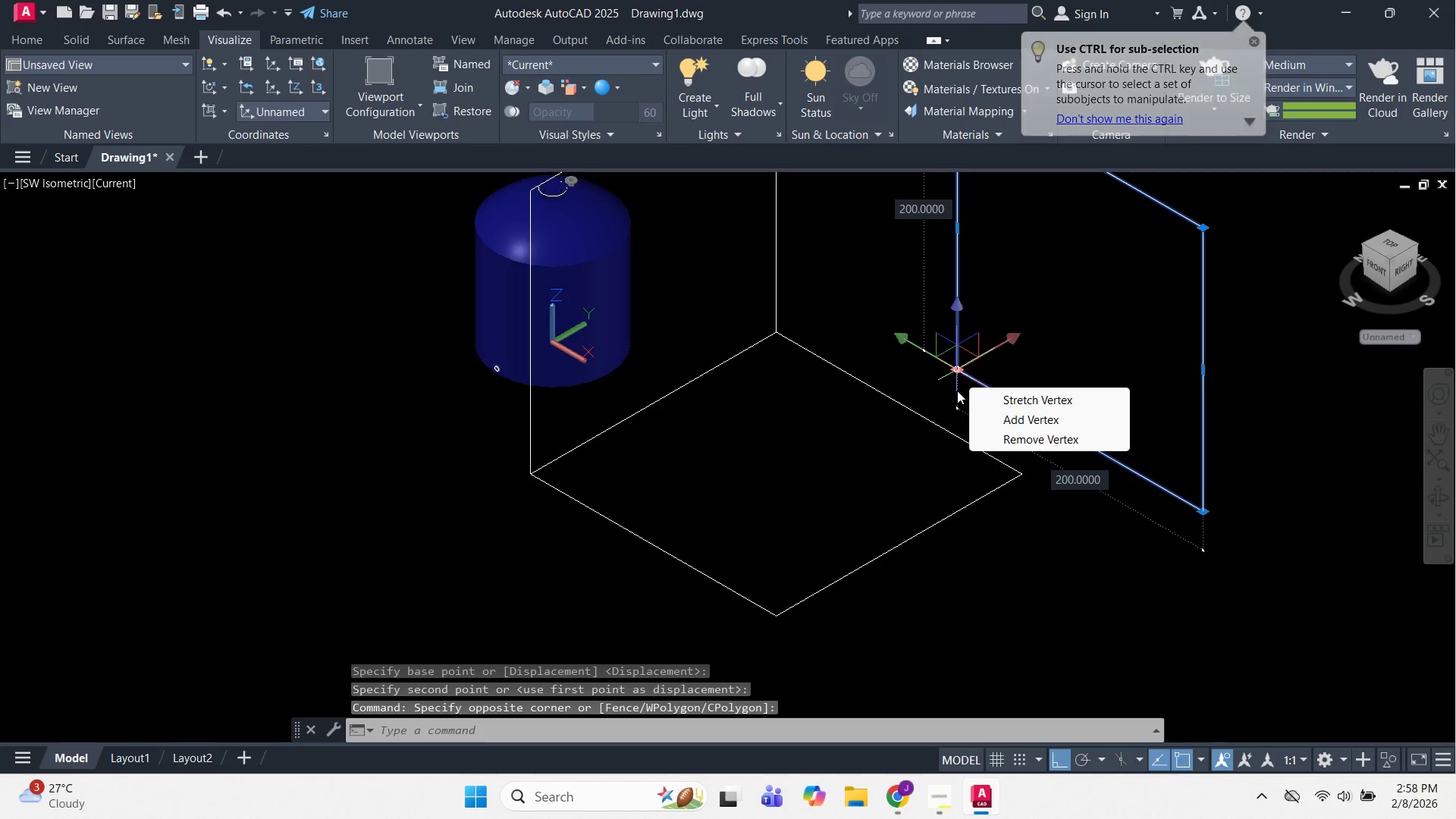 
key(Space)
 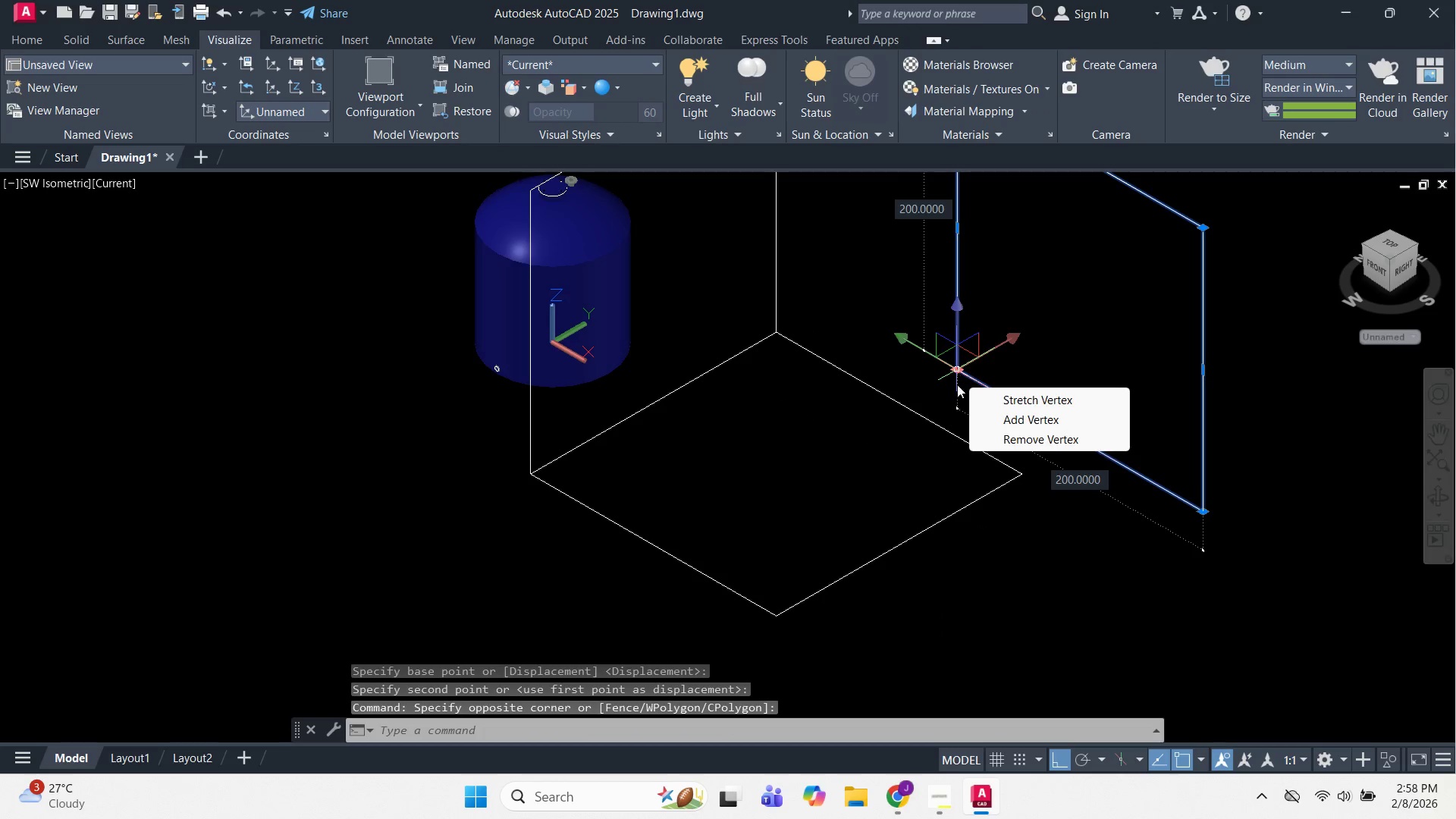 
key(Space)
 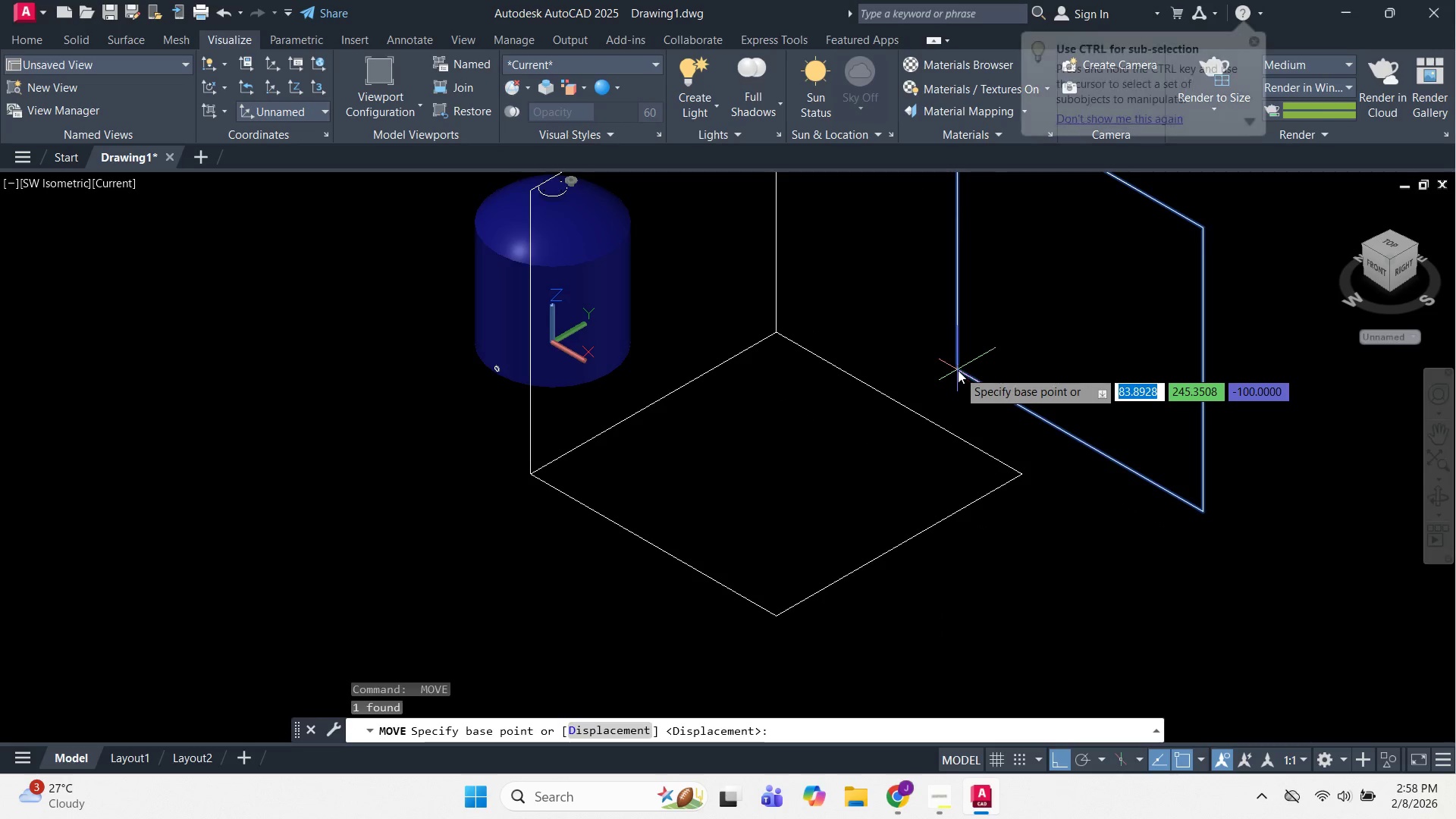 
left_click([958, 370])
 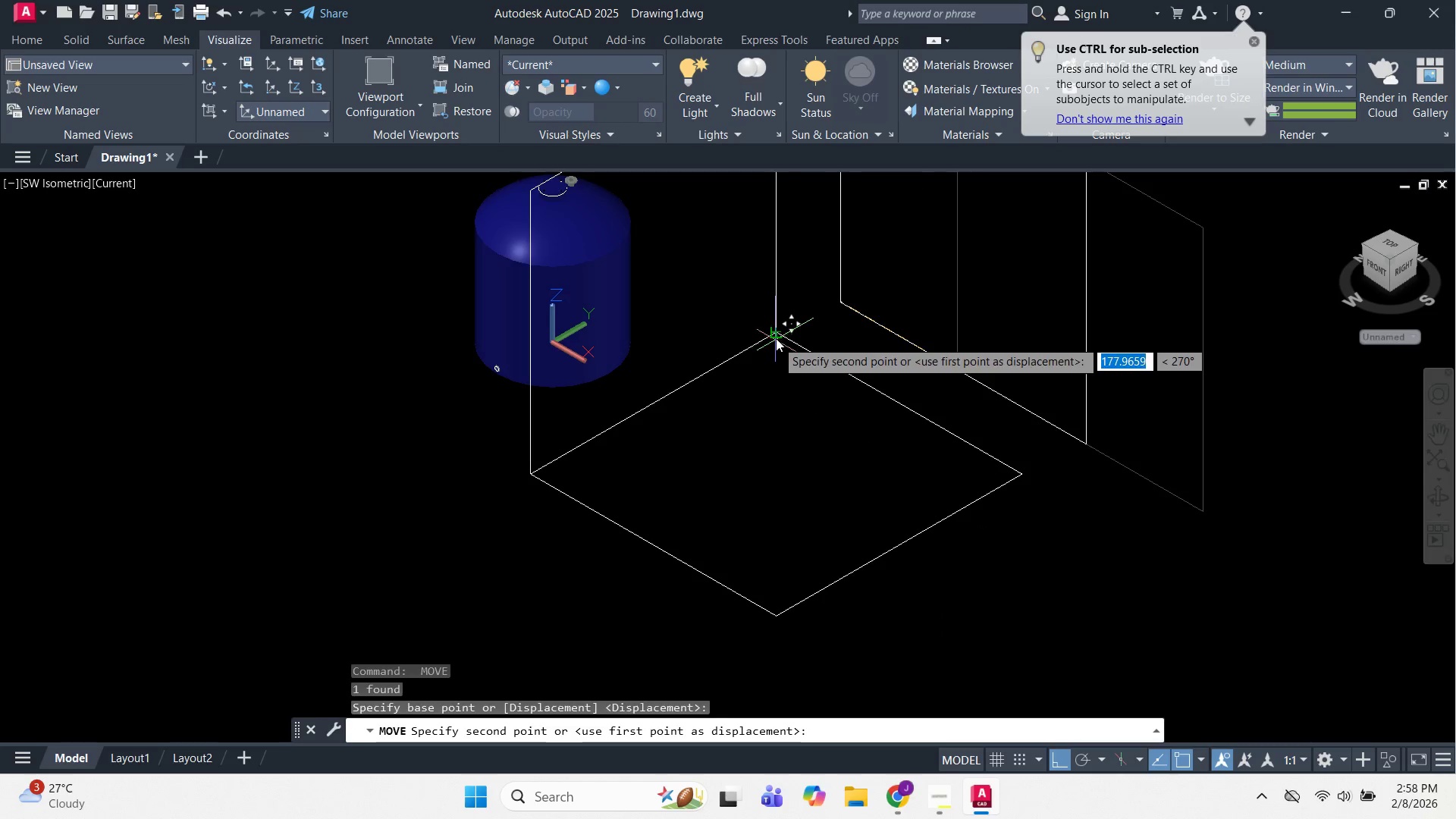 
left_click([776, 332])
 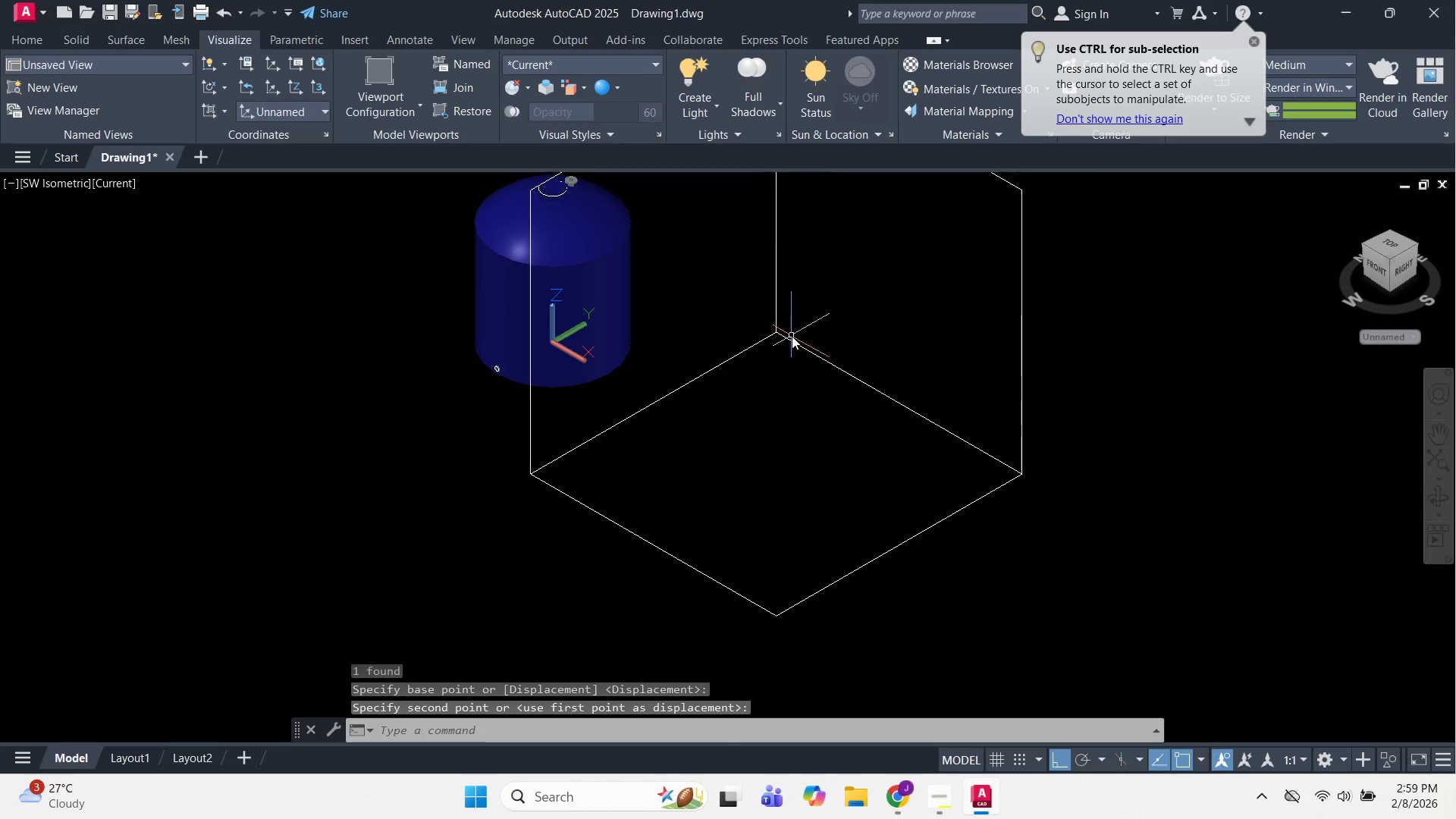 
scroll: coordinate [798, 303], scroll_direction: down, amount: 1.0
 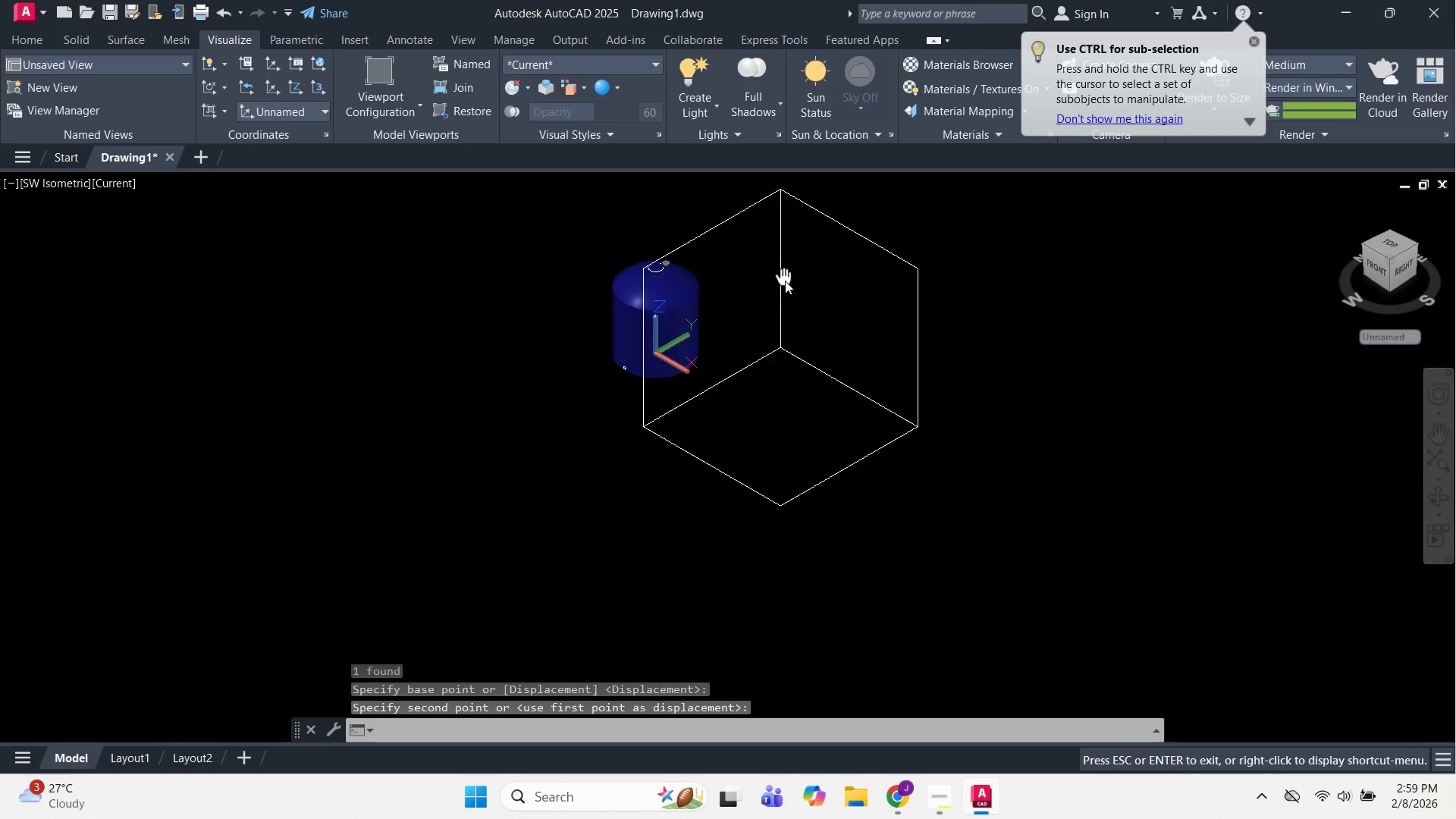 
key(Escape)
 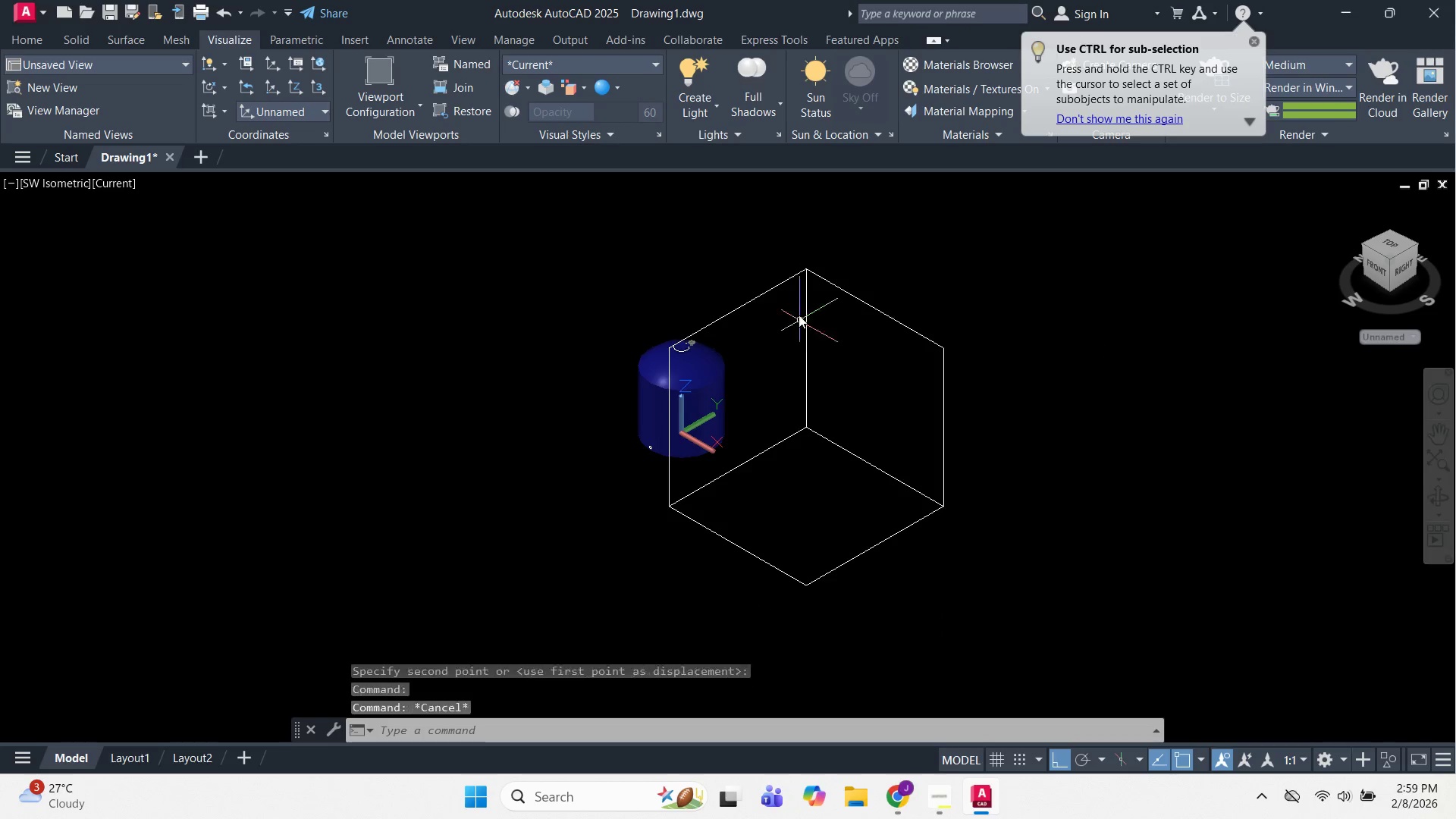 
key(Escape)
 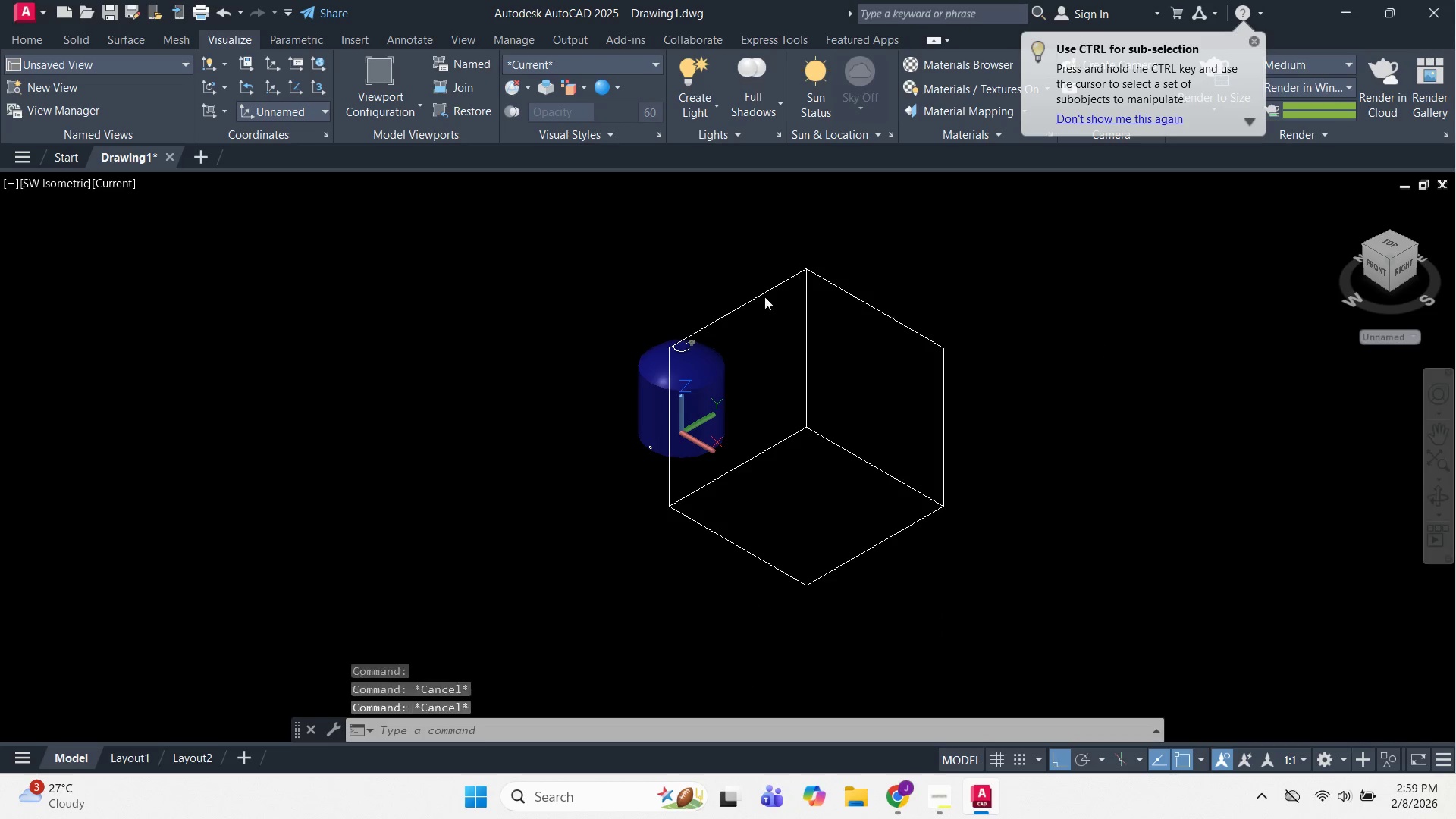 
scroll: coordinate [722, 296], scroll_direction: up, amount: 2.0
 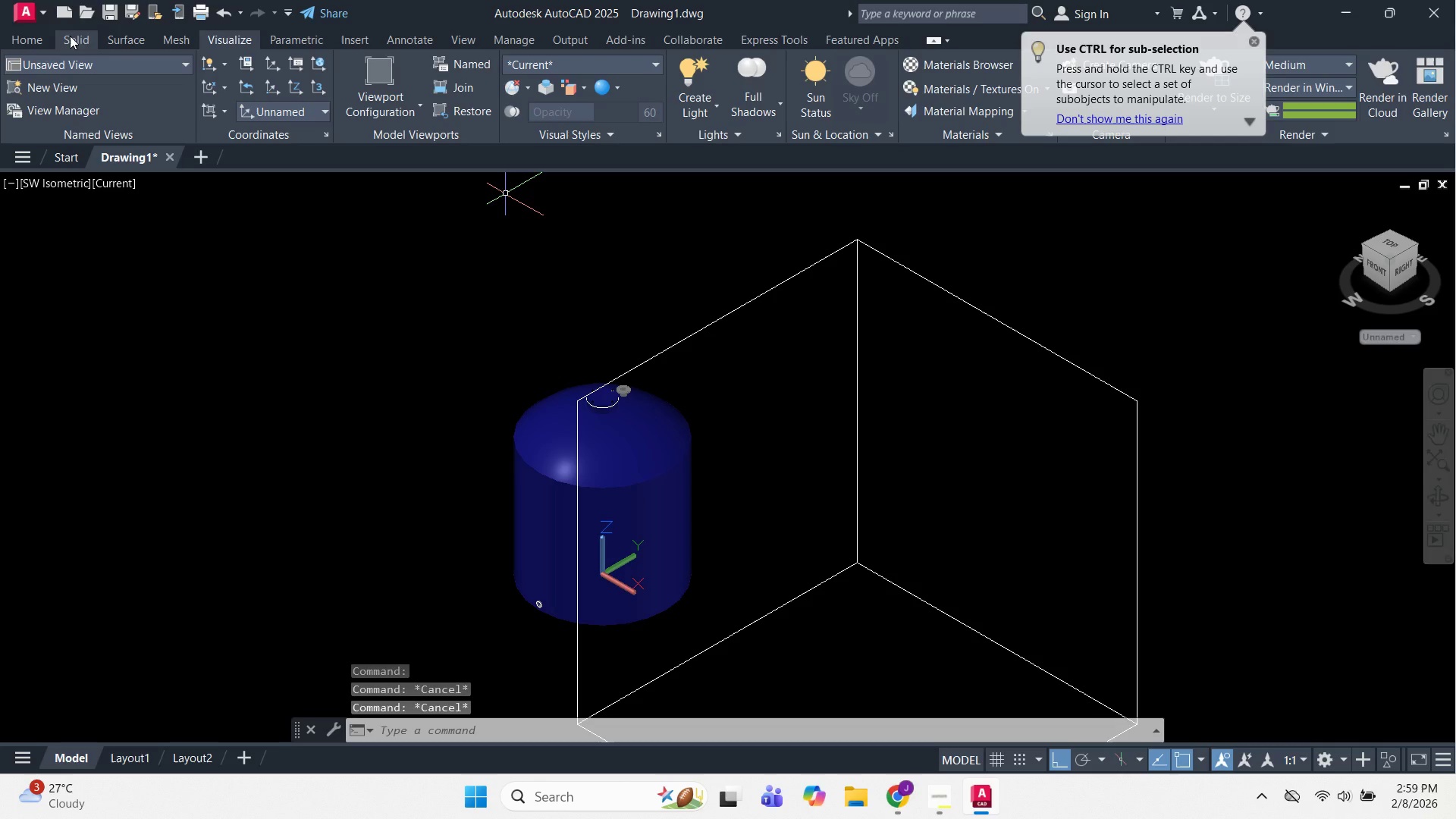 
left_click([25, 35])
 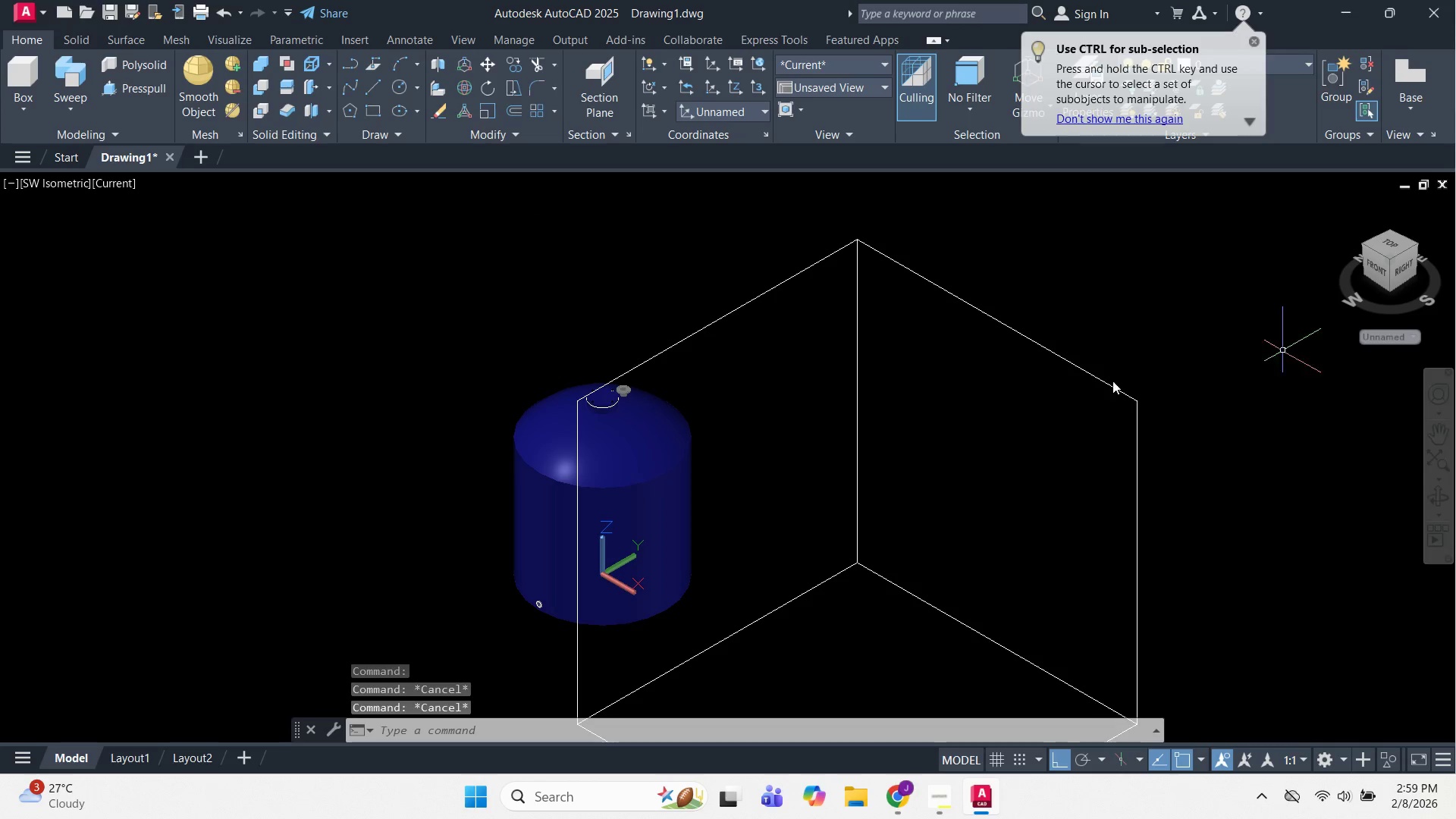 
left_click([1013, 326])
 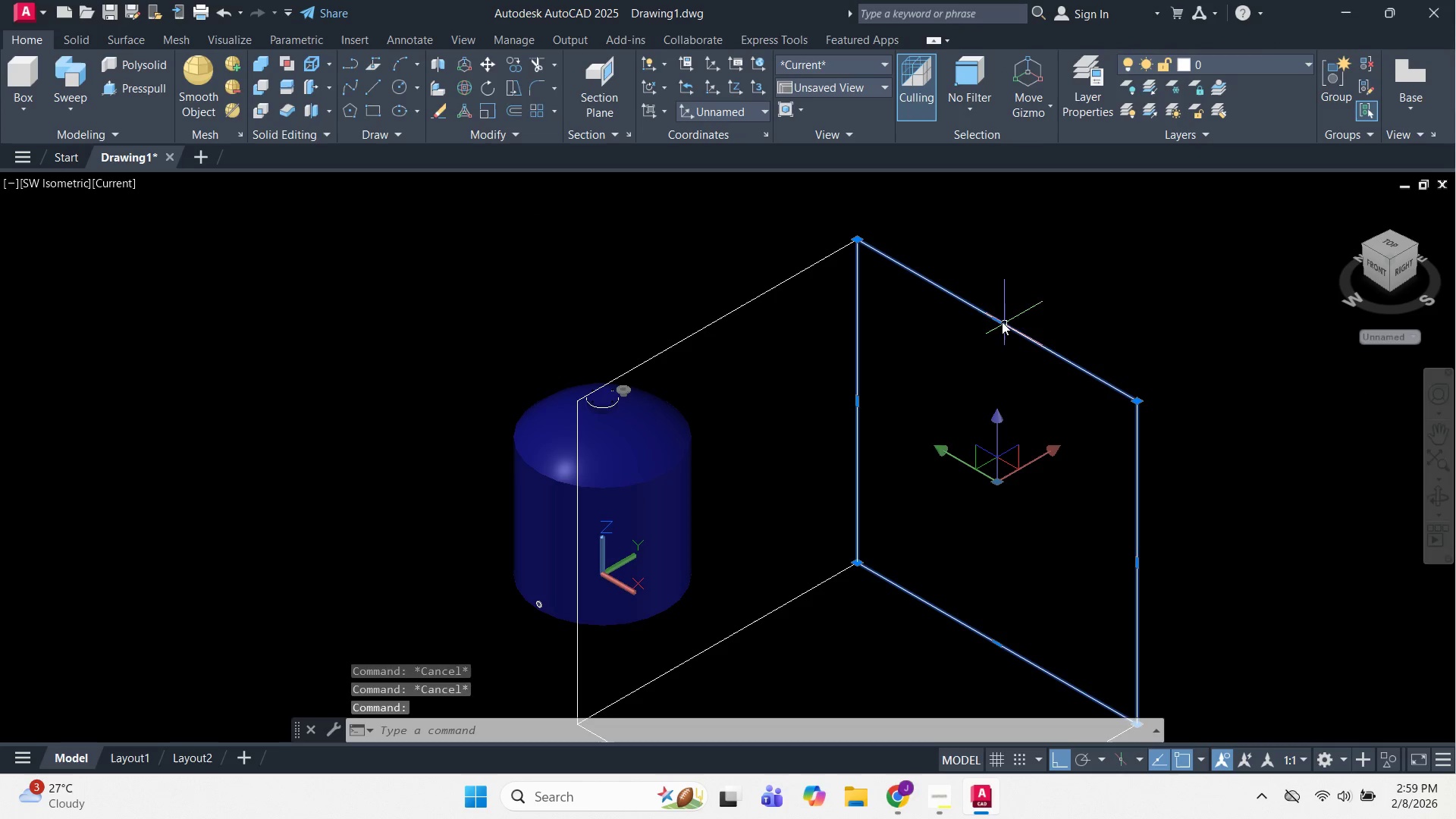 
left_click([999, 319])
 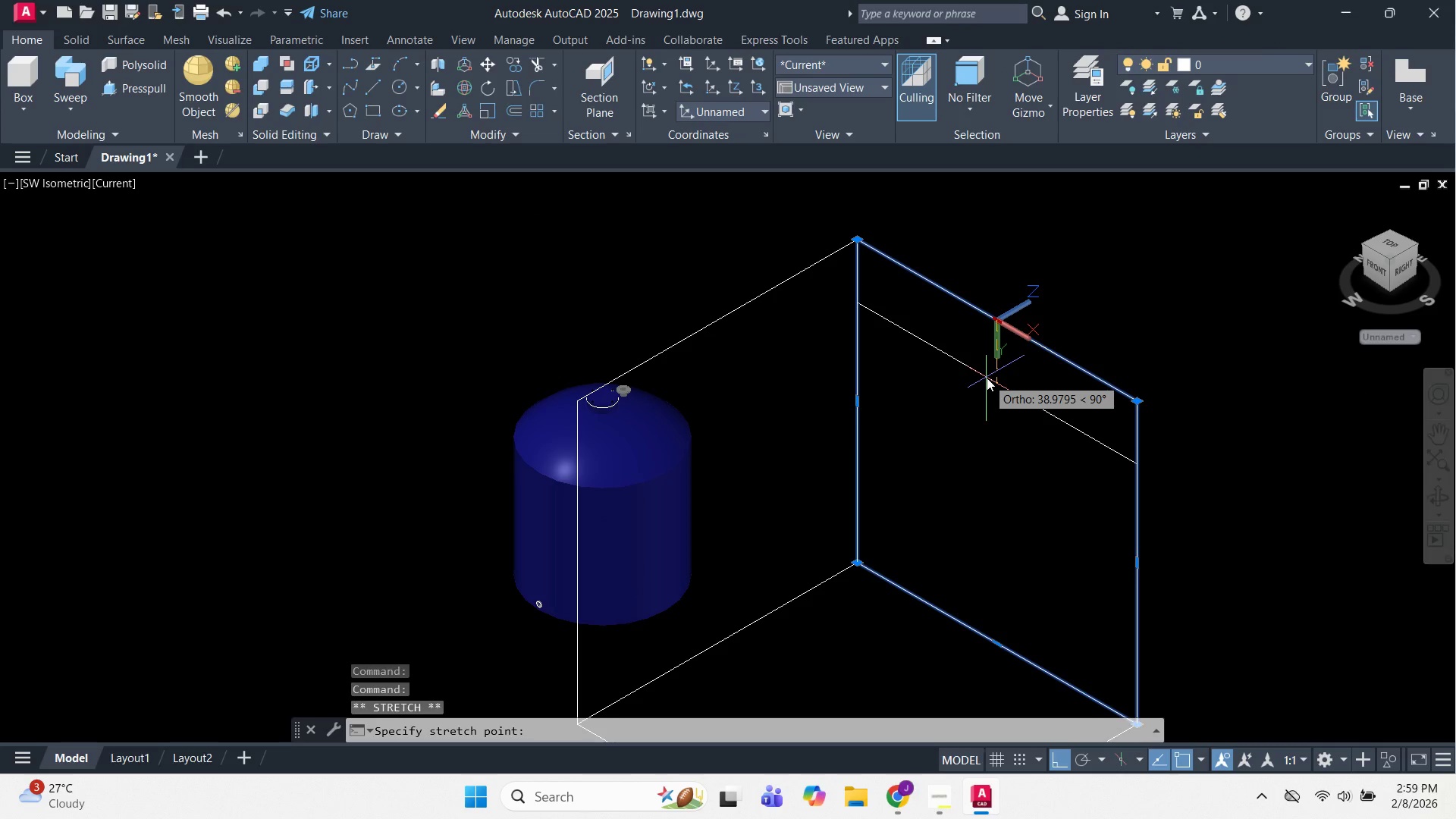 
key(Numpad5)
 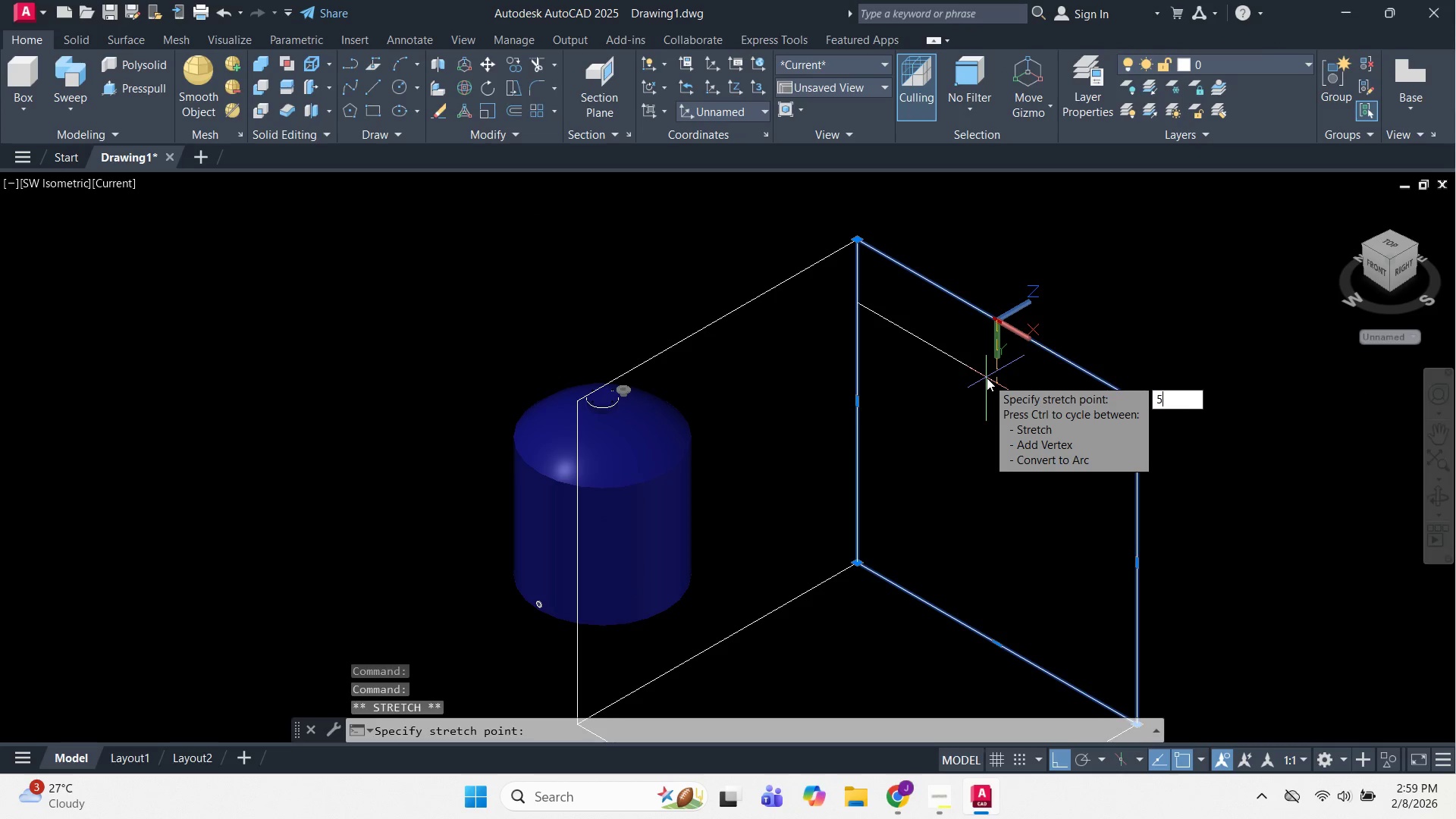 
key(Numpad0)
 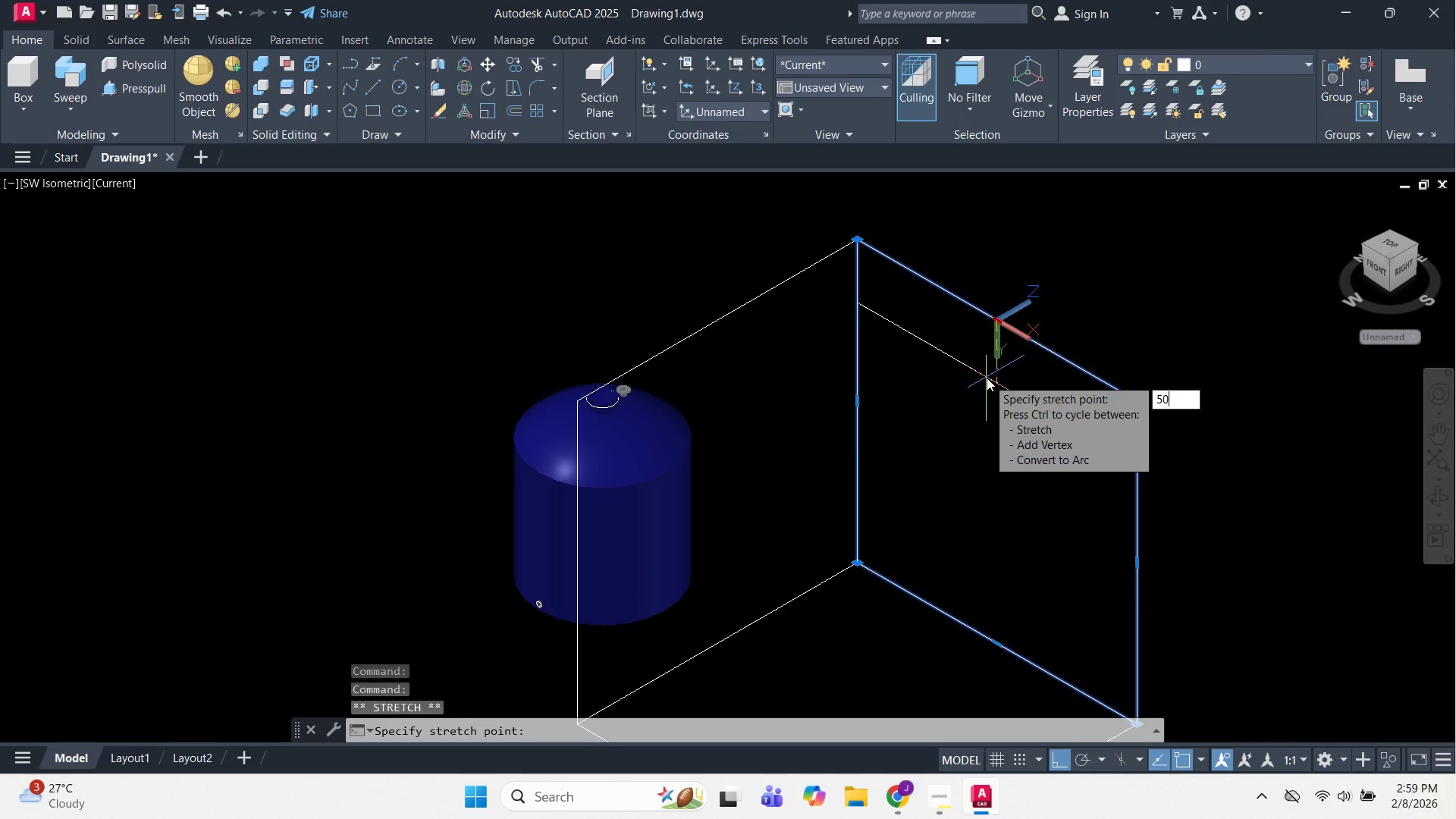 
key(NumpadEnter)
 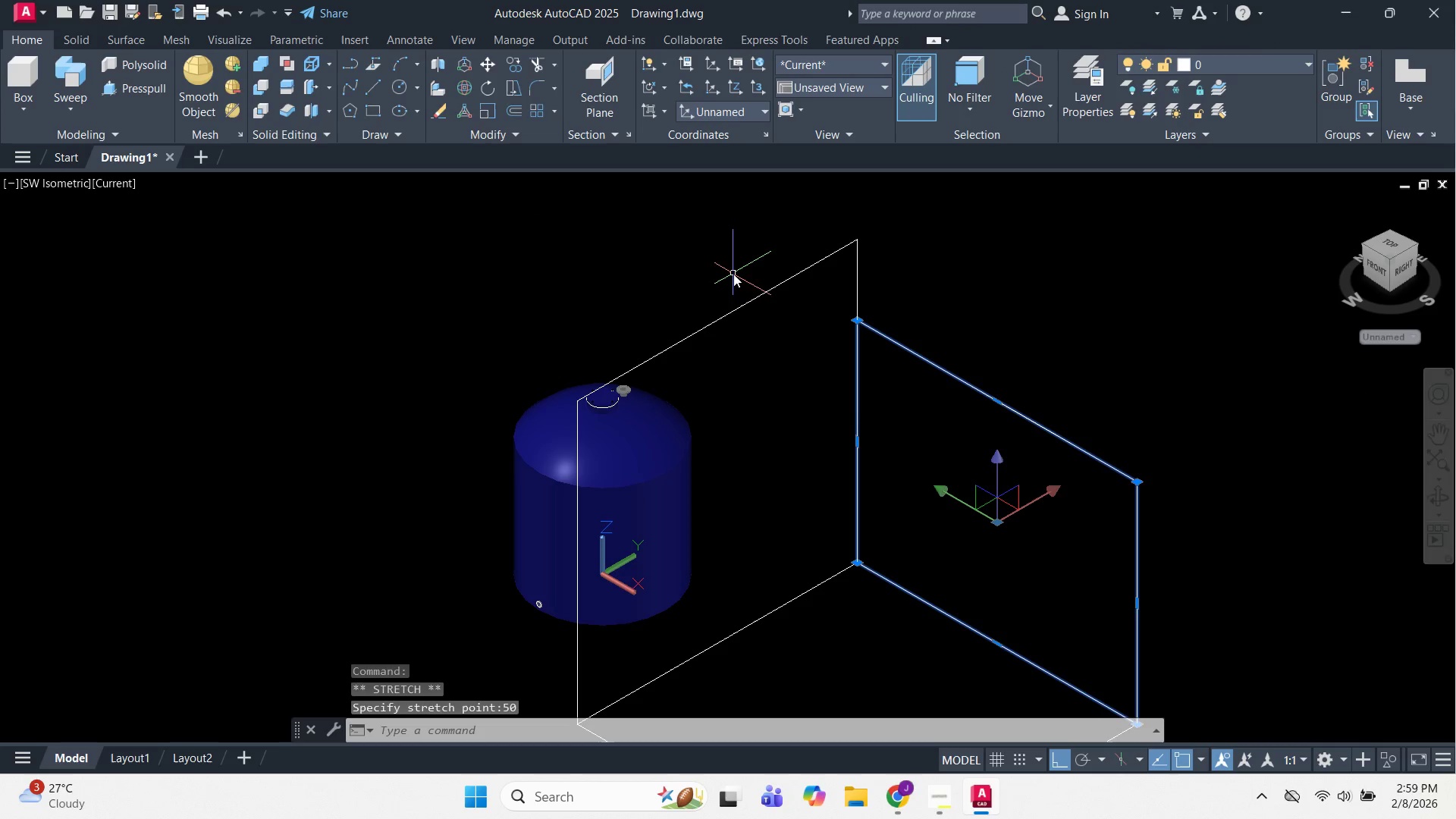 
left_click([742, 303])
 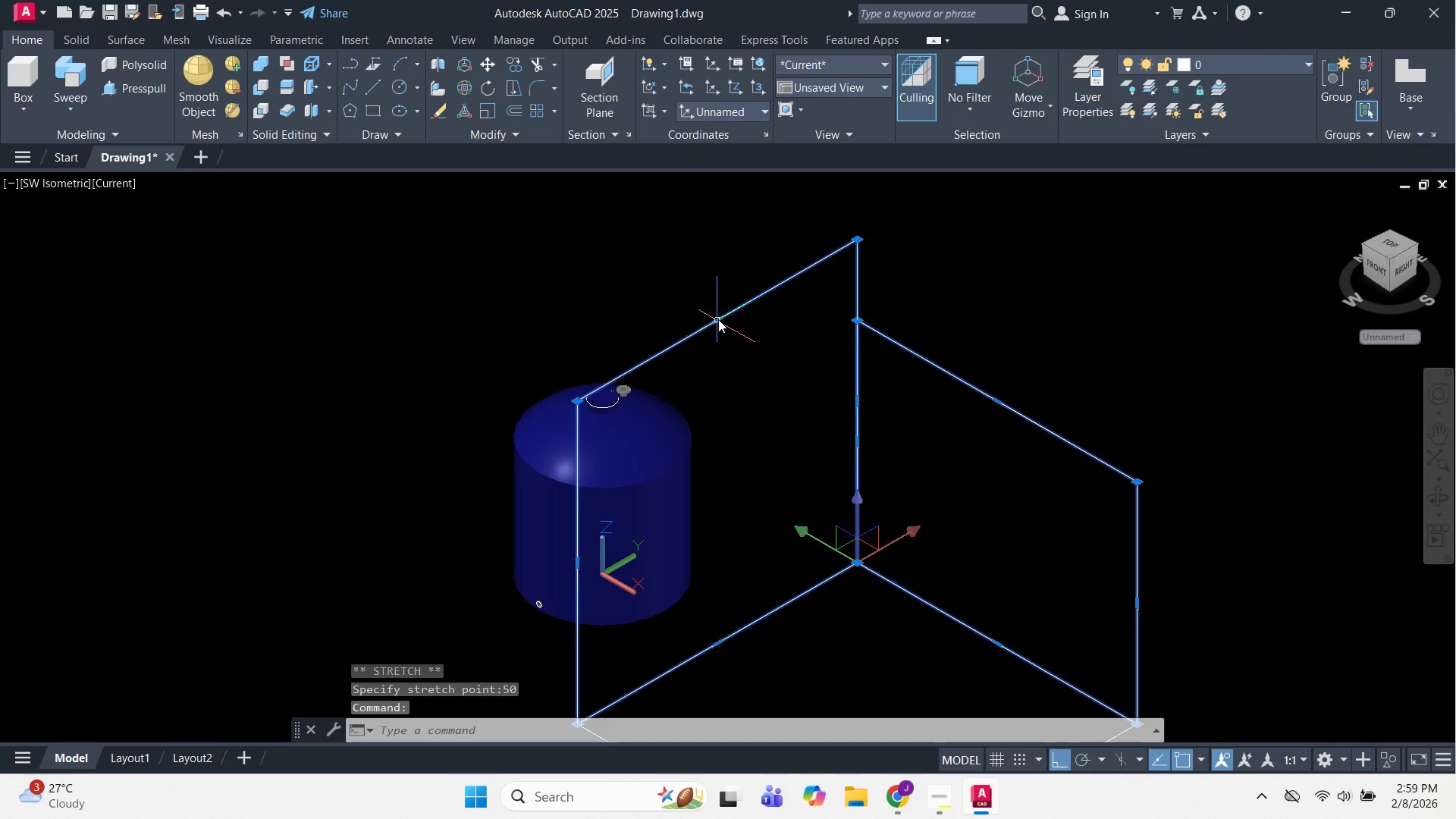 
left_click([718, 319])
 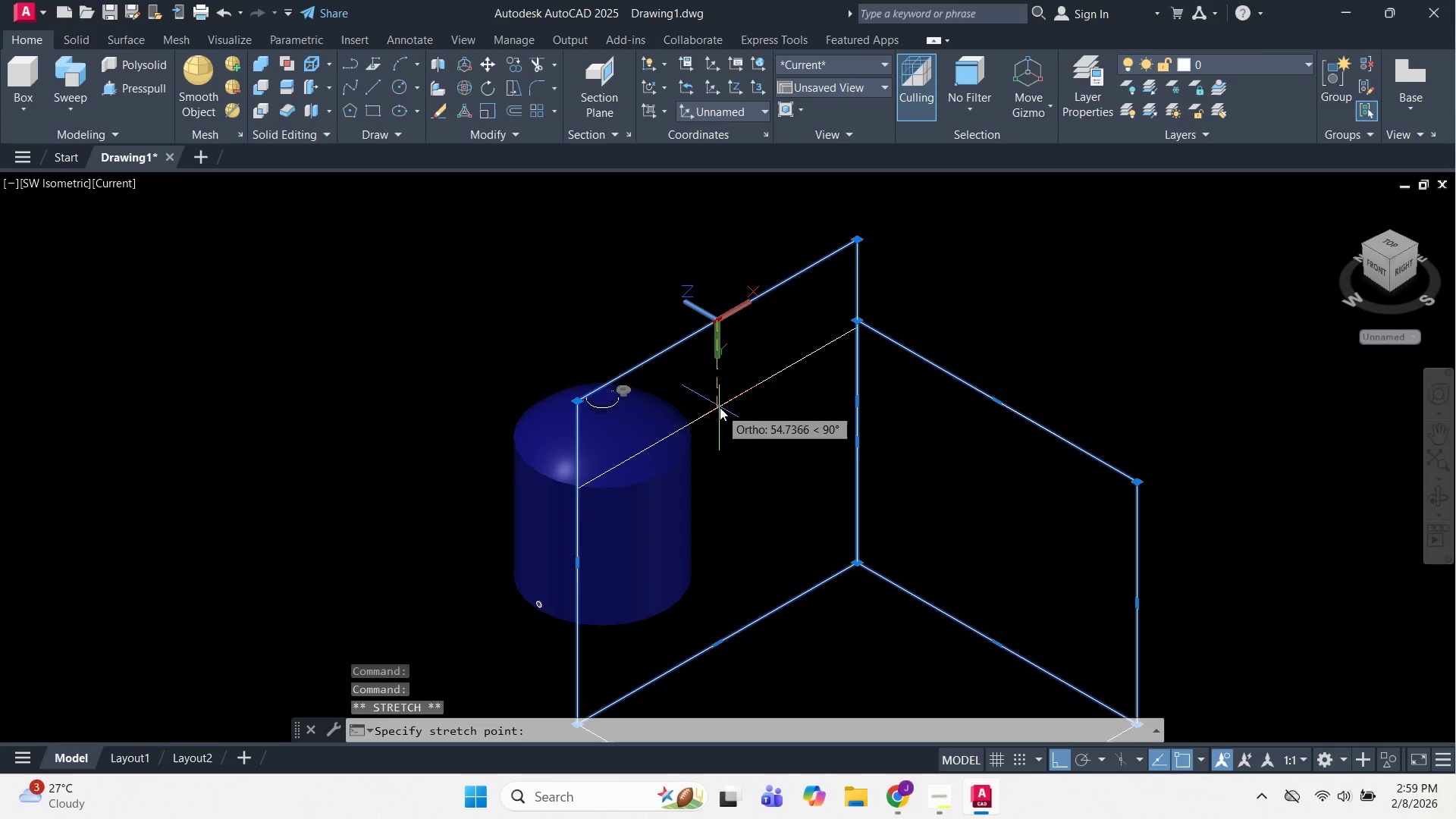 
key(Escape)
 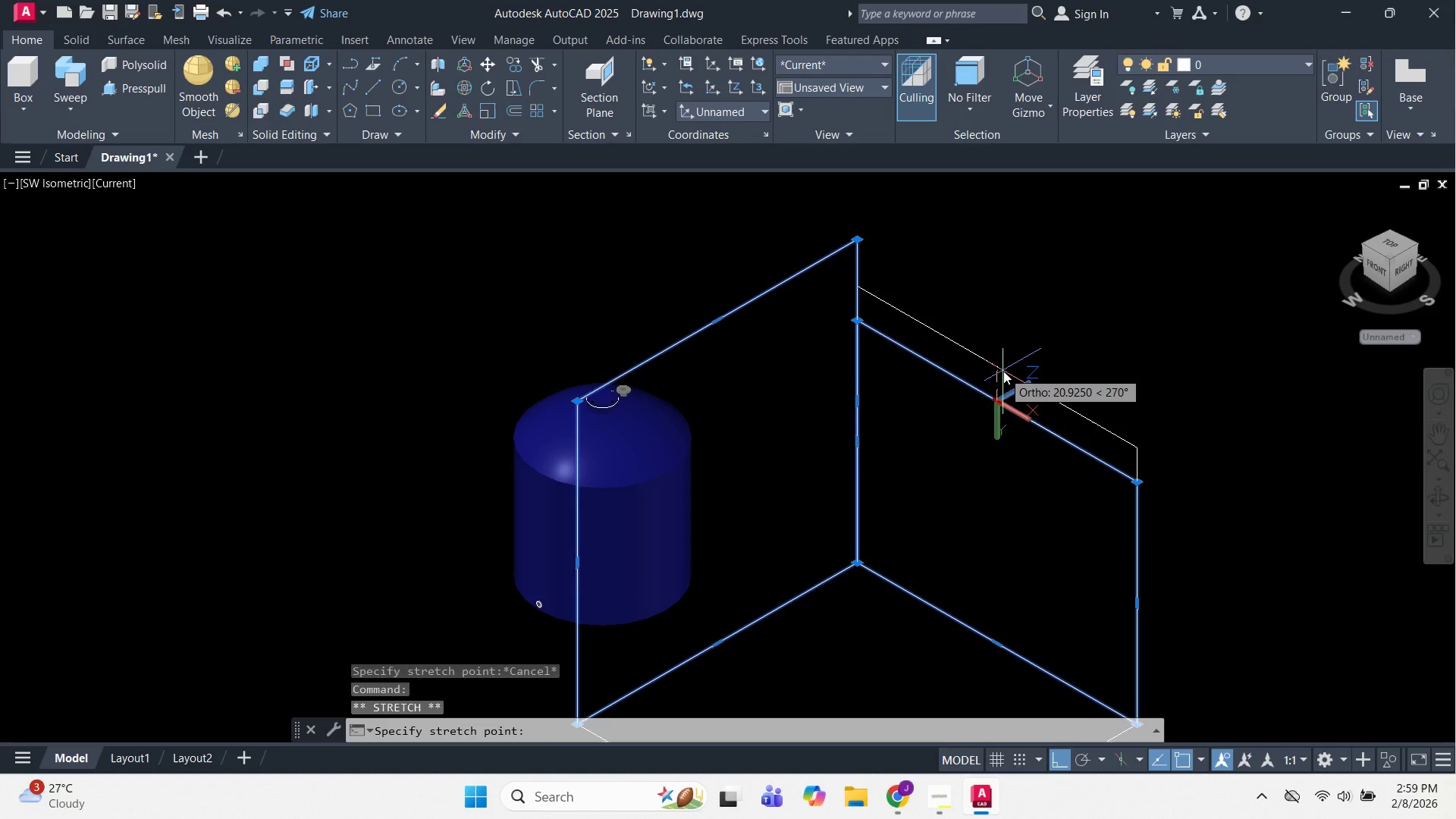 
key(Numpad2)
 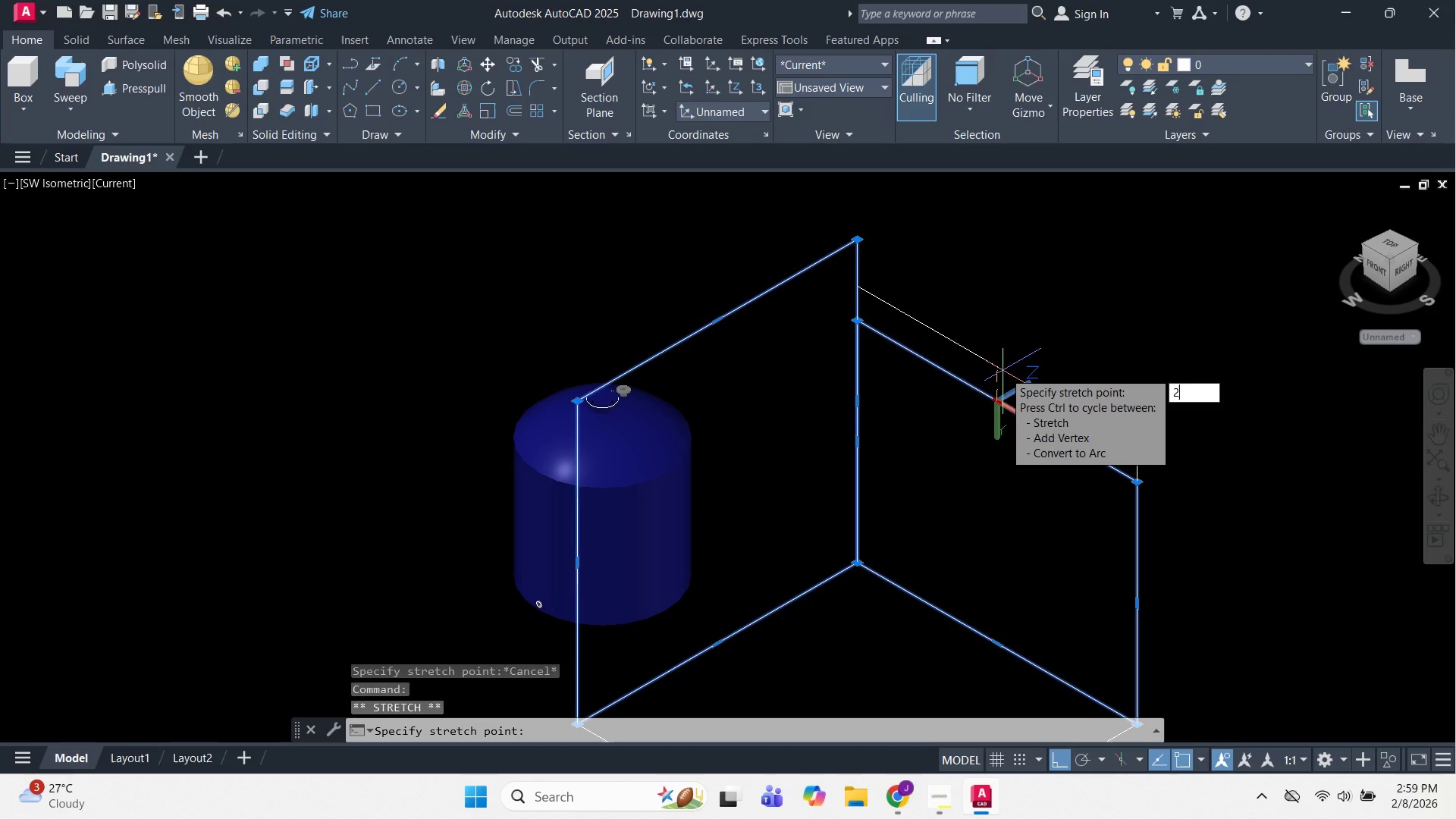 
key(Numpad0)
 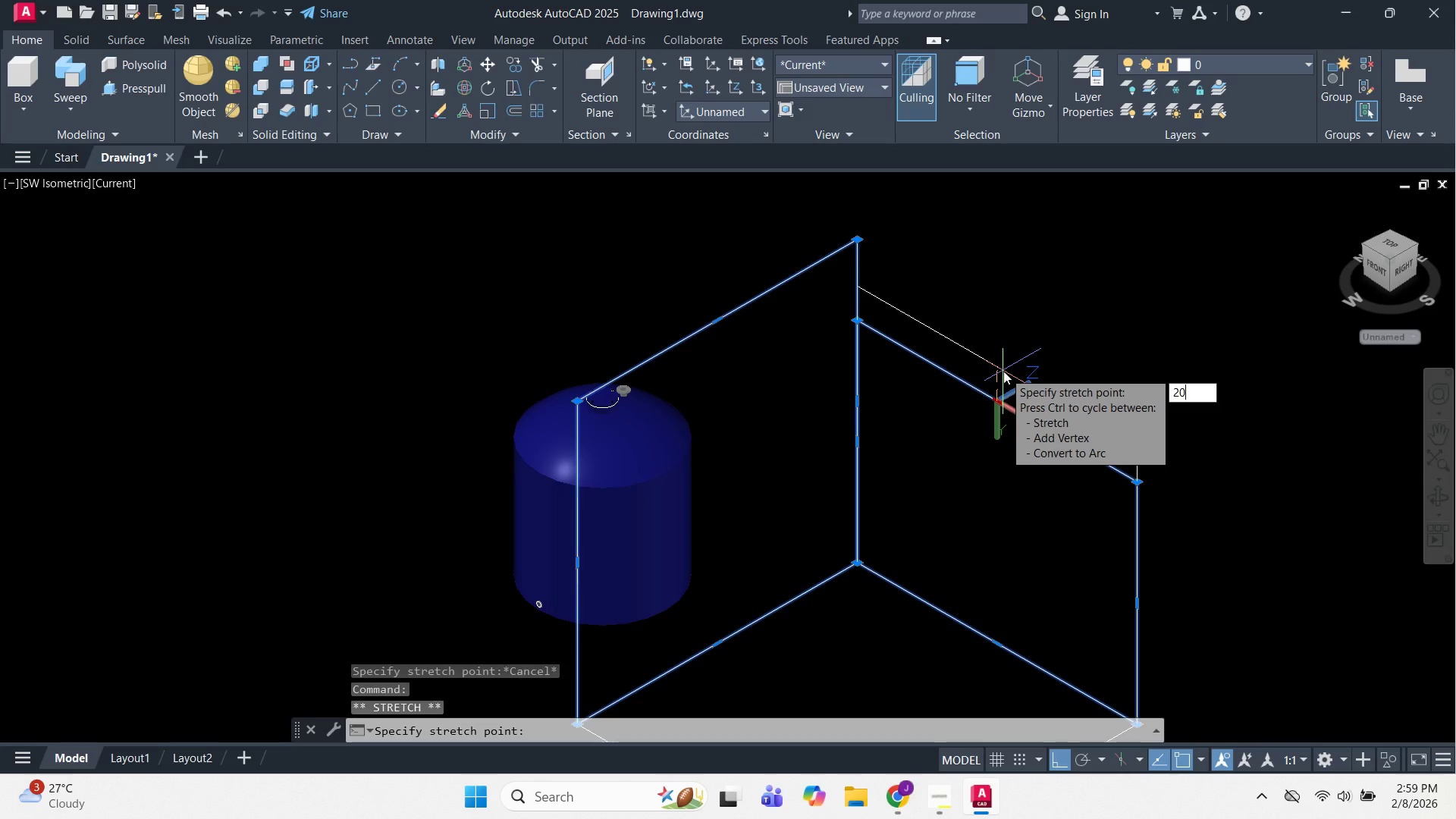 
key(NumpadEnter)
 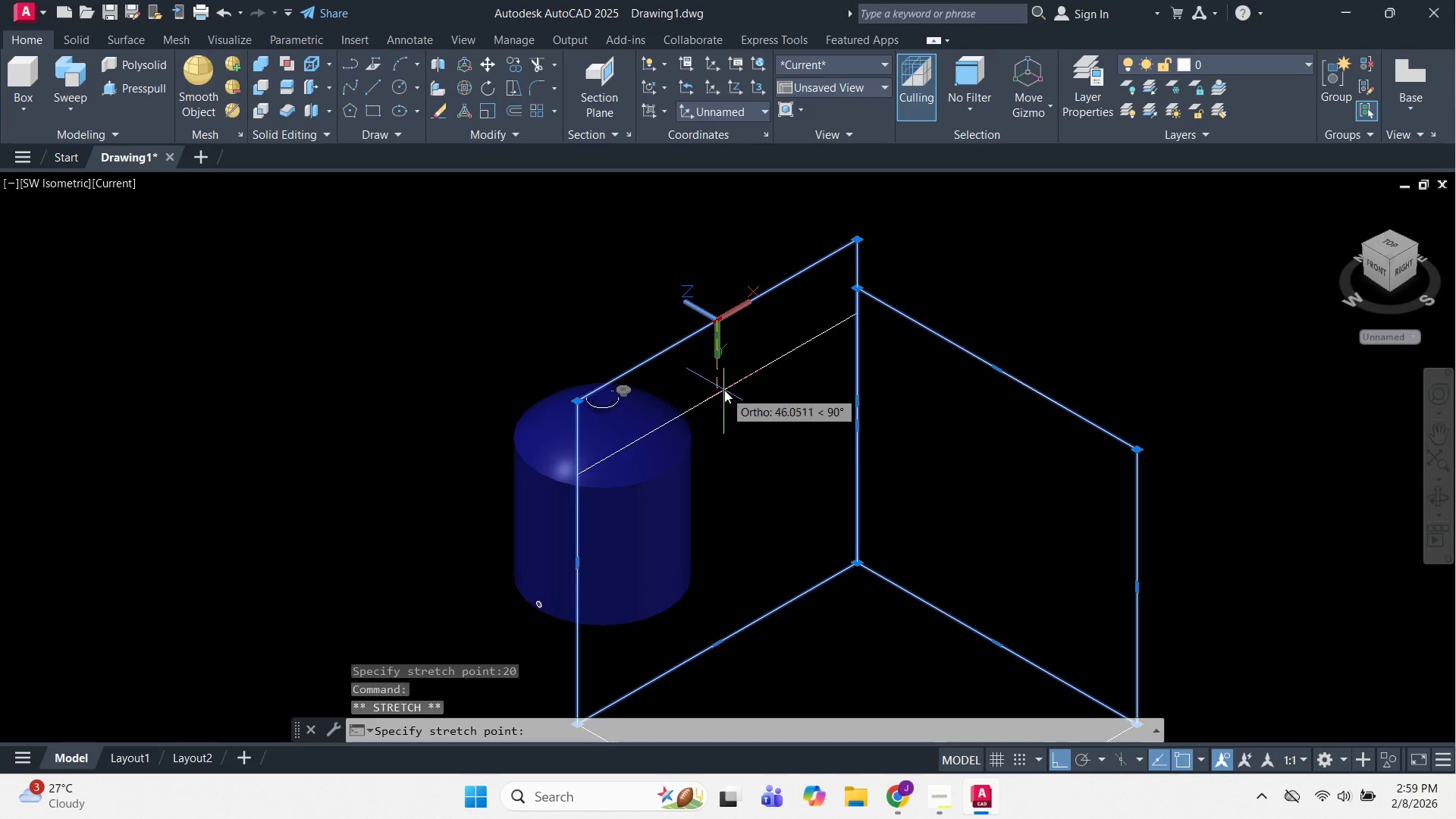 
key(Escape)
 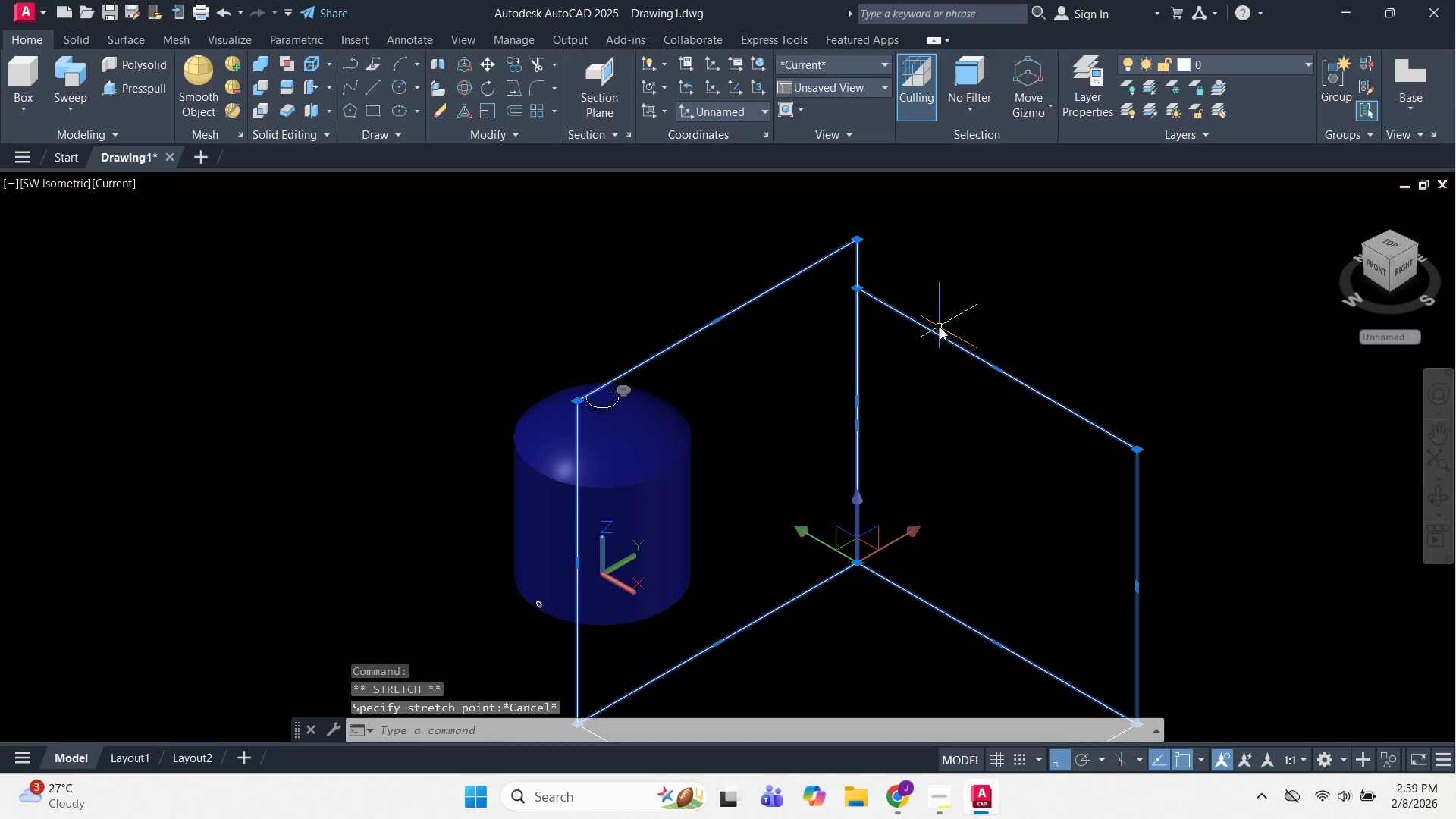 
key(Control+Z)
 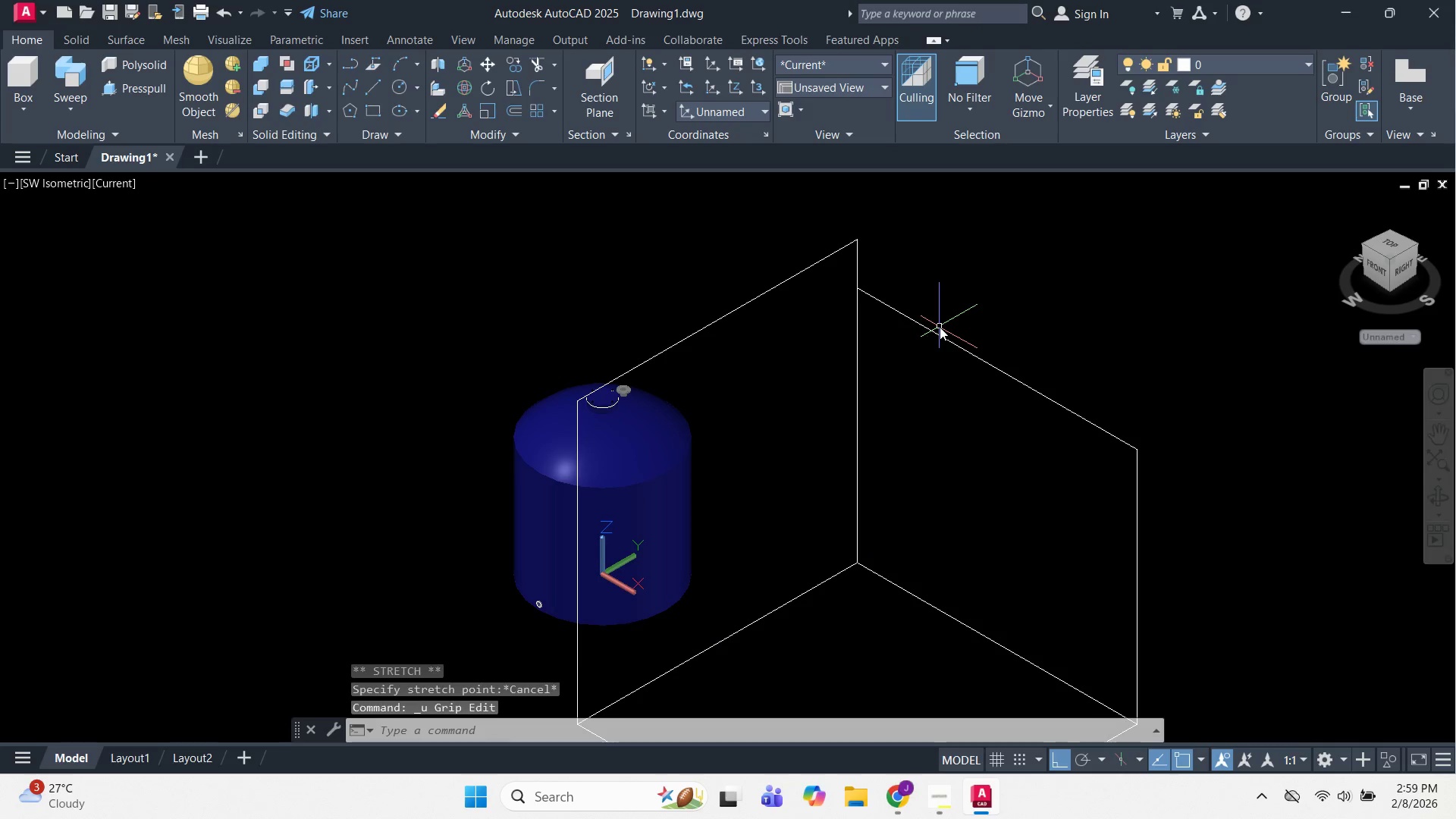 
key(Control+Z)
 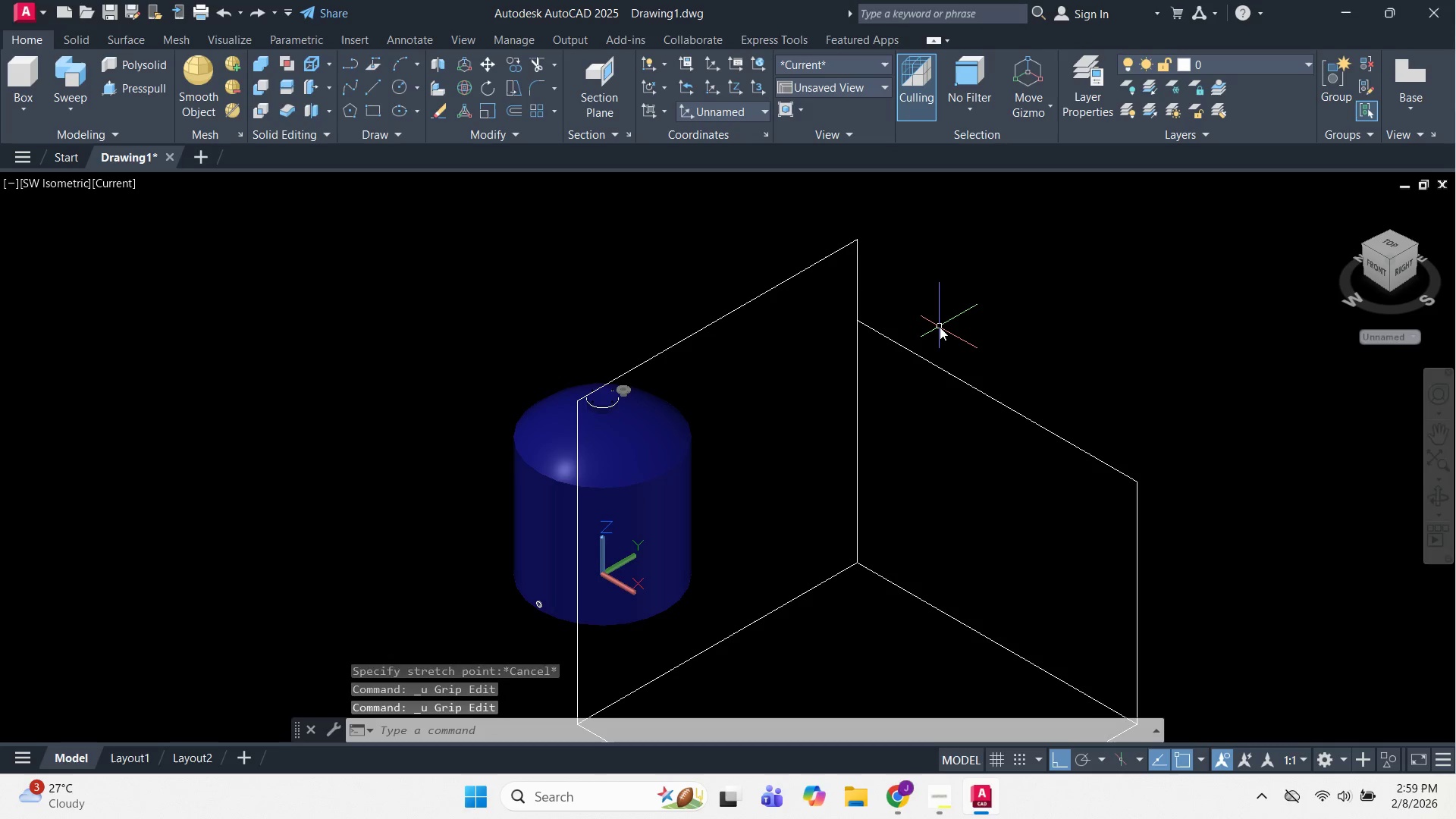 
key(Control+Z)
 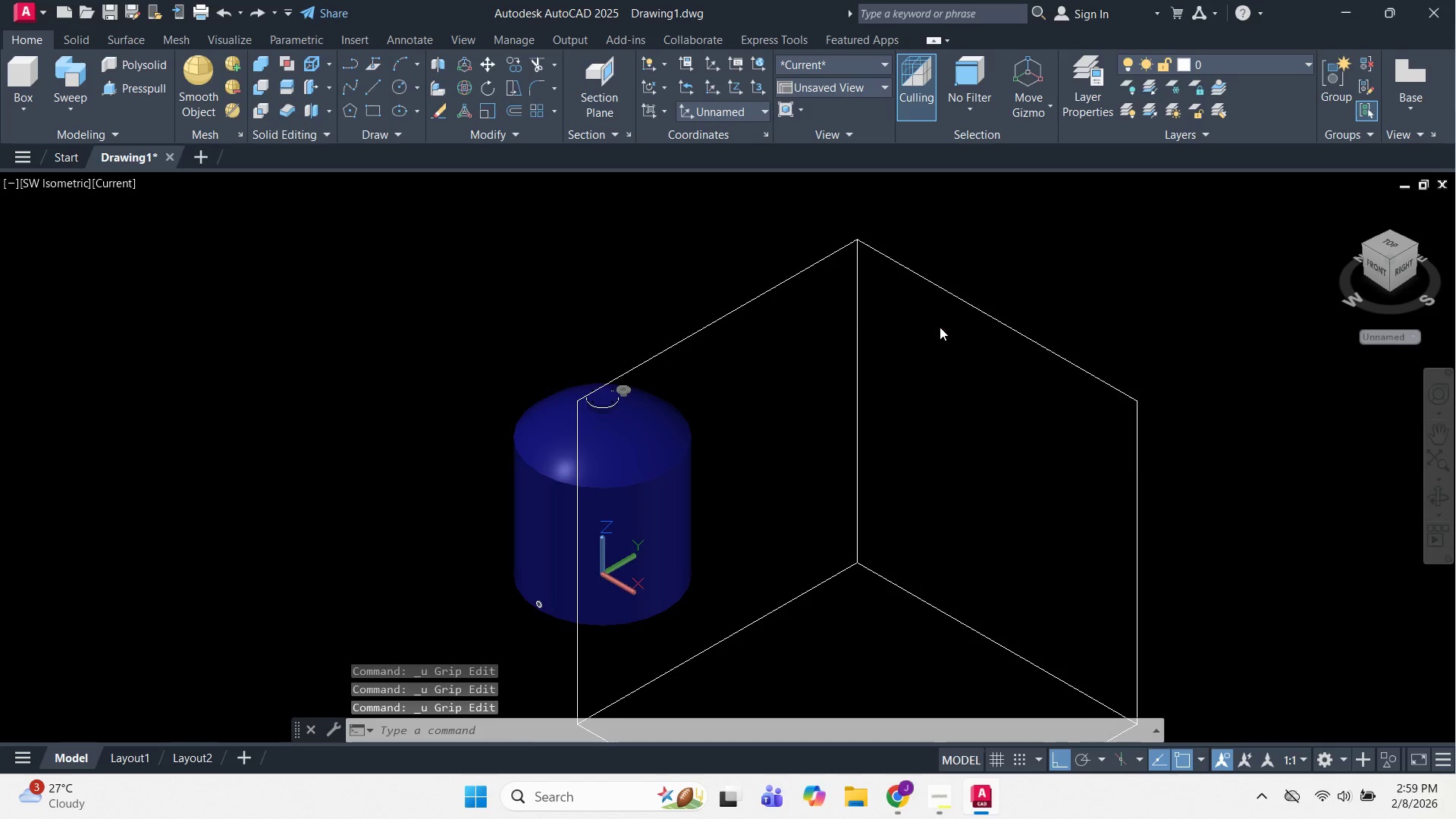 
key(Control+Z)
 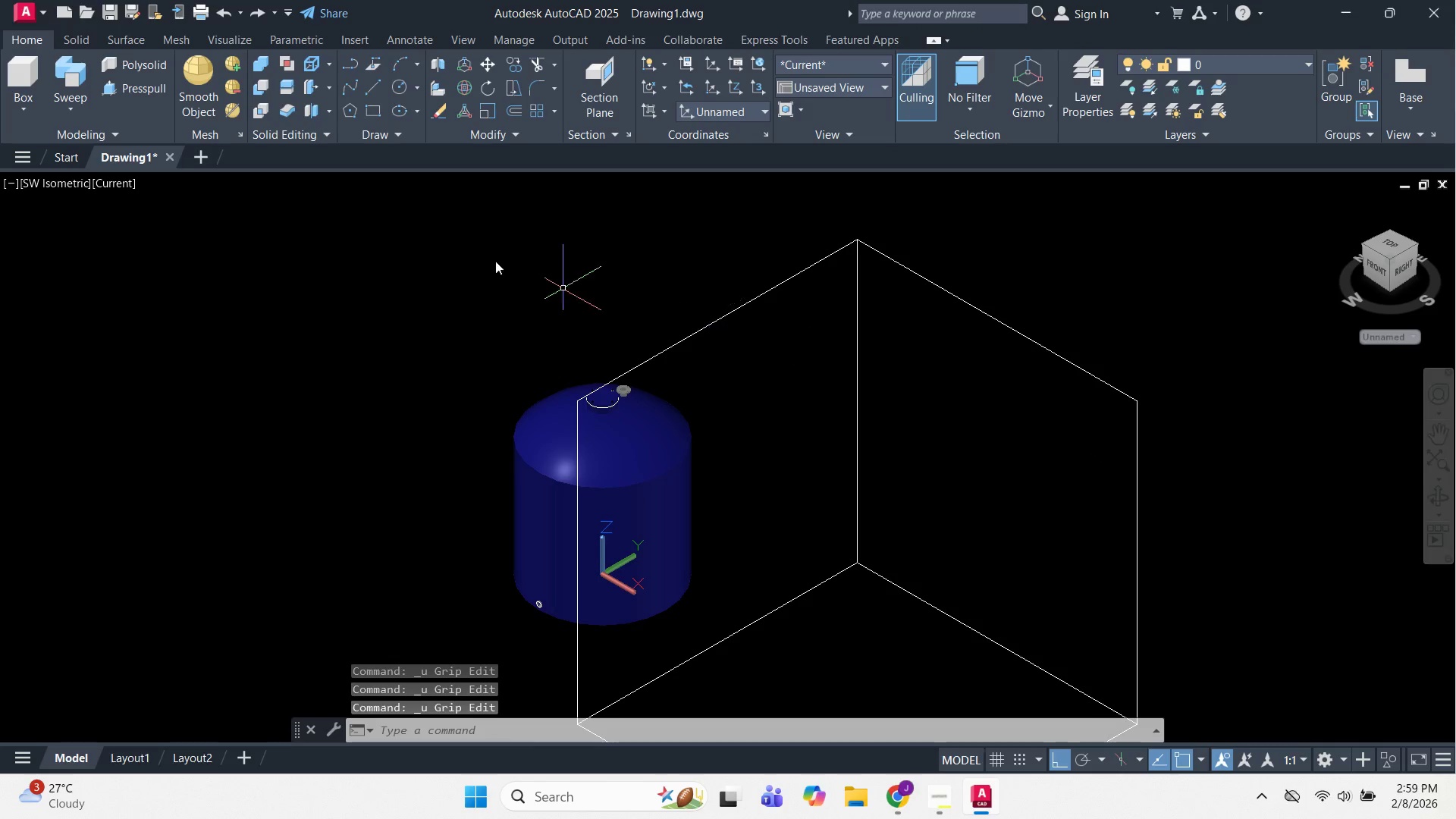 
key(Escape)
 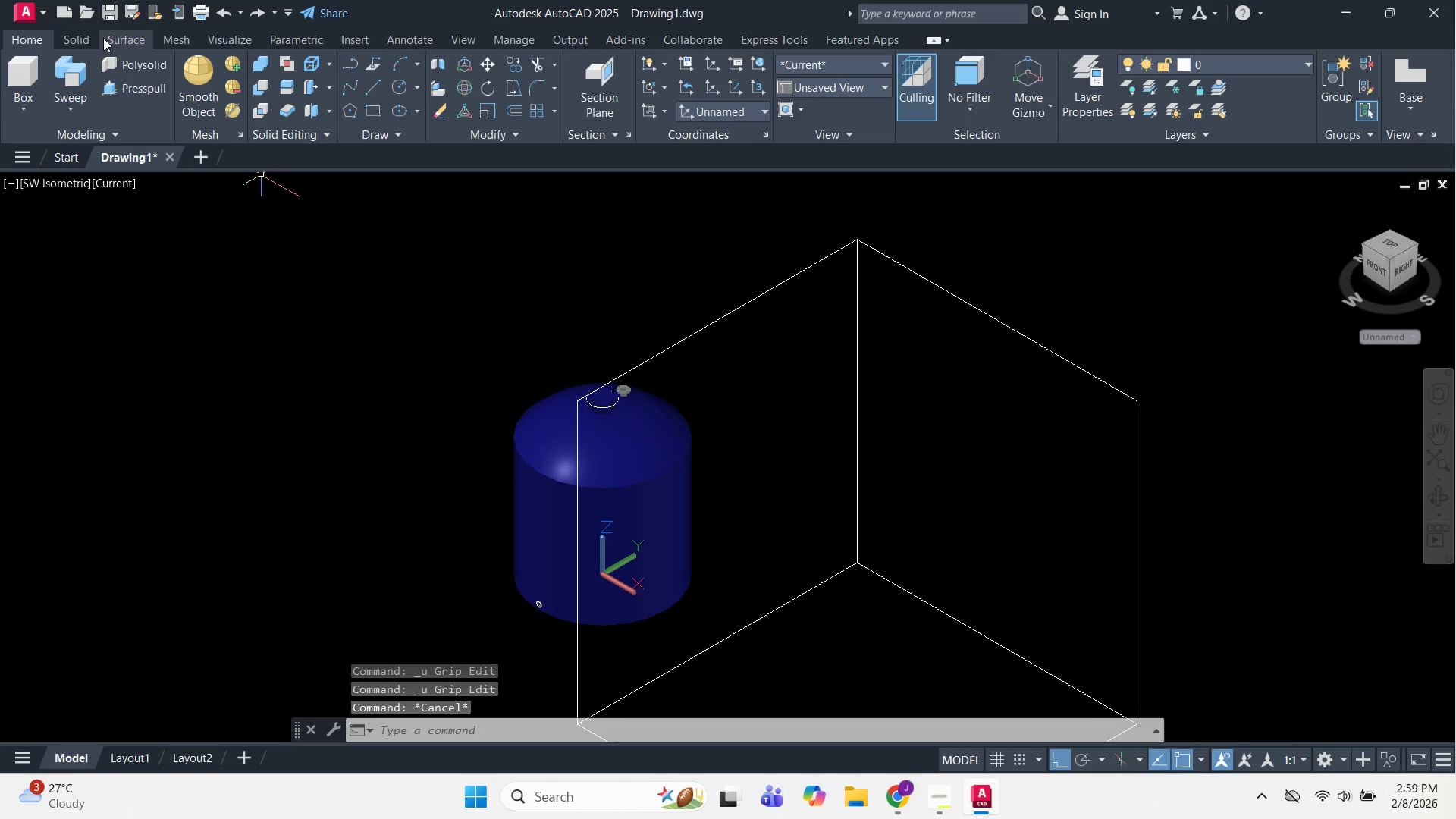 
left_click([106, 39])
 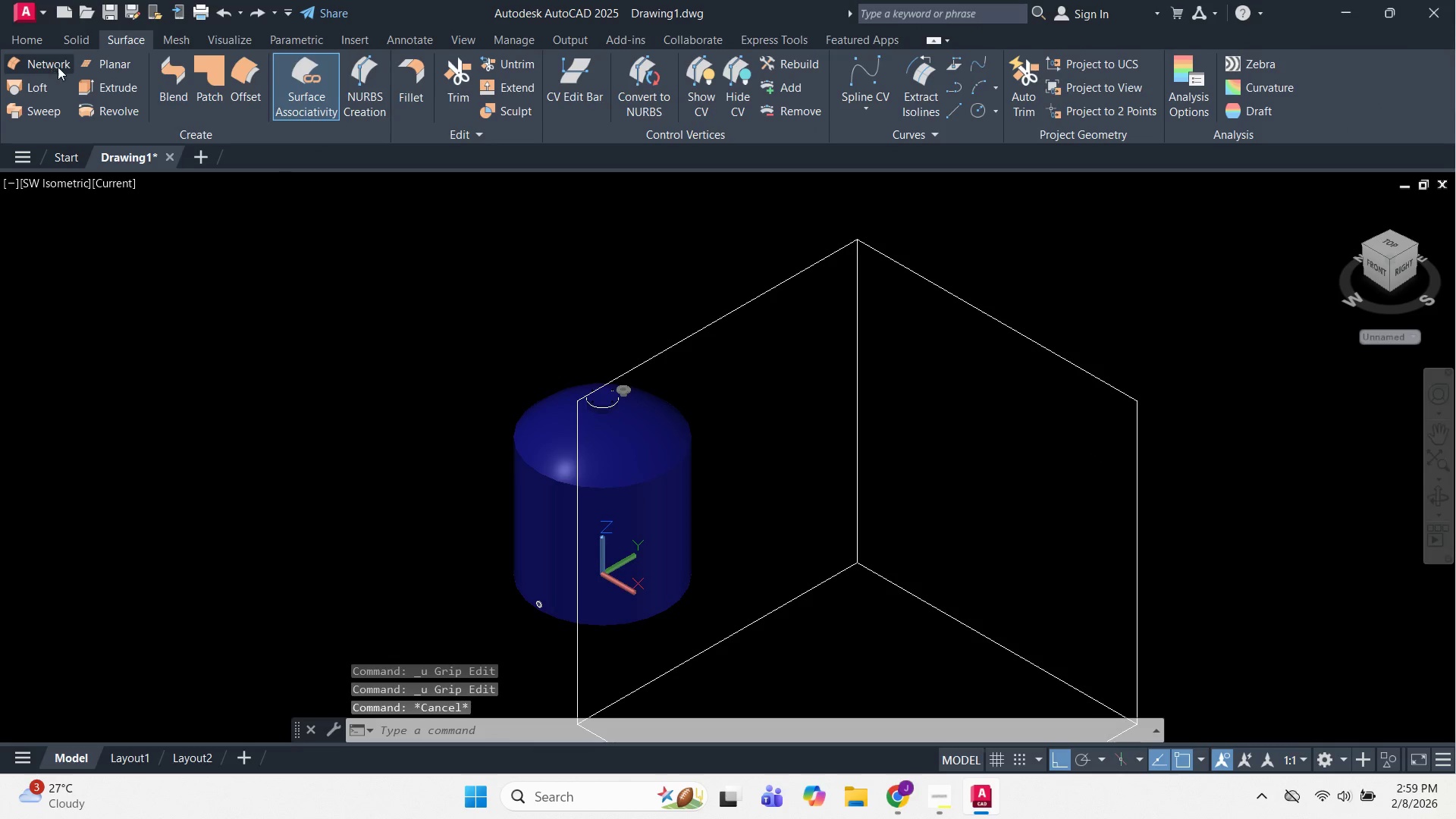 
left_click([107, 65])
 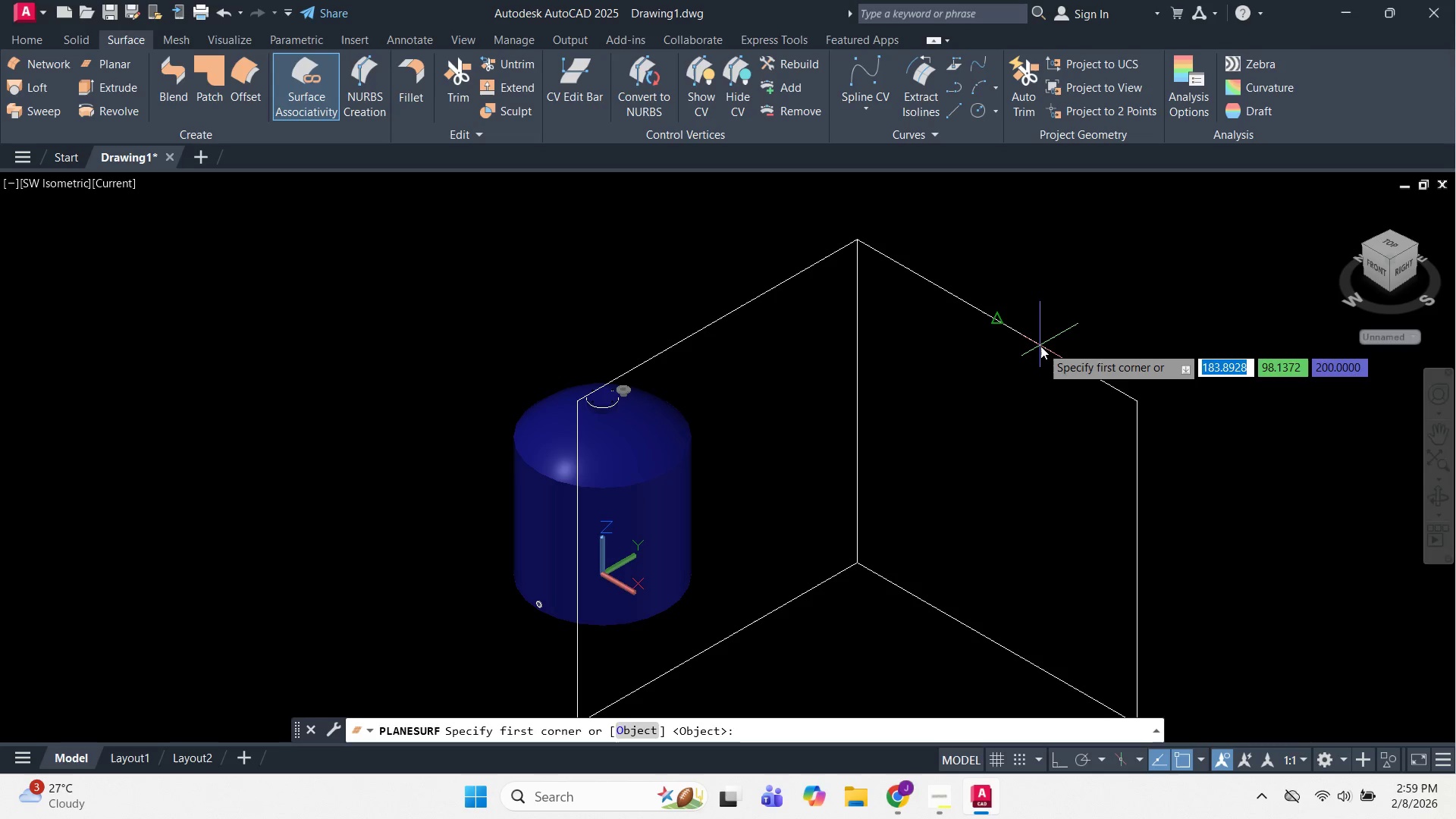 
left_click([1040, 346])
 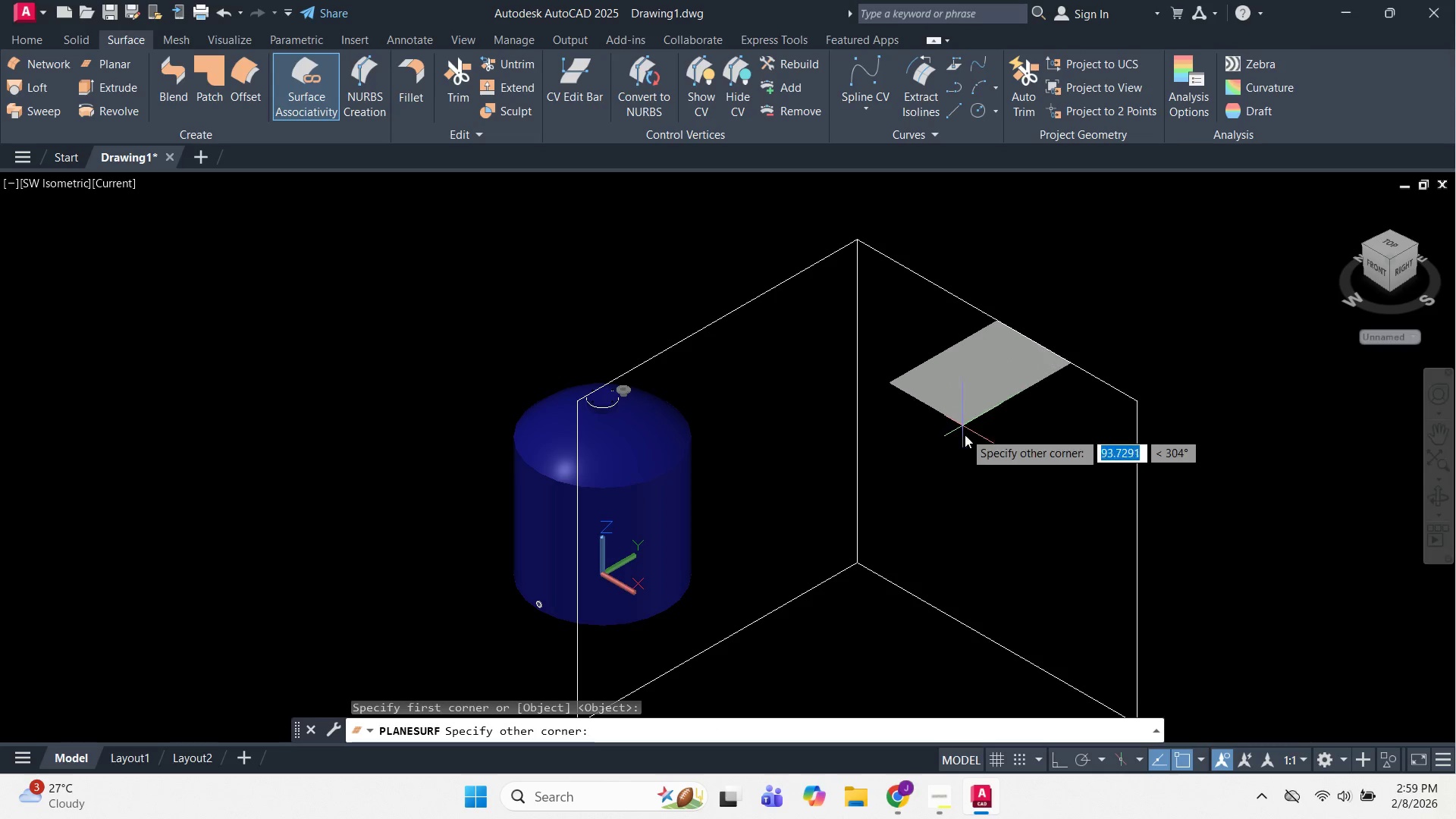 
key(Escape)
 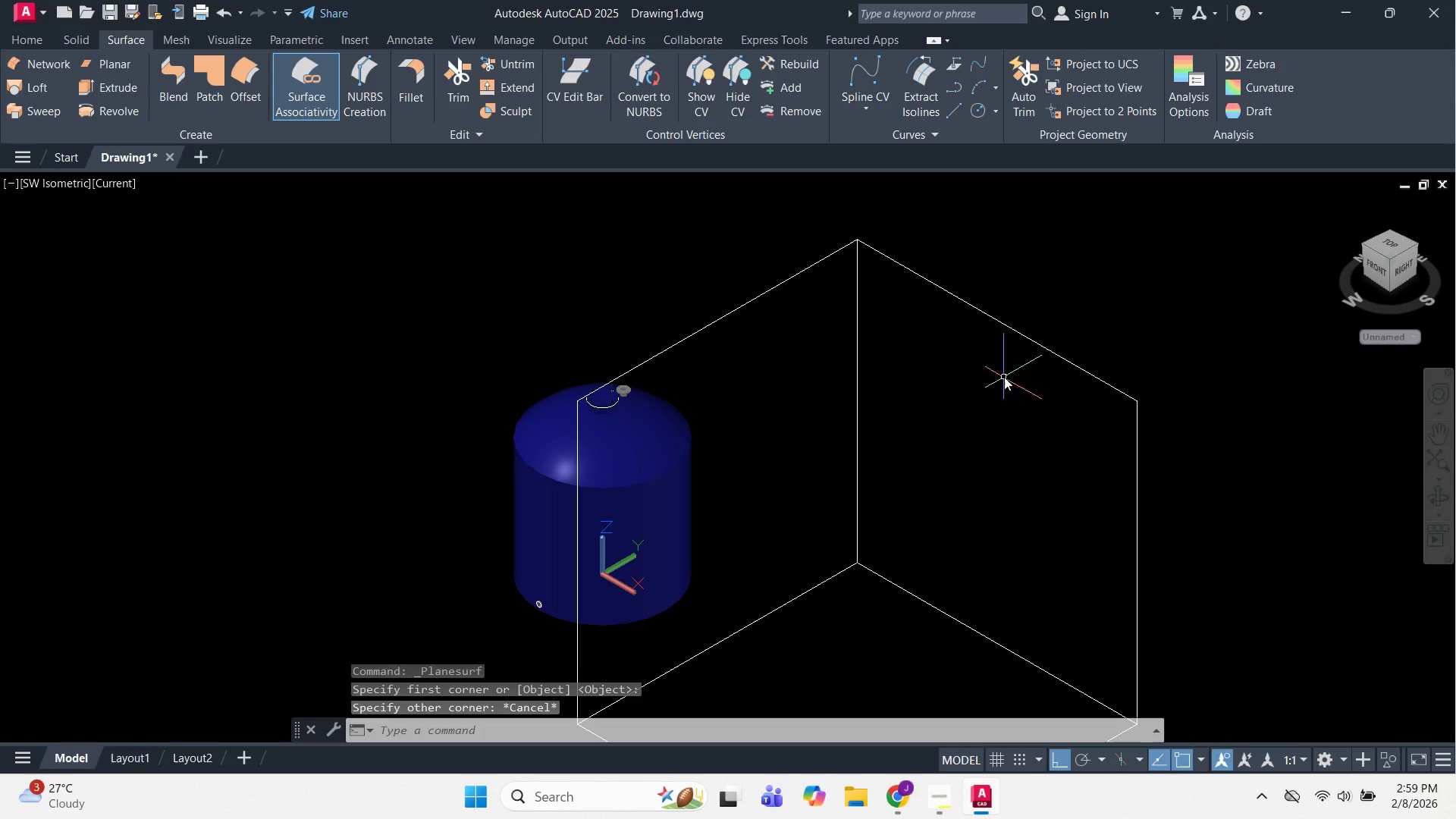 
key(Escape)
 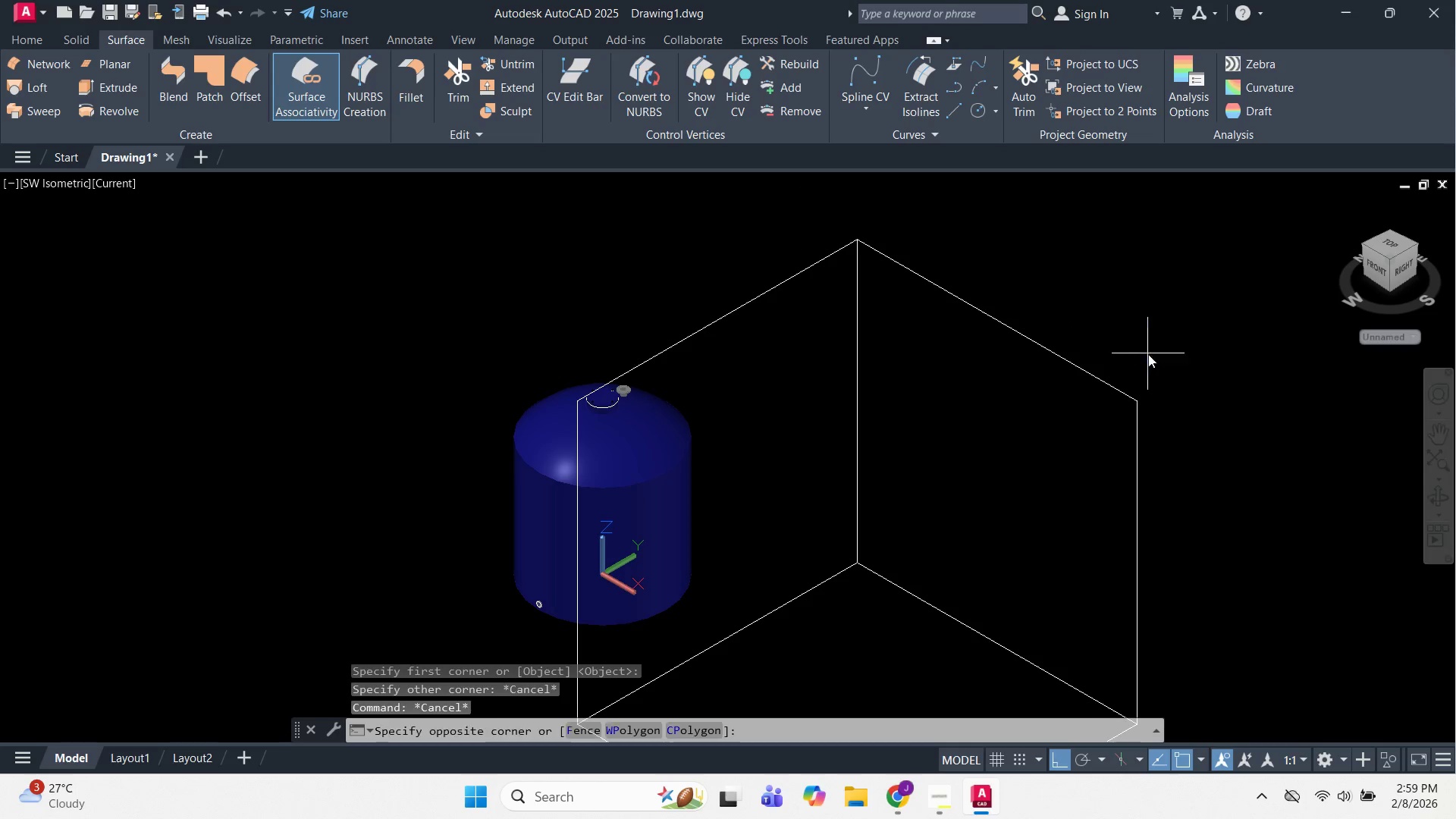 
left_click([770, 249])
 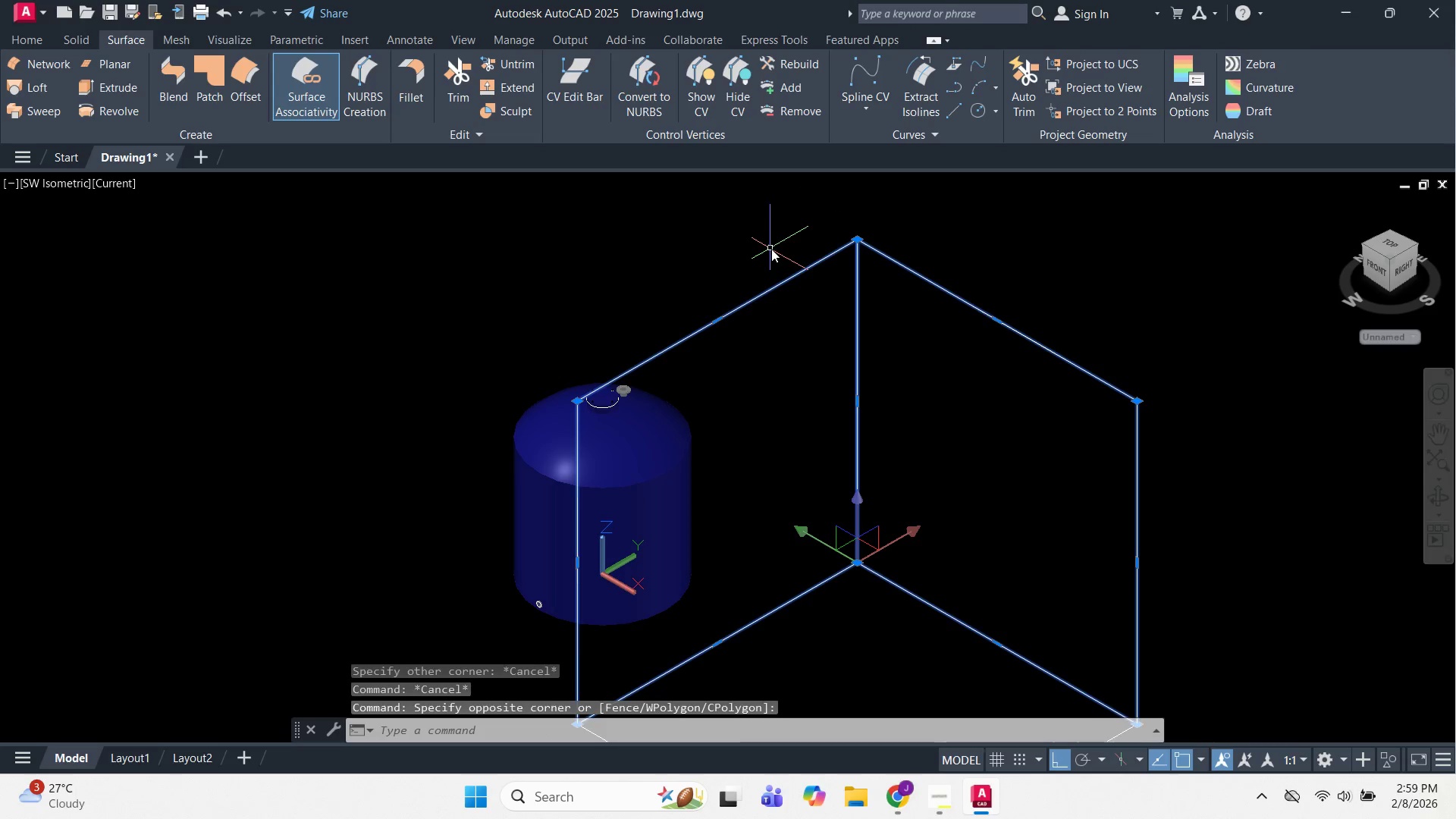 
scroll: coordinate [779, 258], scroll_direction: down, amount: 1.0
 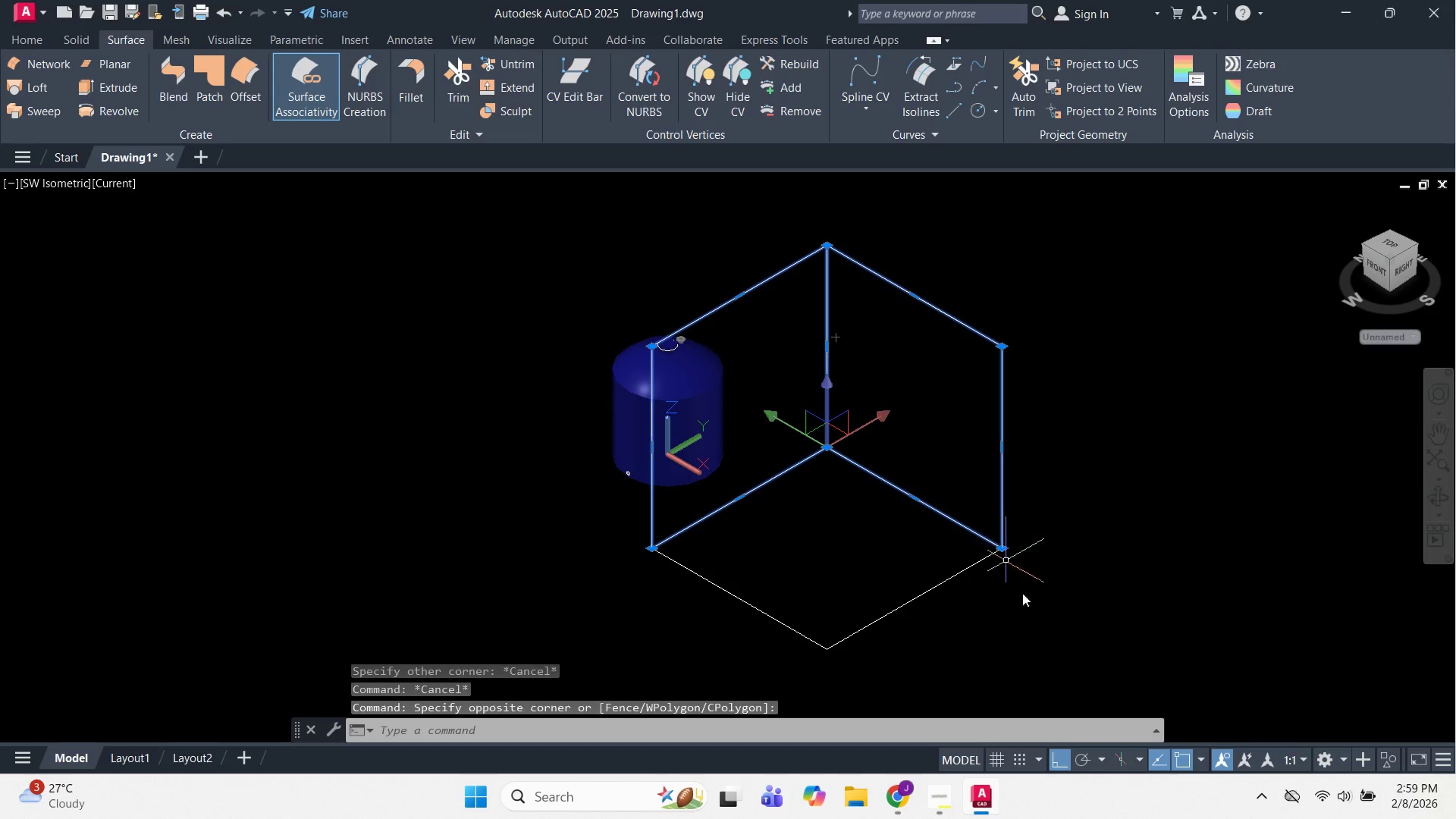 
left_click_drag(start_coordinate=[1042, 634], to_coordinate=[1038, 627])
 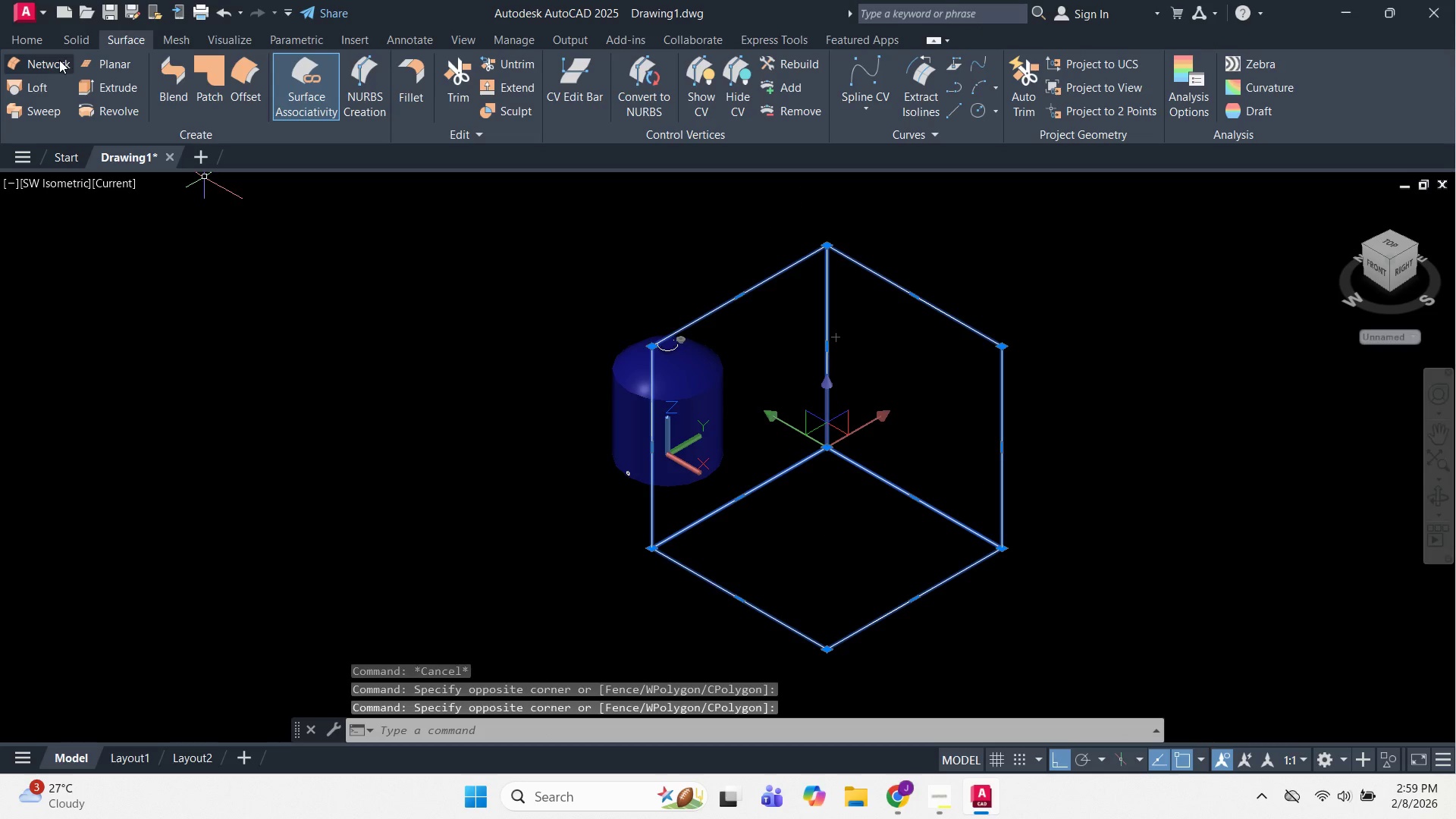 
key(Escape)
 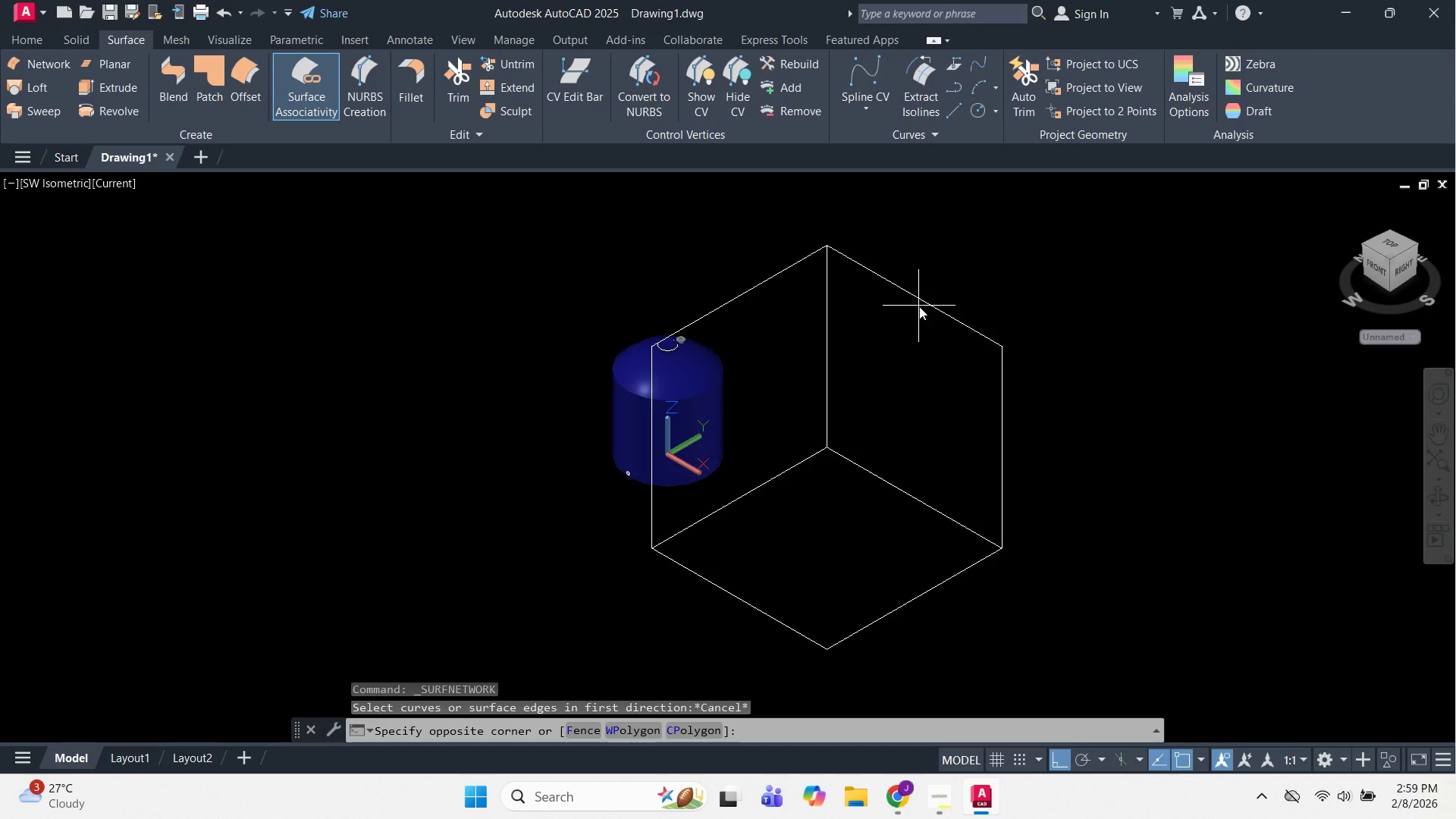 
double_click([883, 253])
 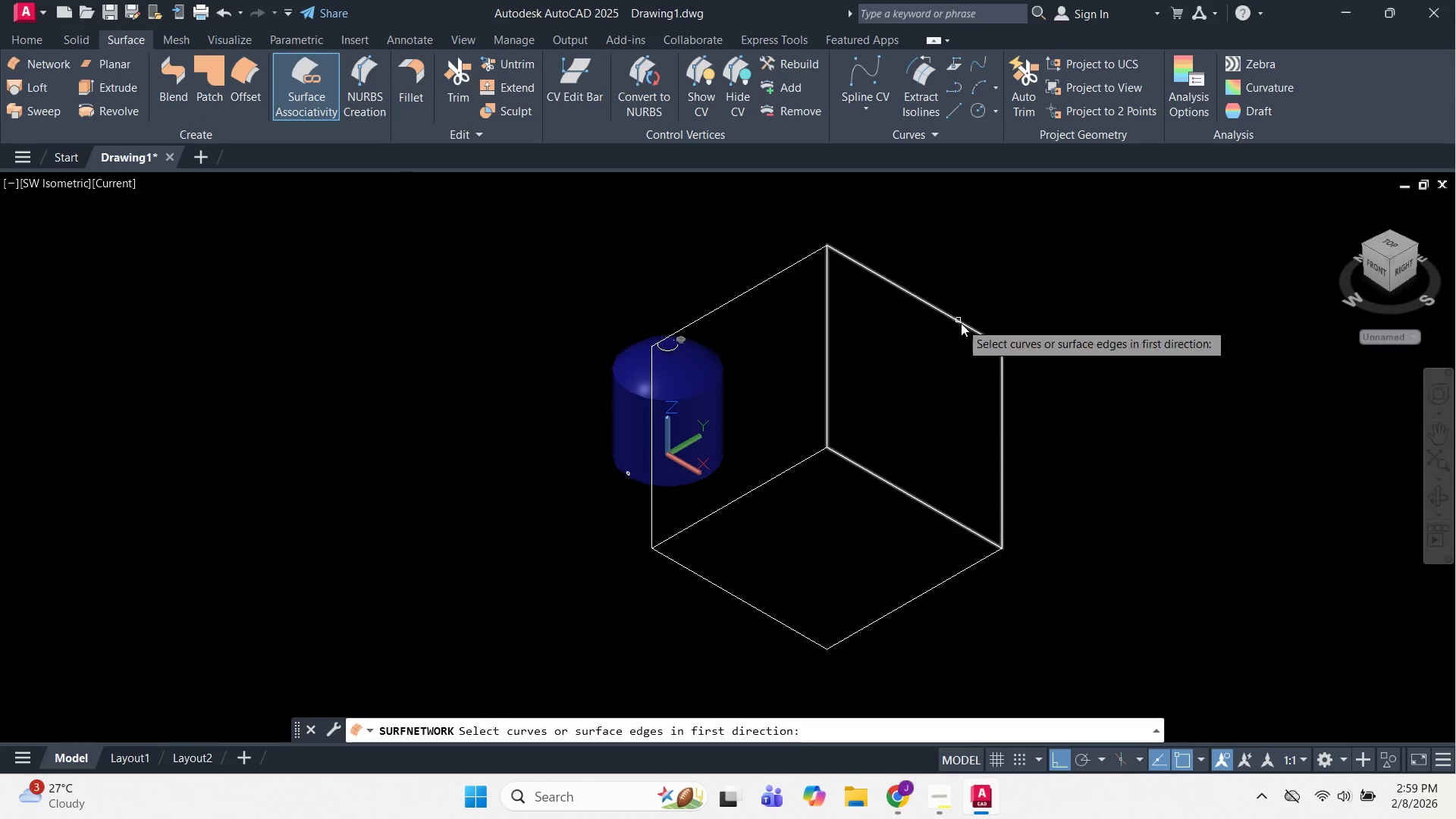 
left_click([956, 318])
 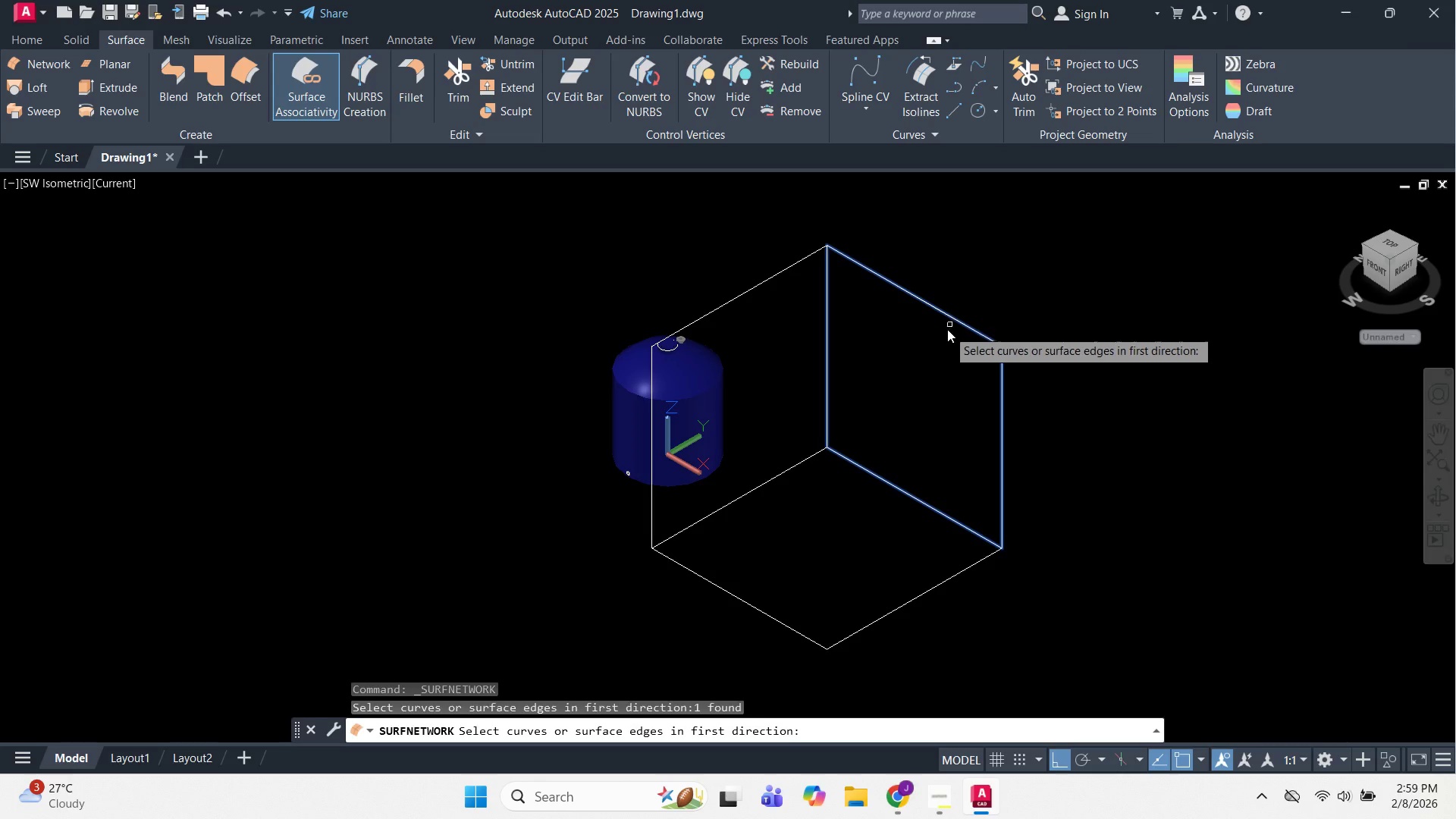 
key(Space)
 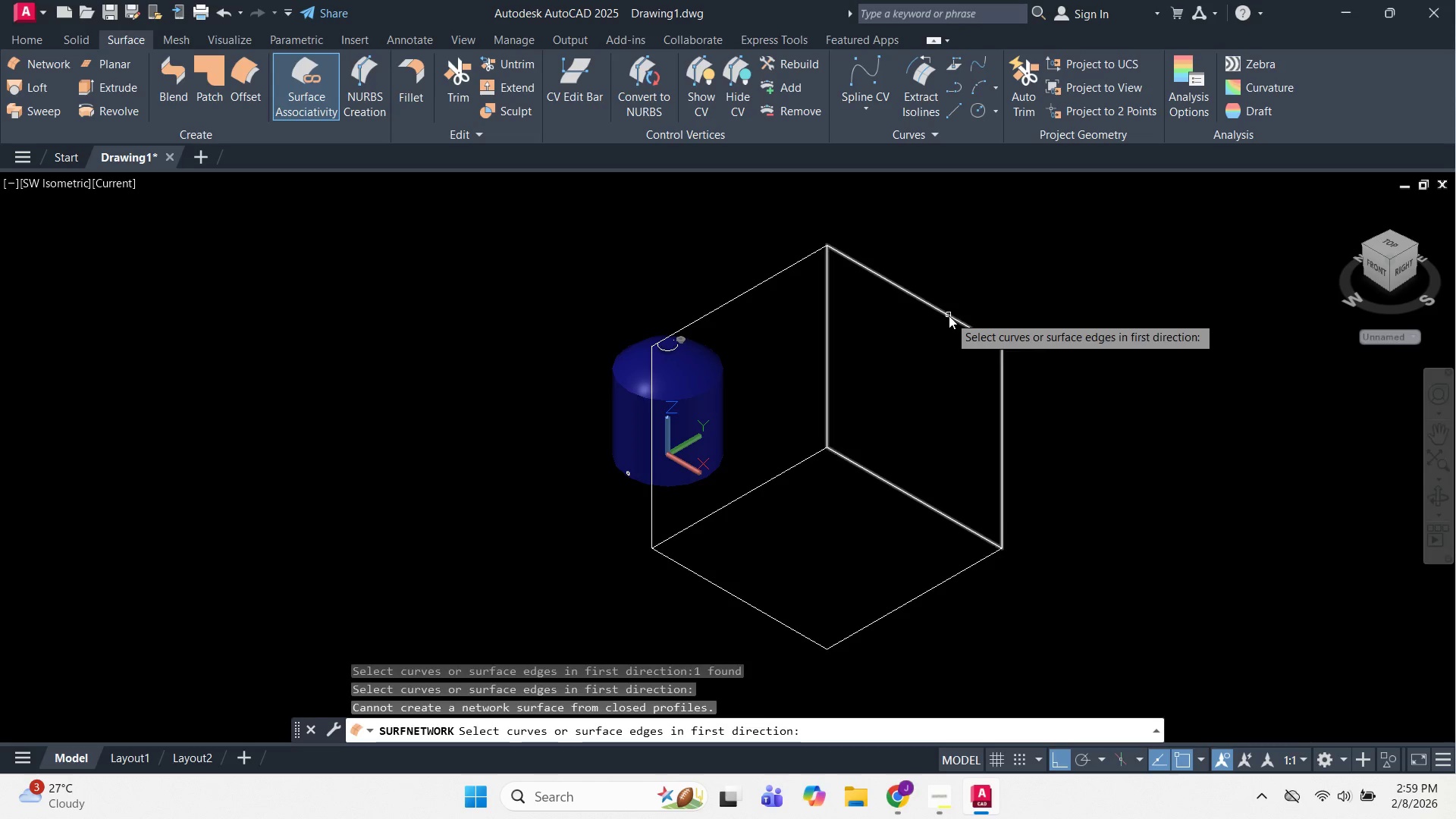 
left_click([949, 318])
 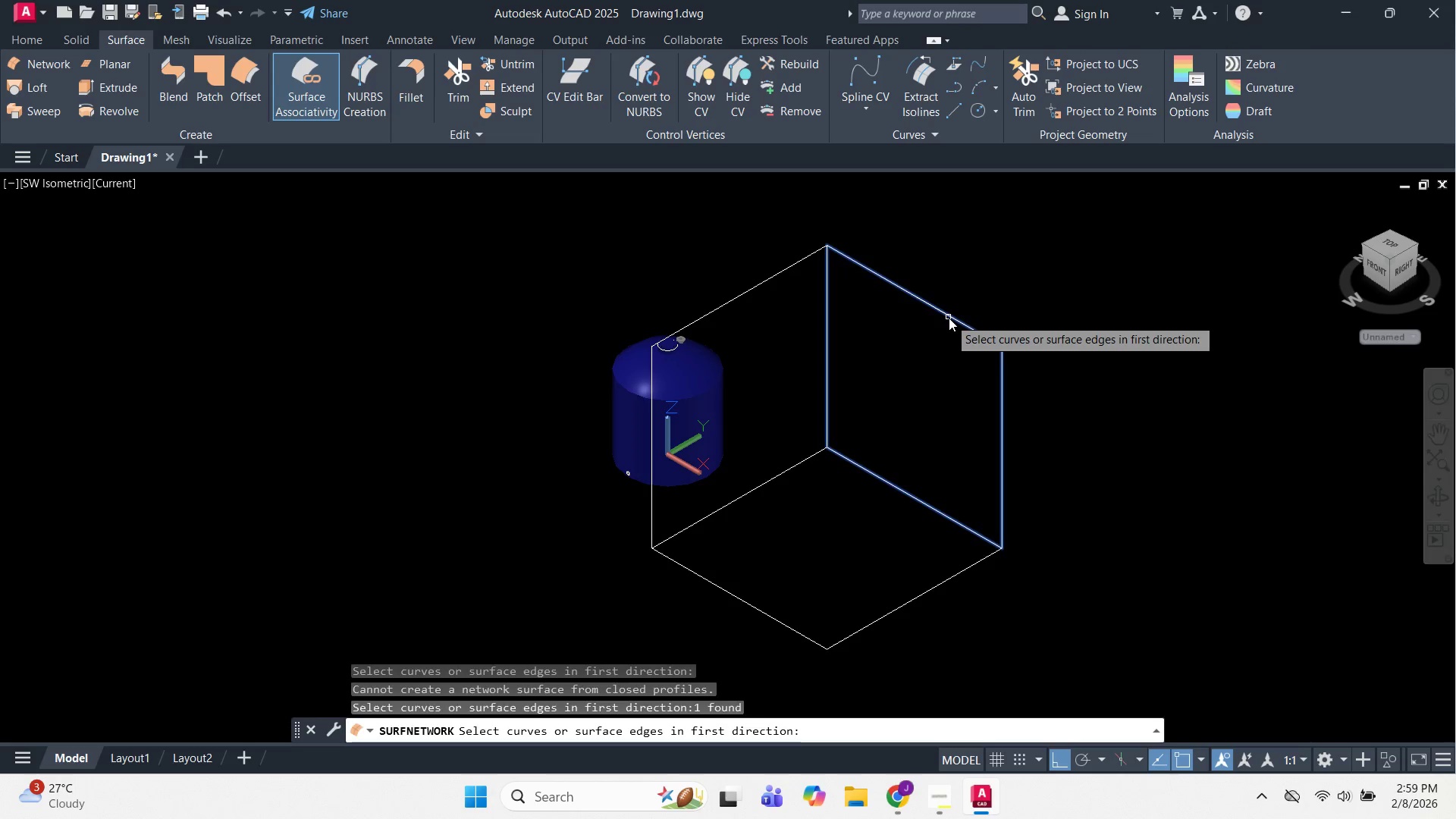 
key(Space)
 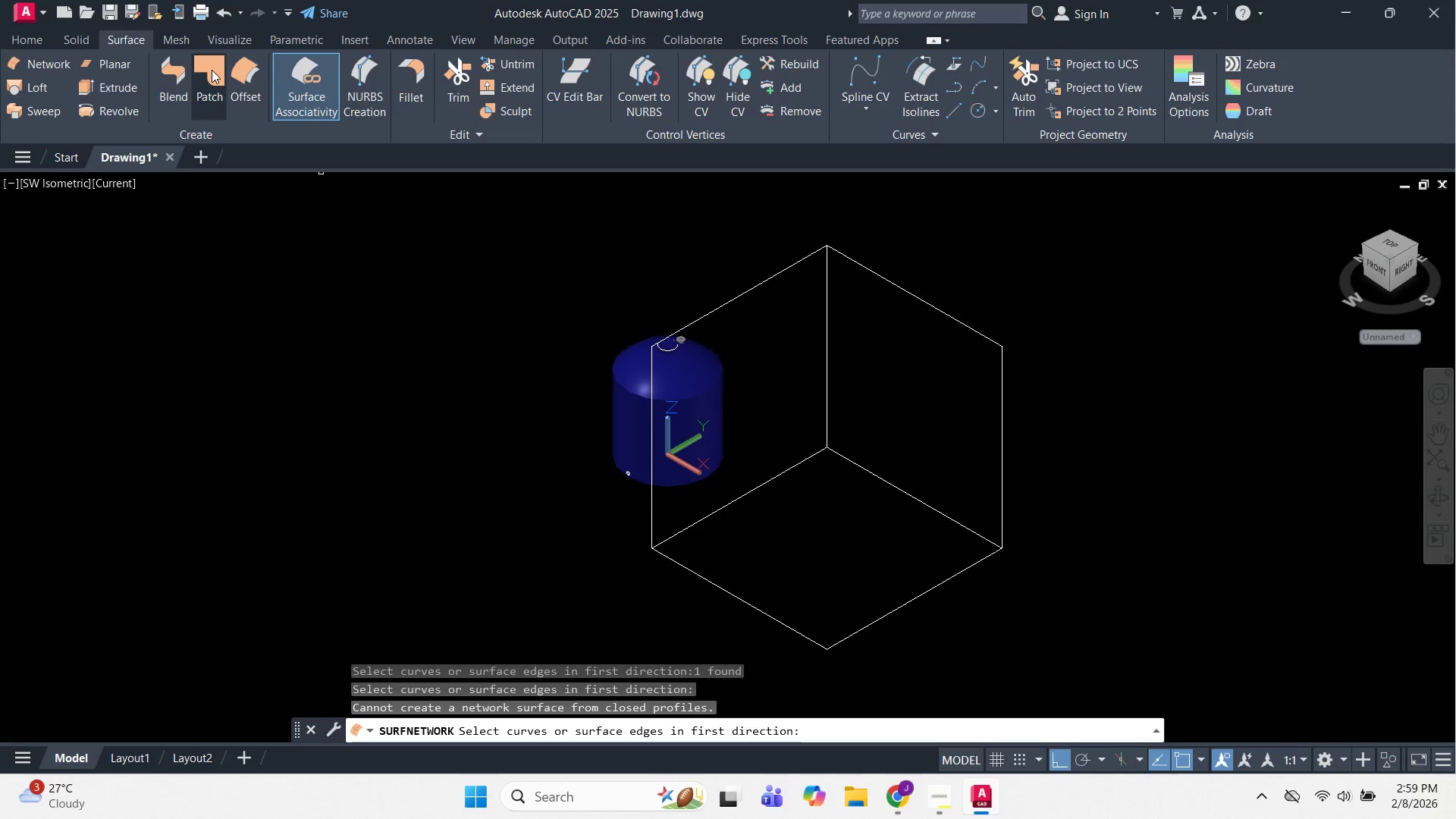 
mouse_move([83, 86])
 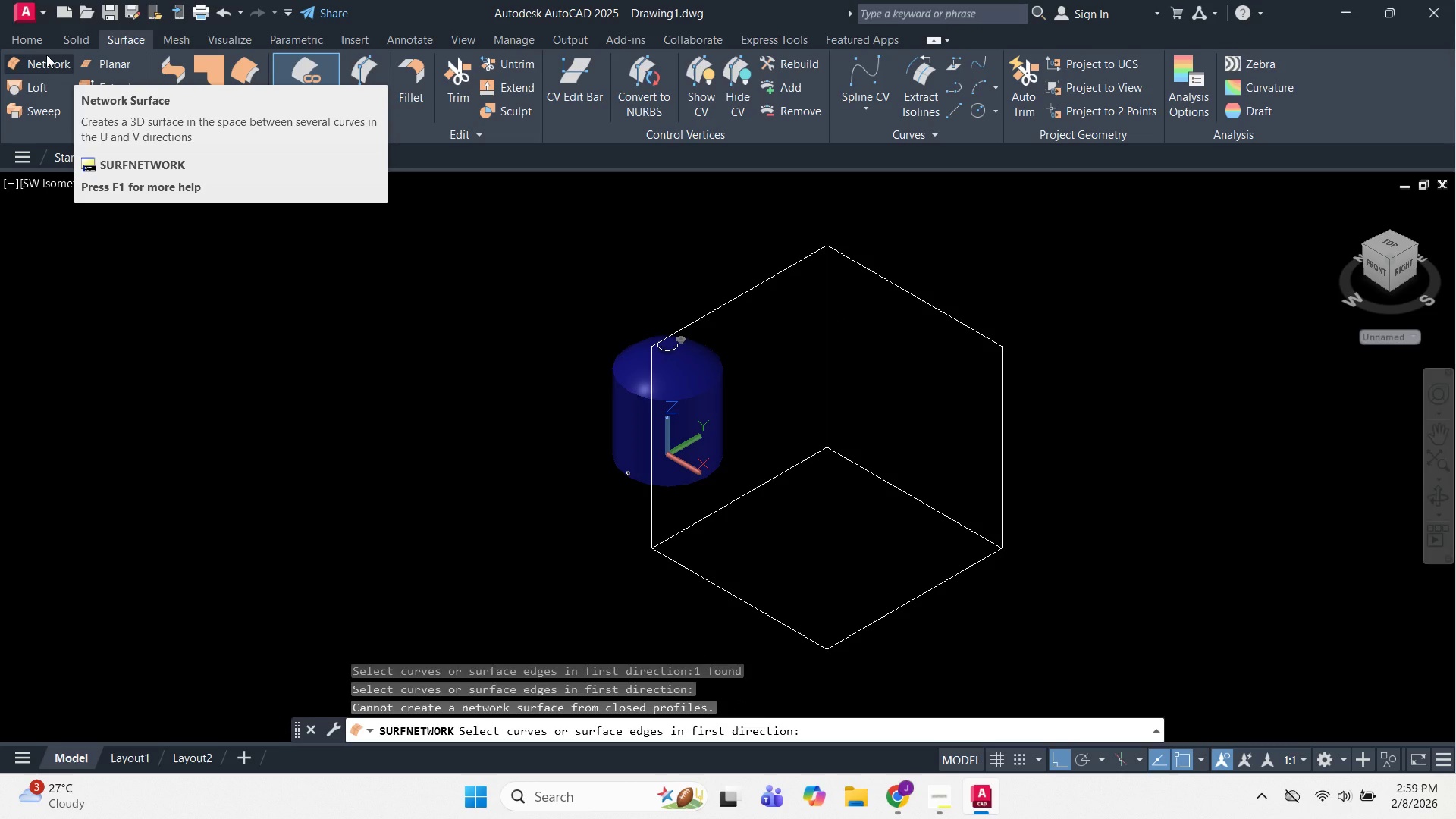 
left_click([46, 55])
 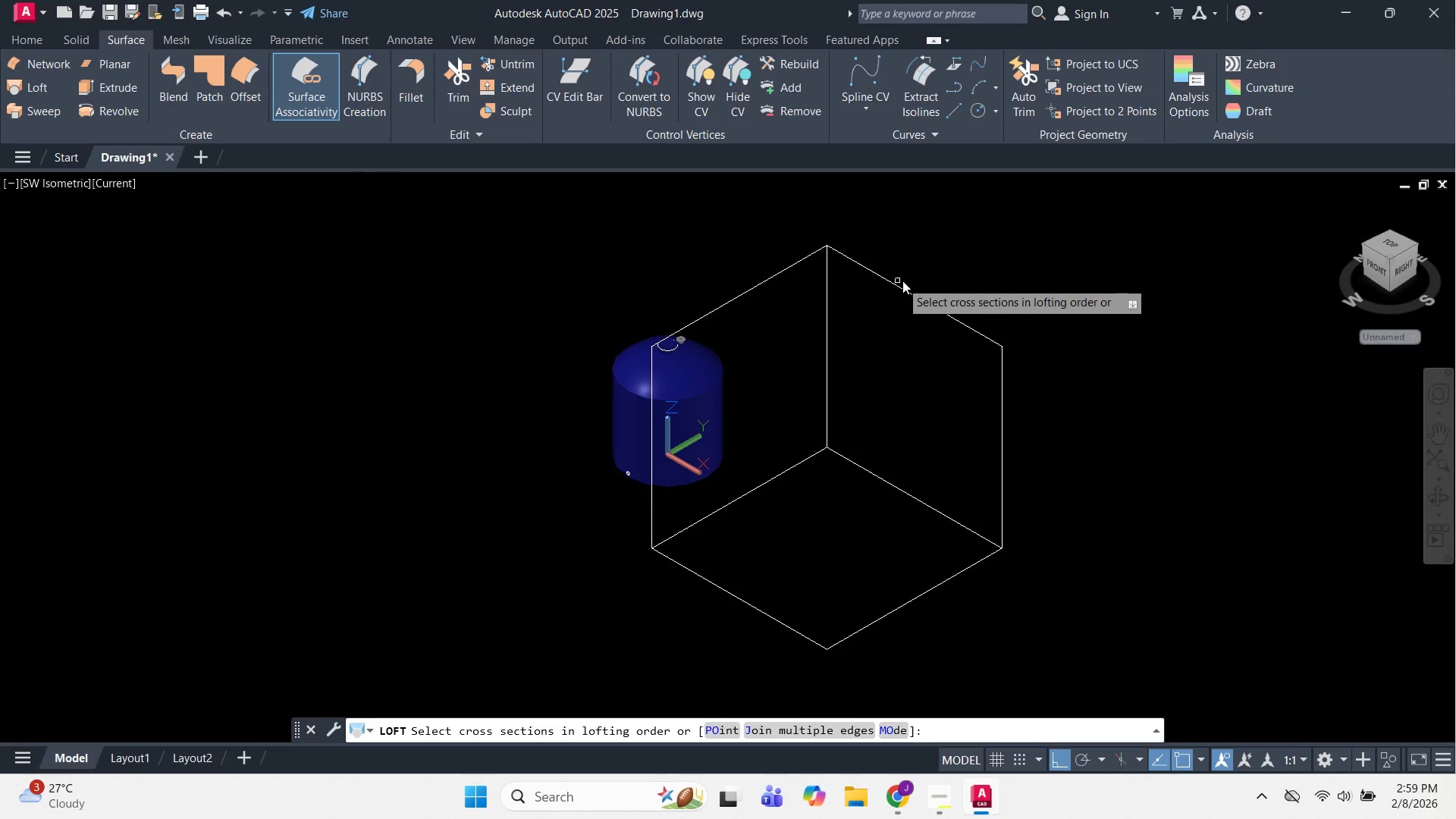 
left_click([899, 287])
 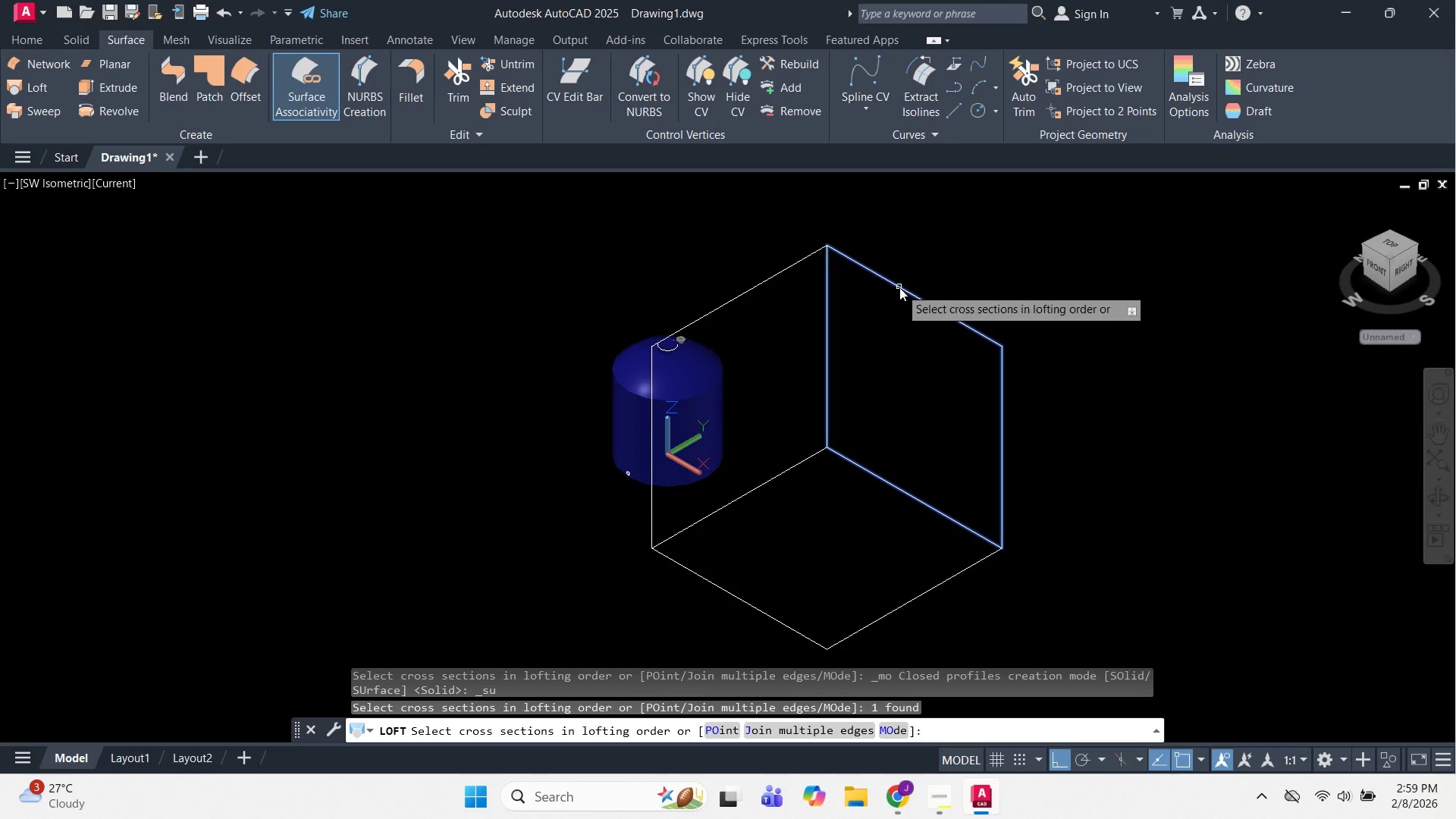 
key(Space)
 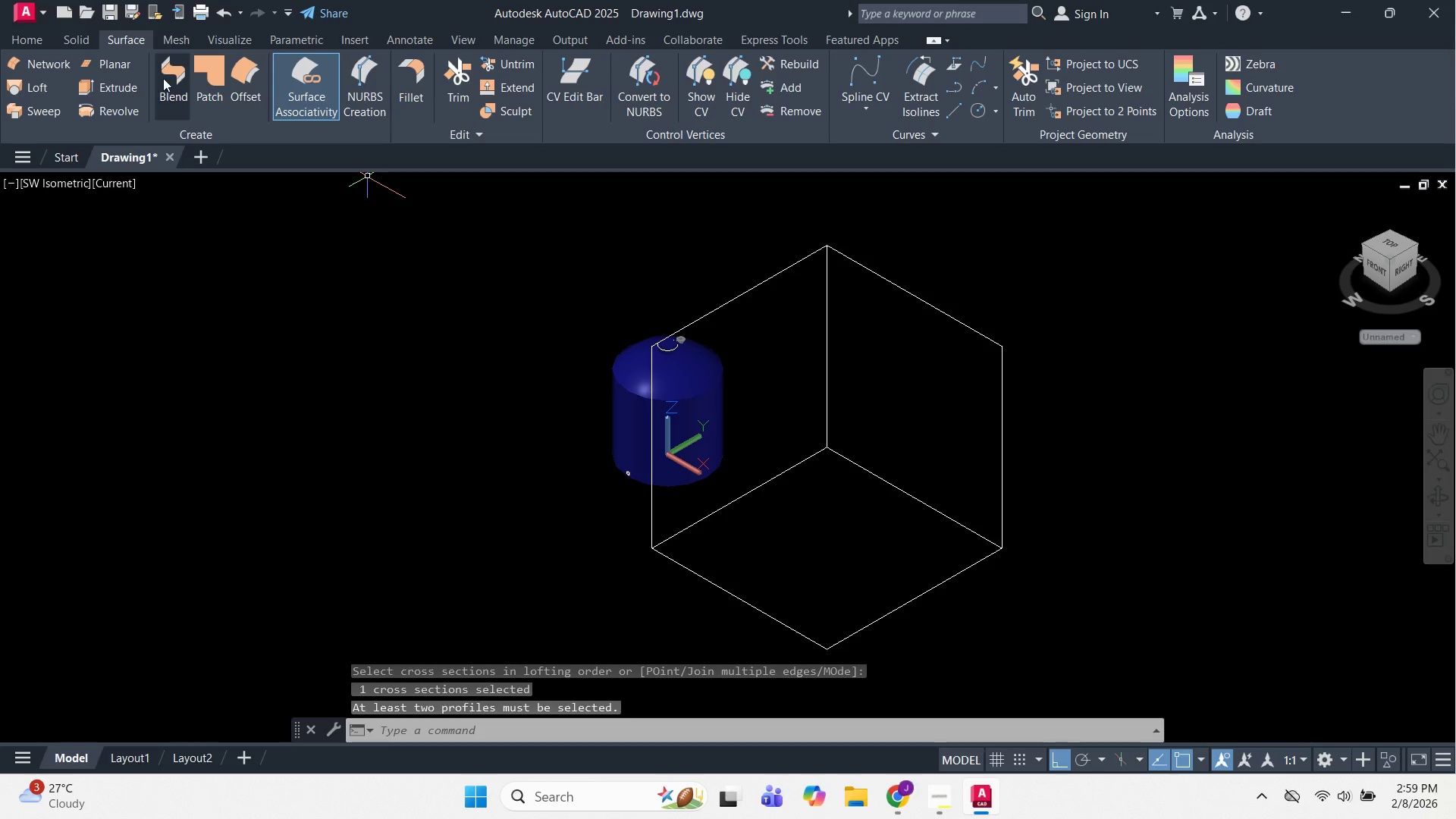 
left_click_drag(start_coordinate=[197, 77], to_coordinate=[193, 77])
 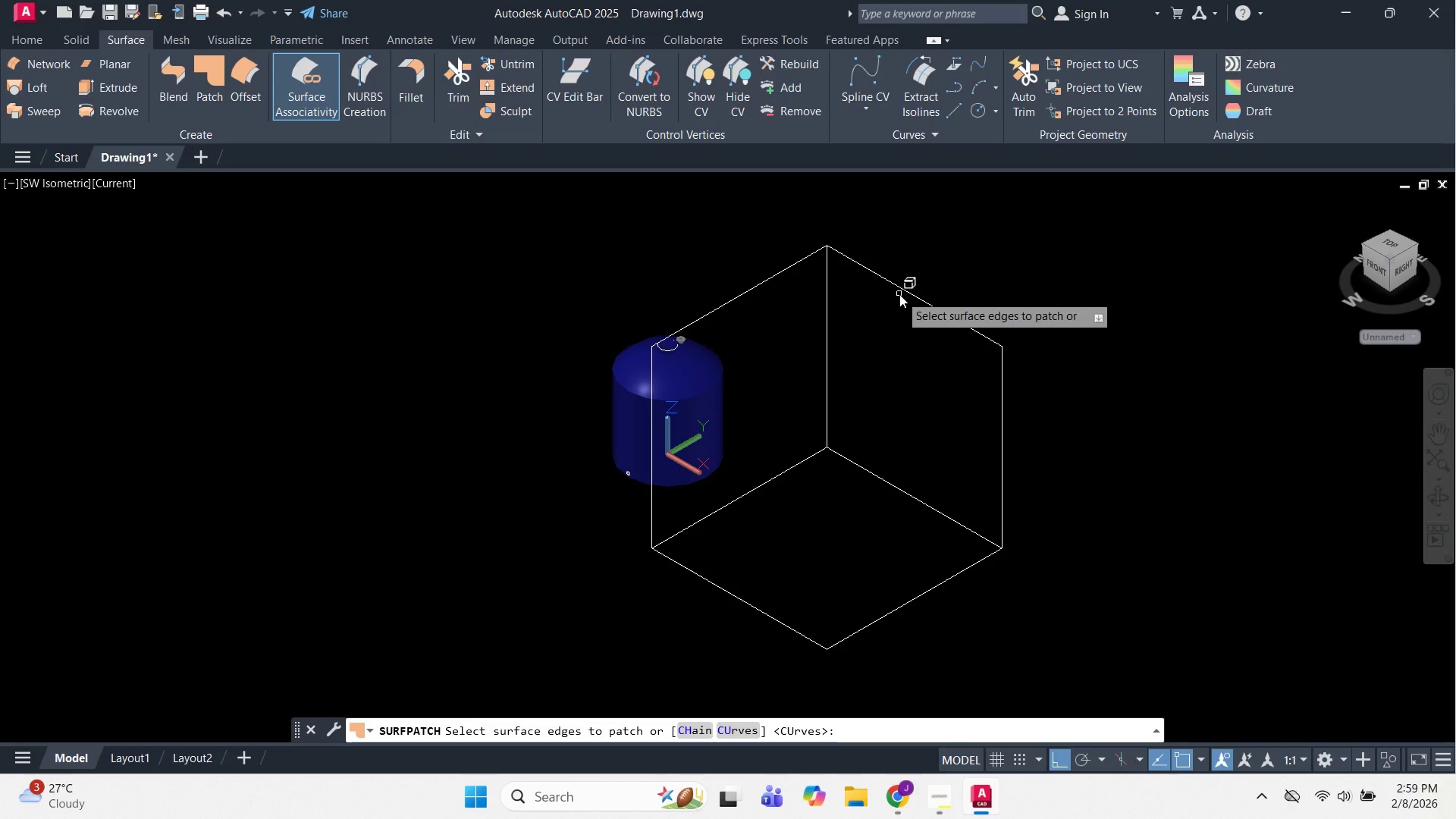 
double_click([886, 278])
 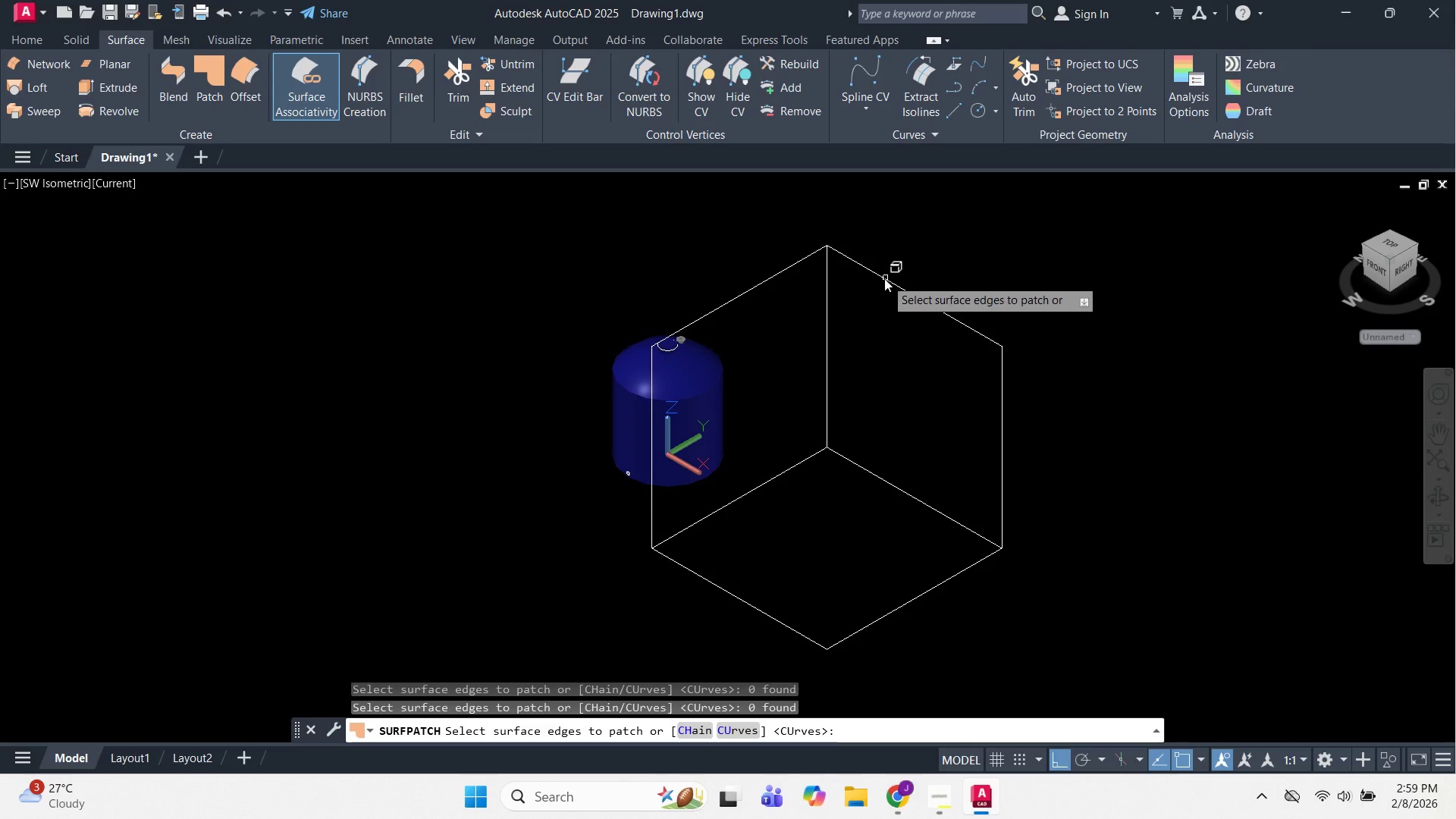 
key(Space)
 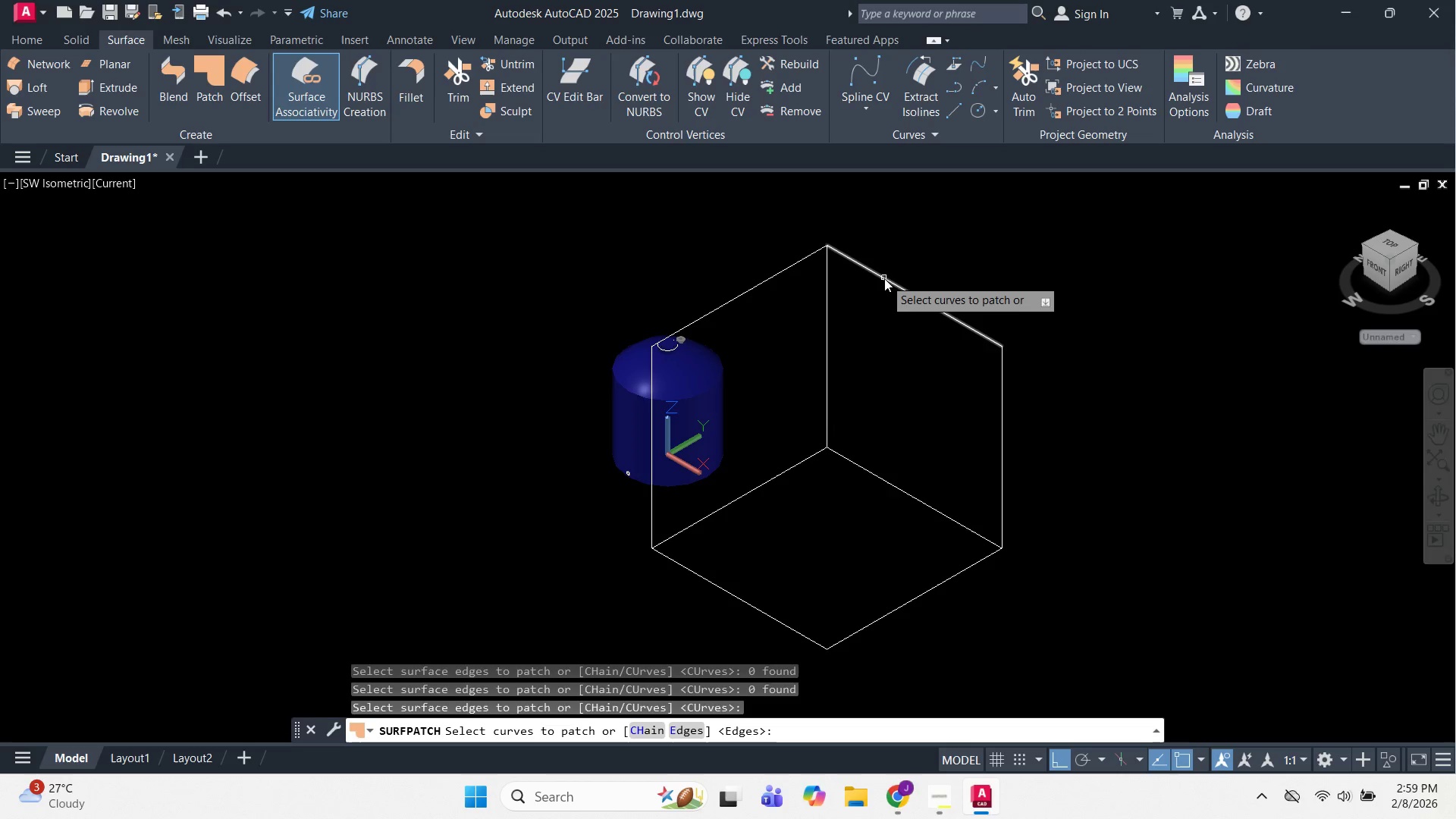 
left_click([883, 278])
 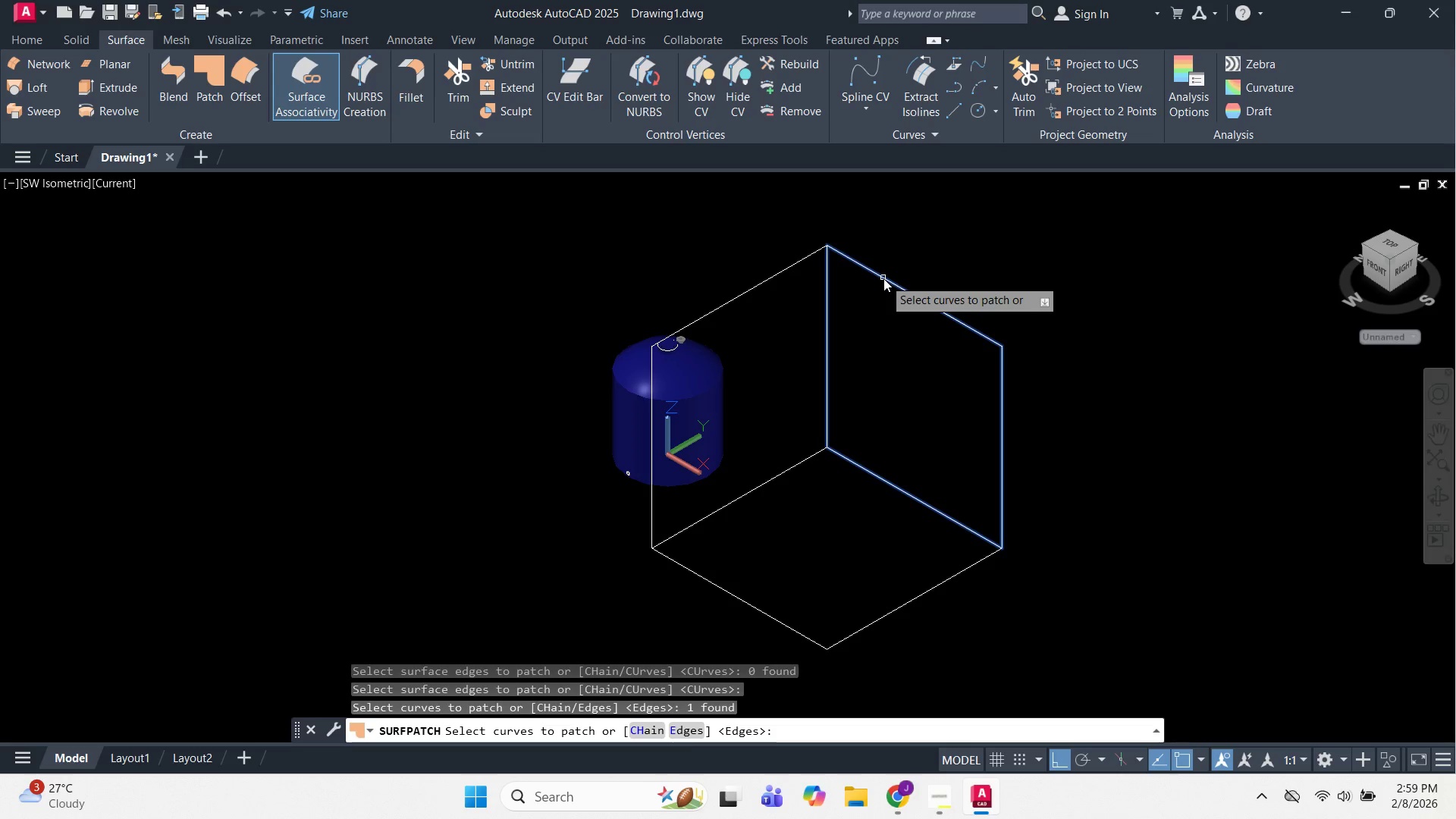 
key(Space)
 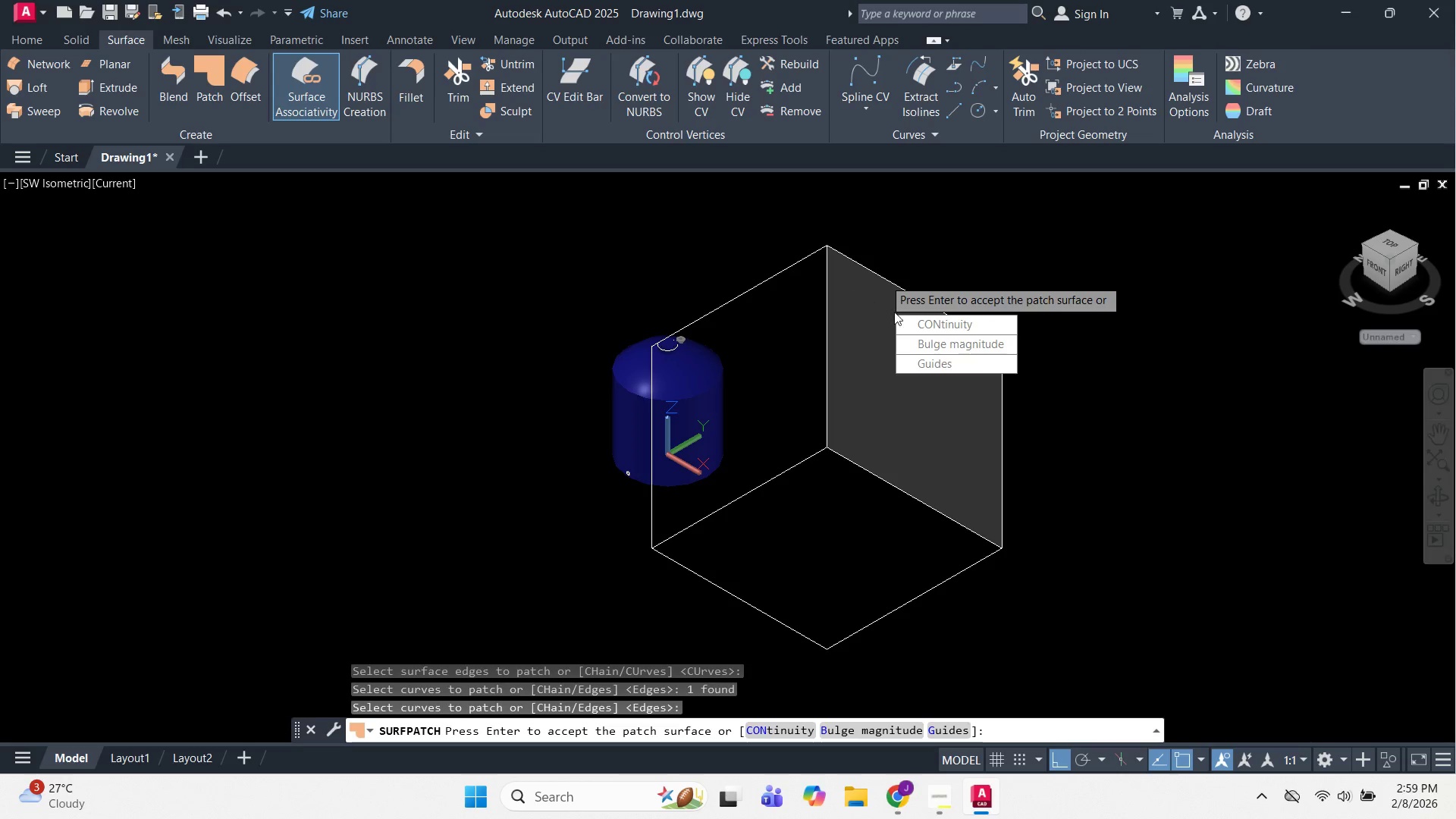 
left_click_drag(start_coordinate=[921, 324], to_coordinate=[883, 278])
 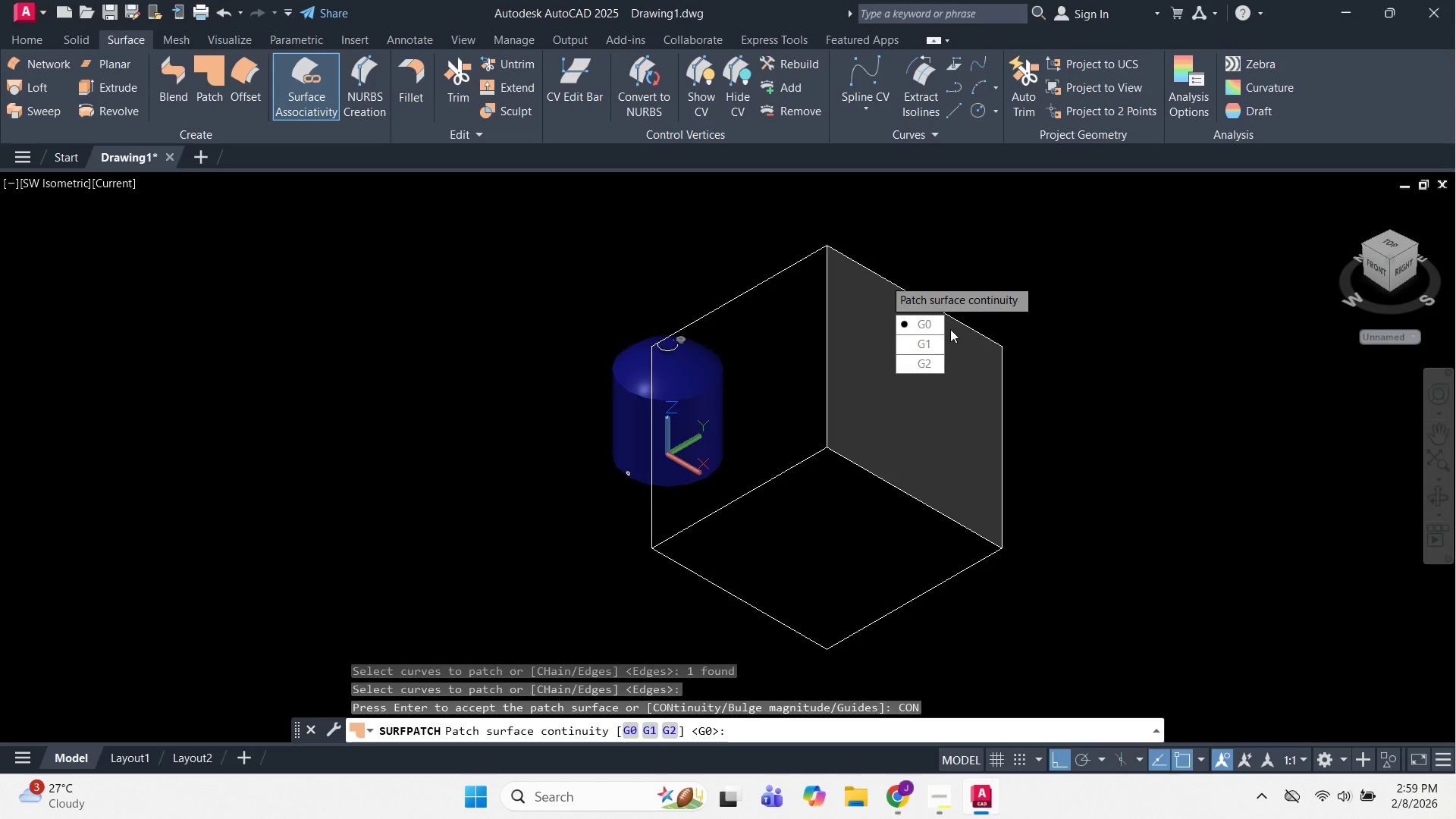 
left_click_drag(start_coordinate=[933, 322], to_coordinate=[883, 278])
 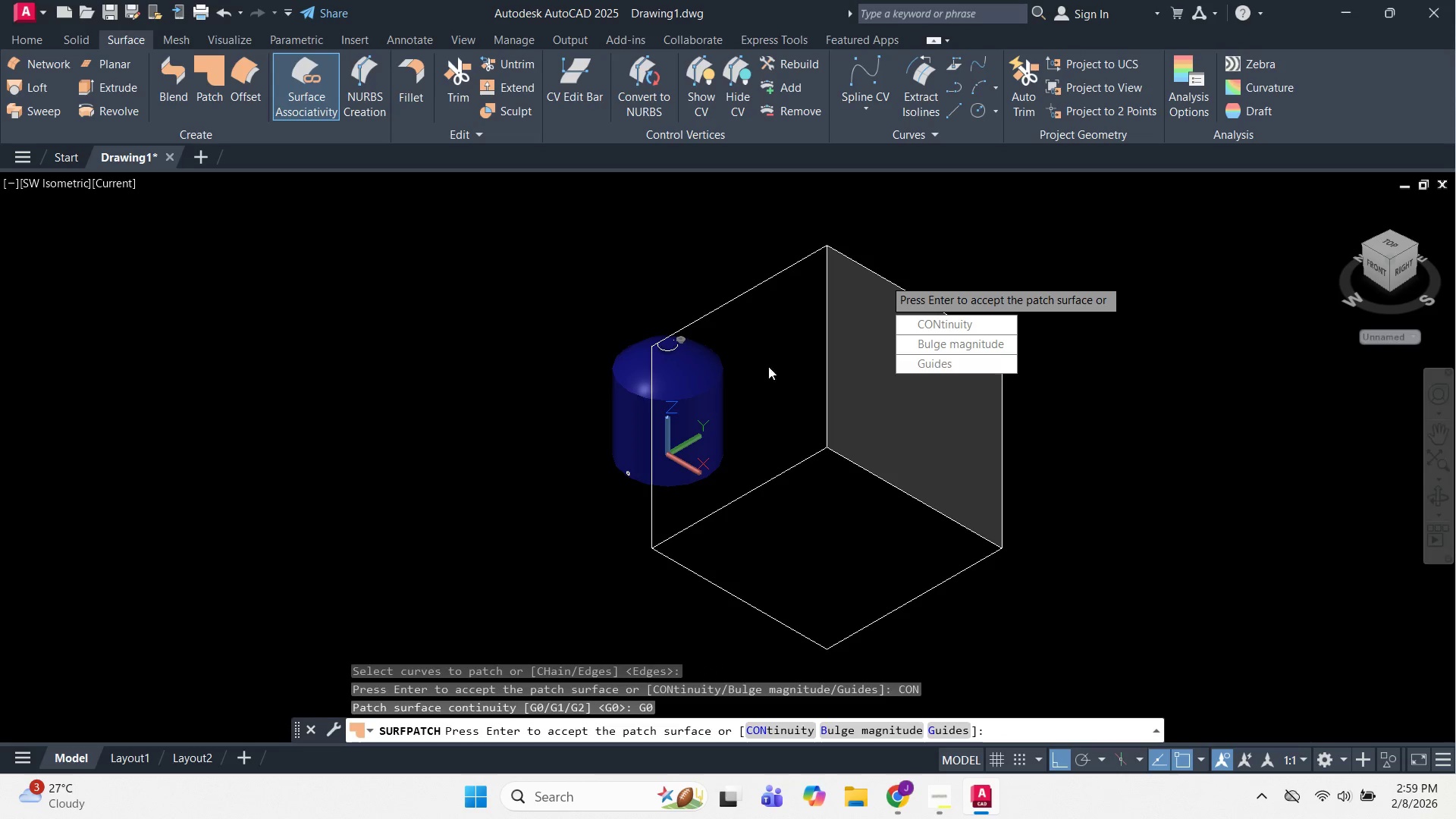 
key(Escape)
 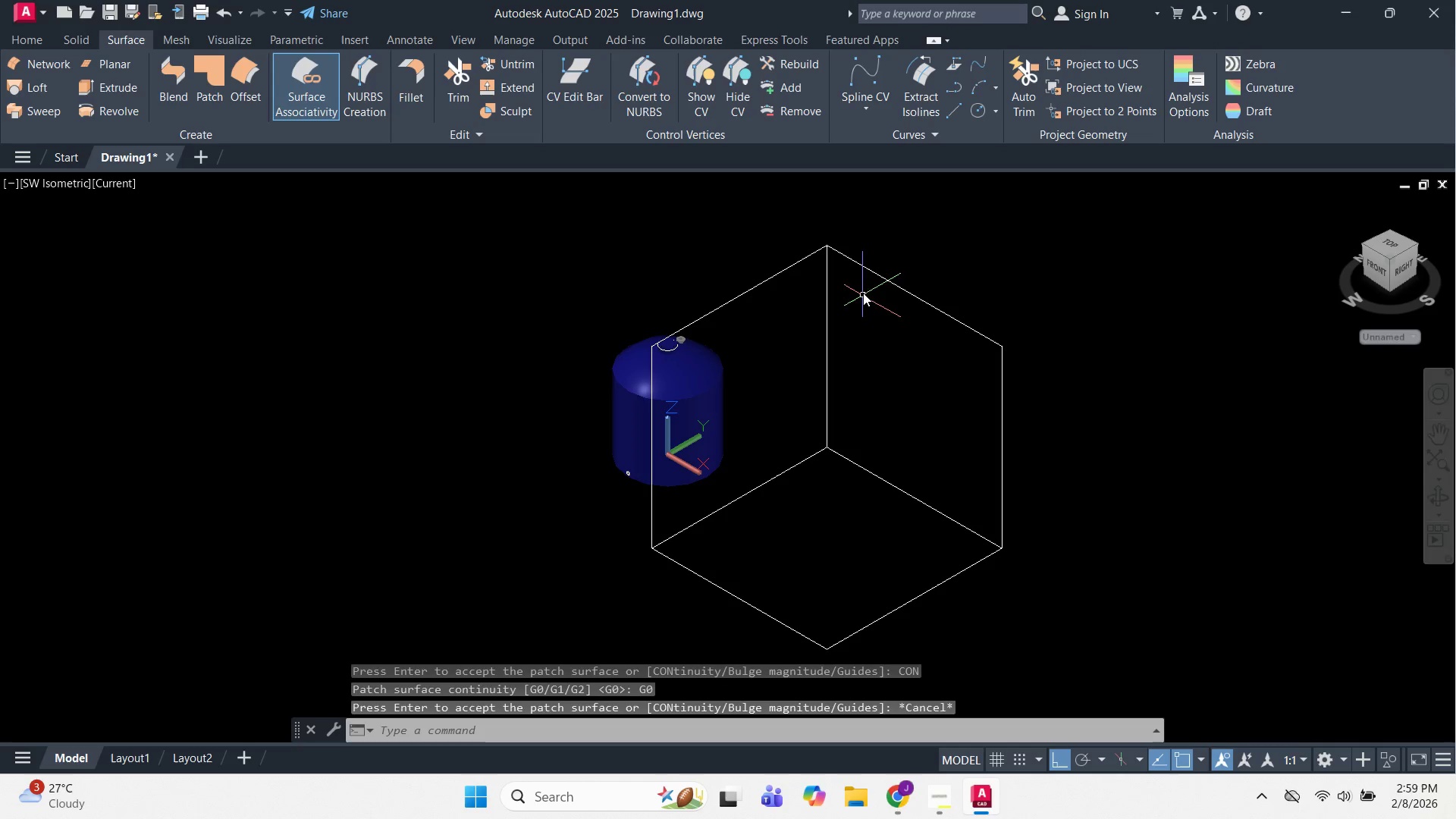 
left_click([861, 265])
 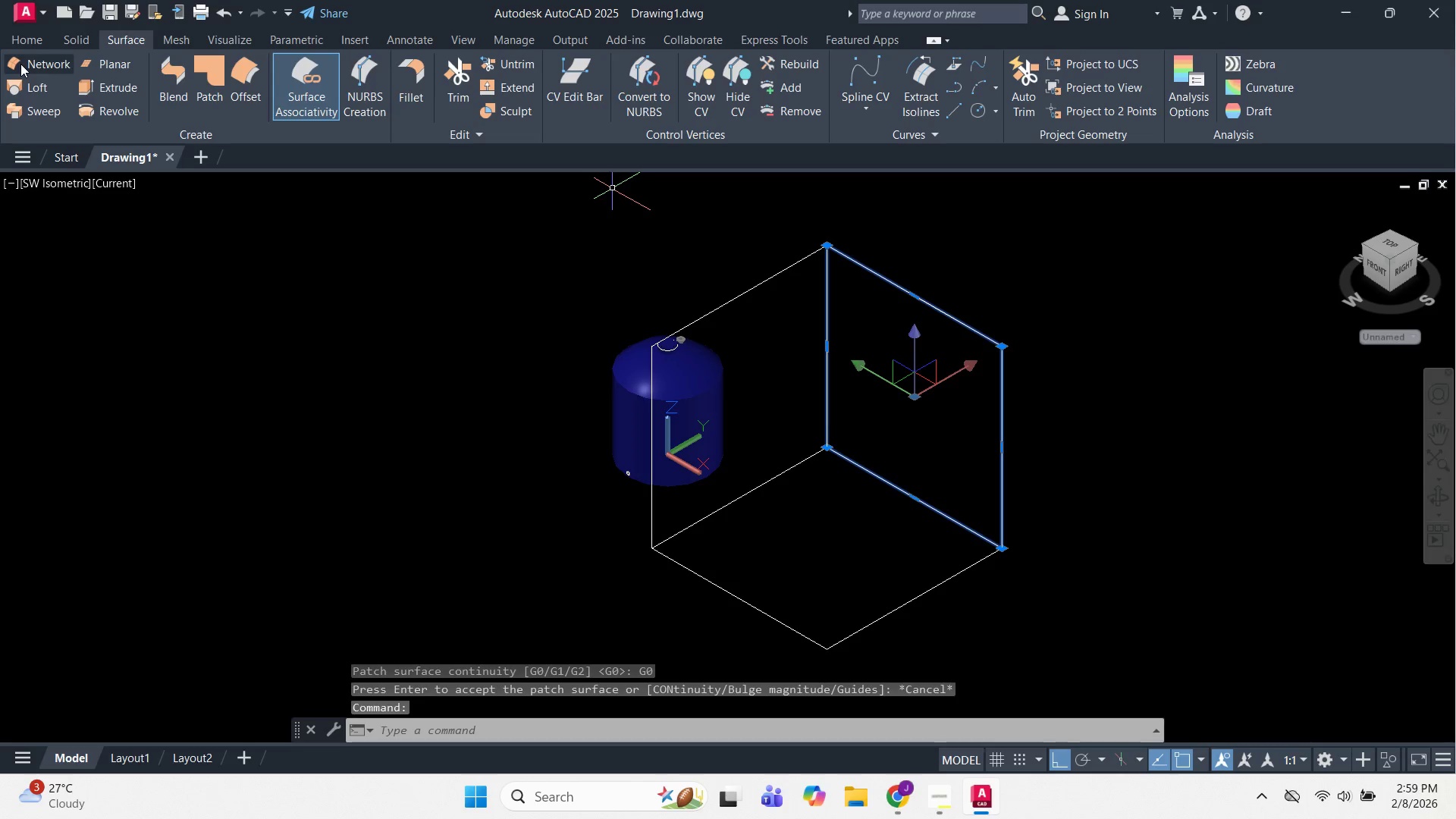 
wait(8.09)
 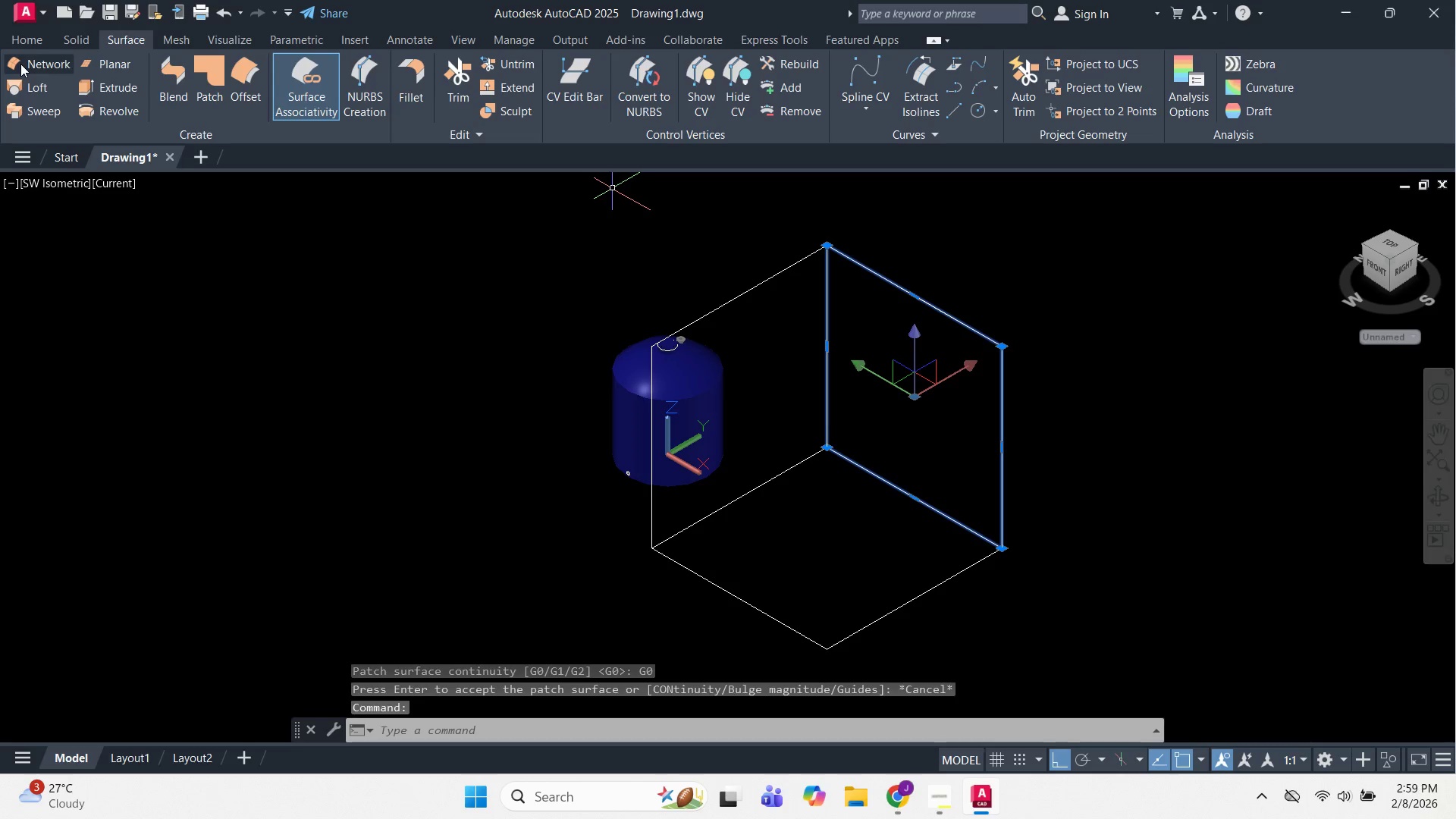 
left_click([93, 61])
 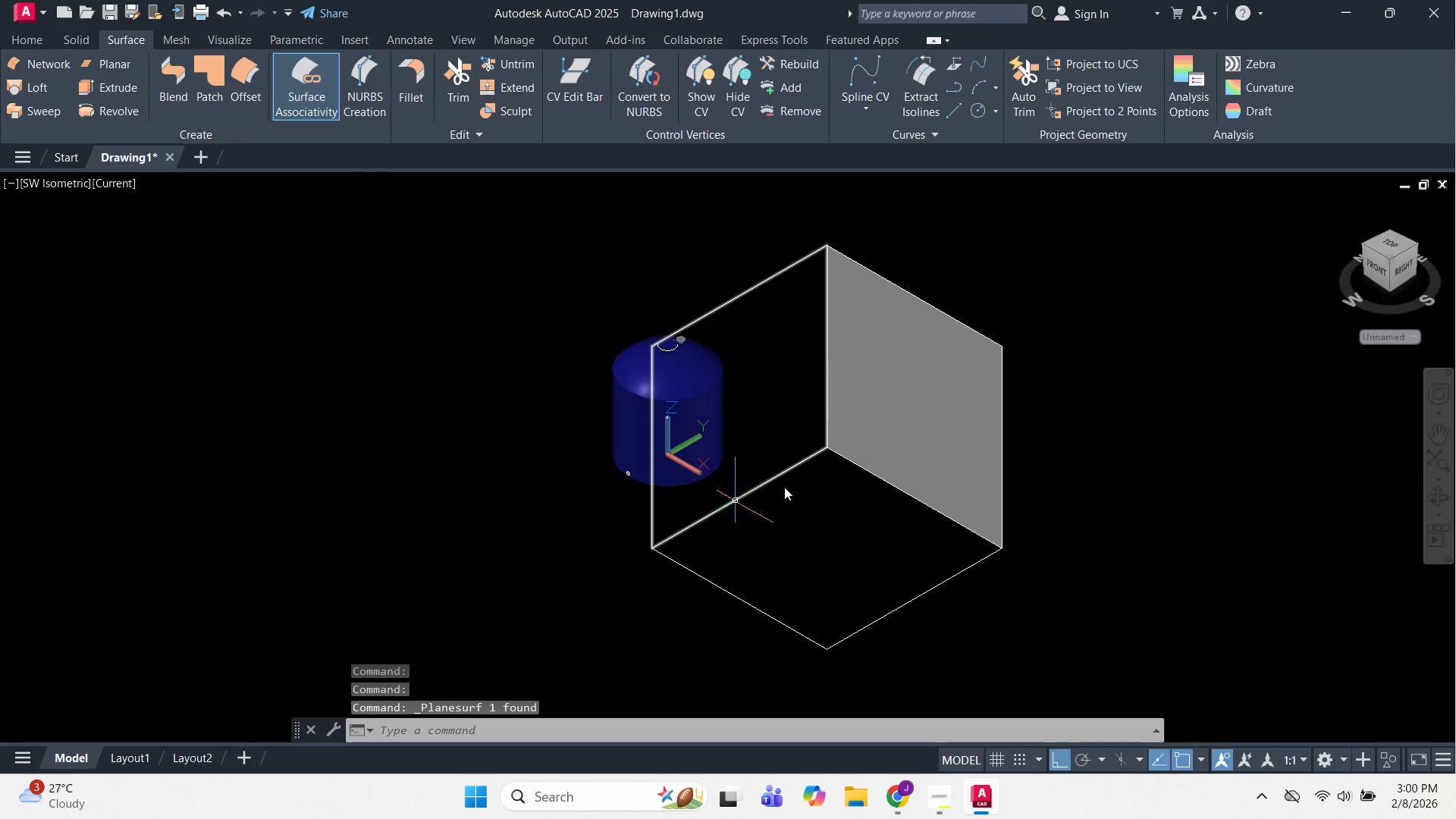 
key(Escape)
 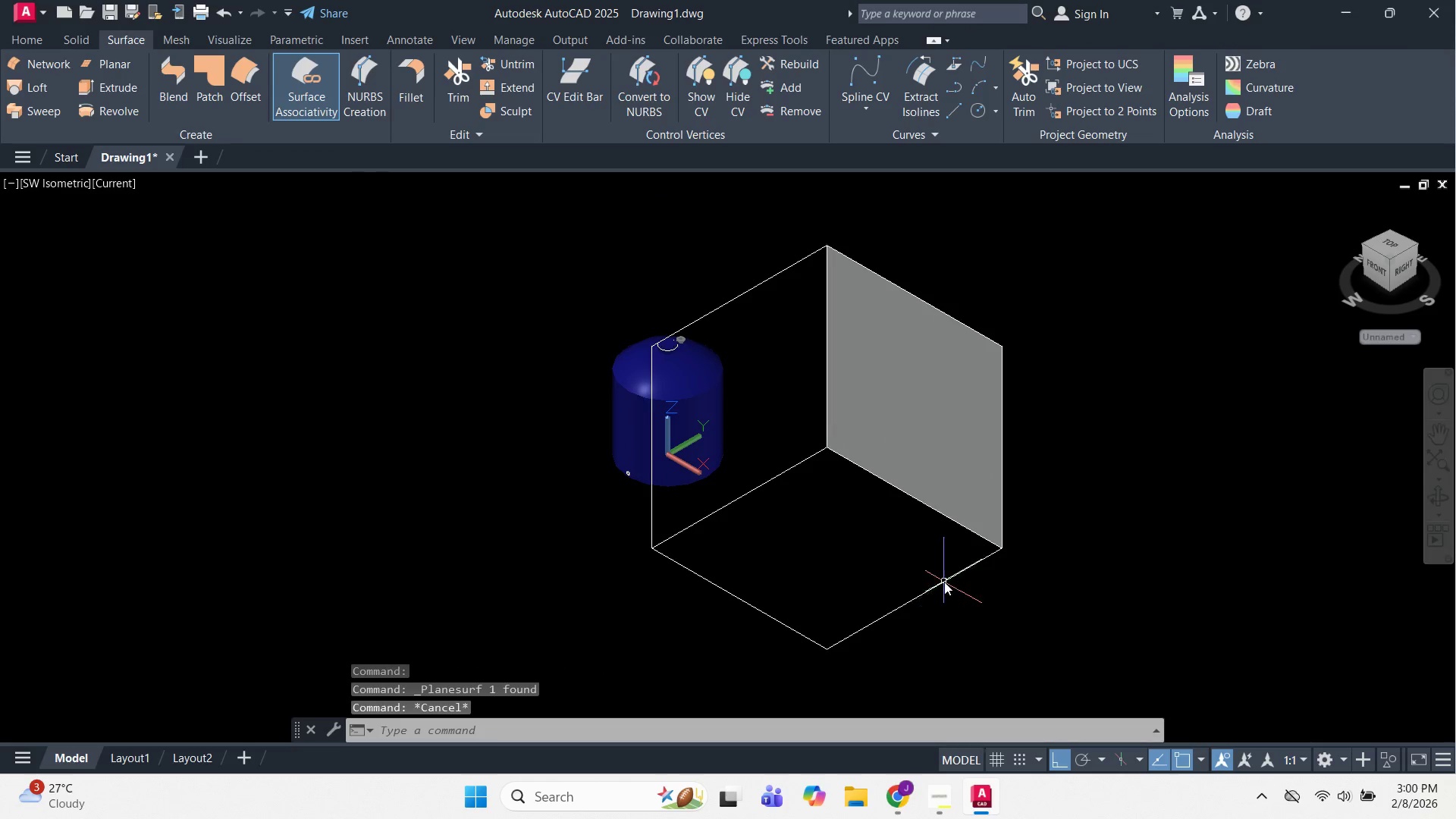 
left_click([944, 582])
 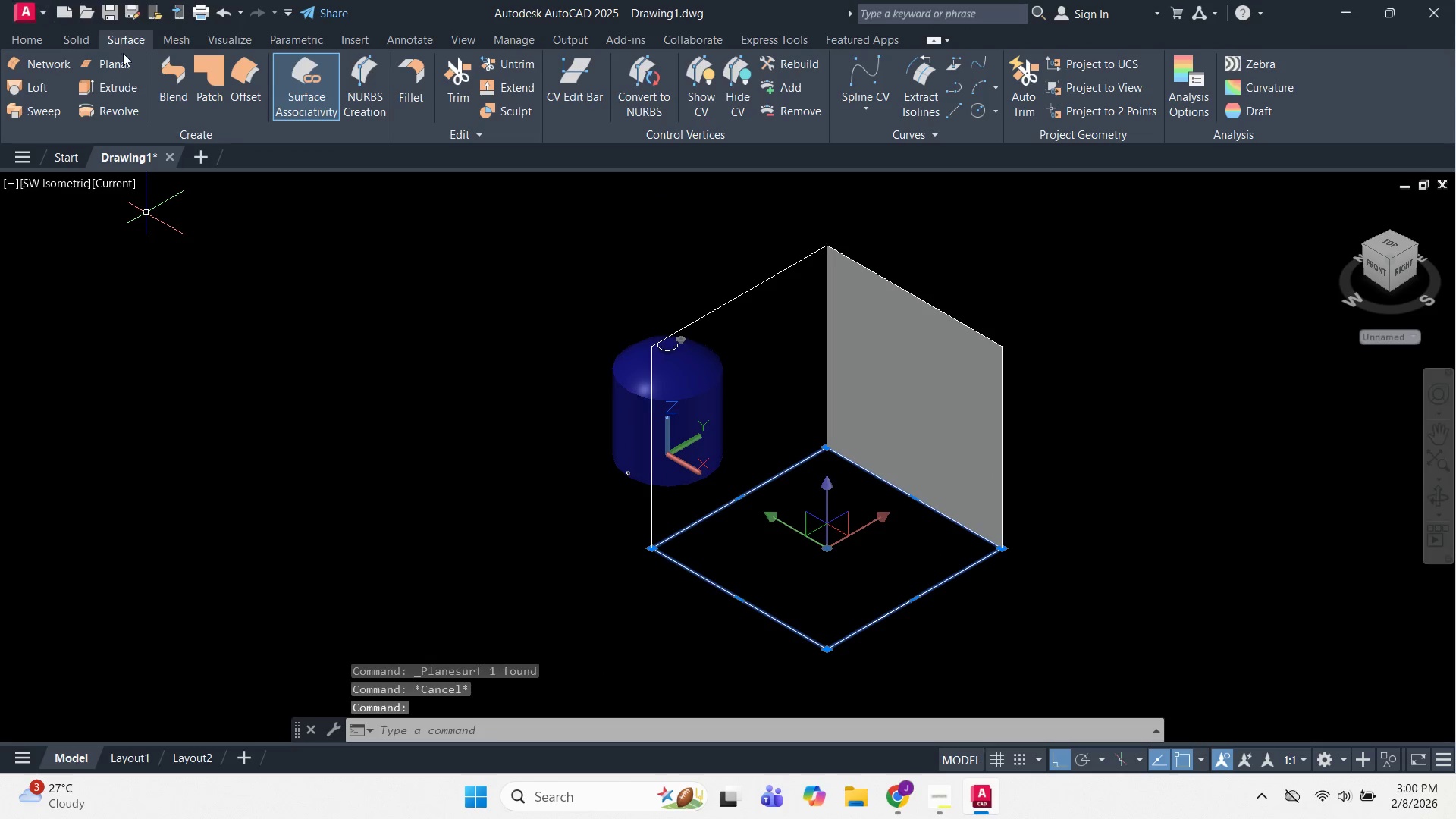 
left_click([115, 65])
 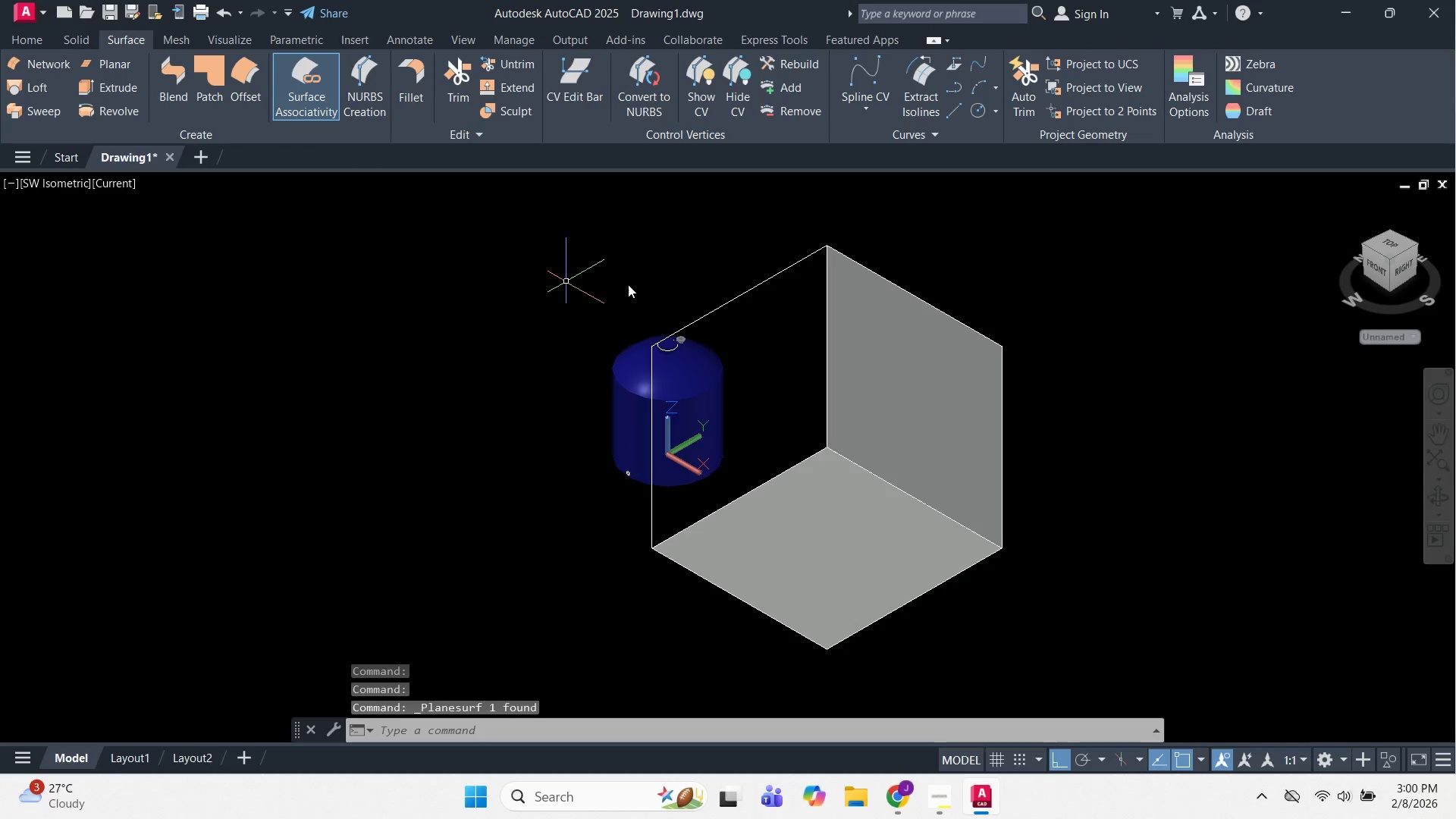 
key(Escape)
 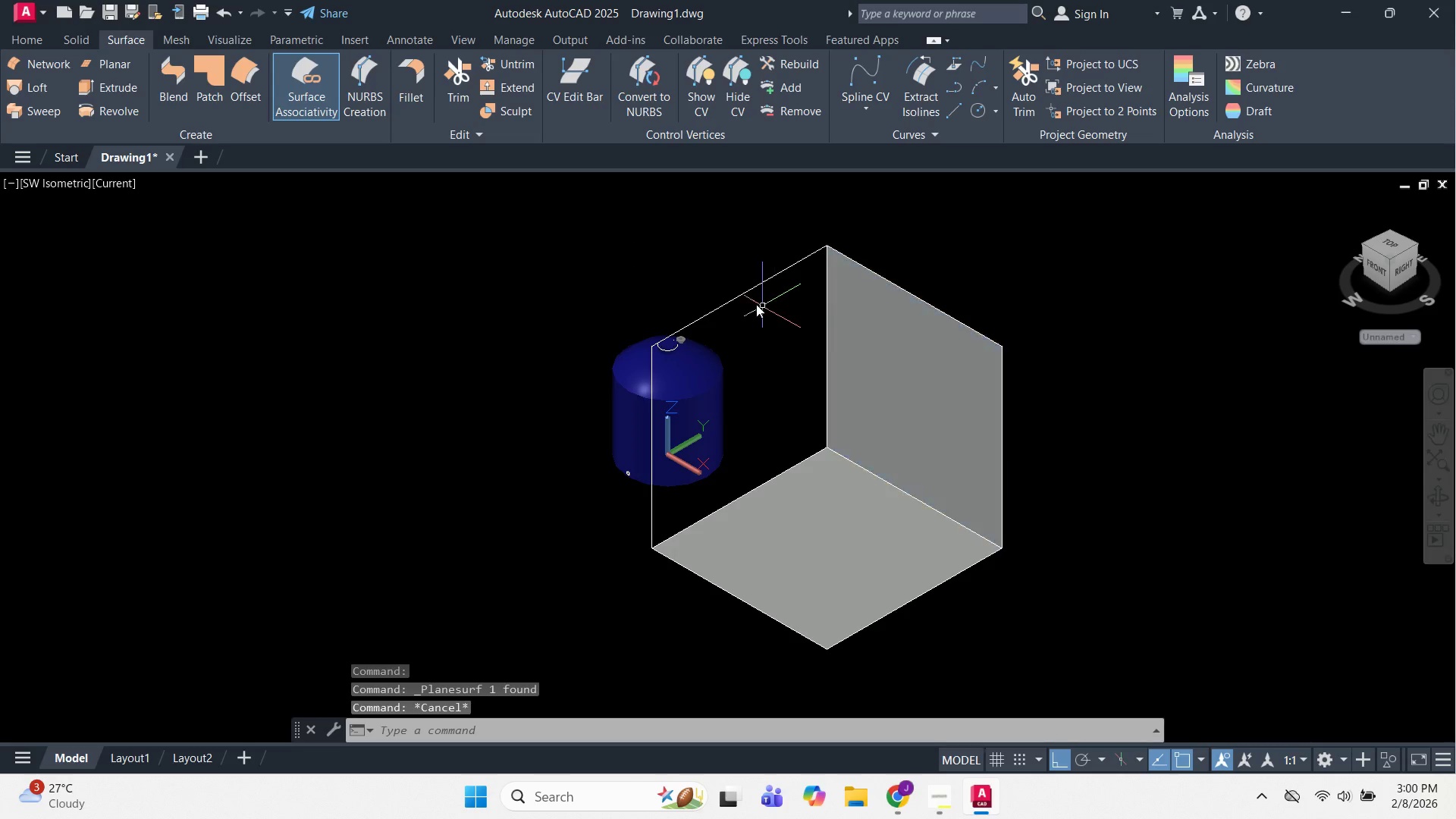 
double_click([725, 250])
 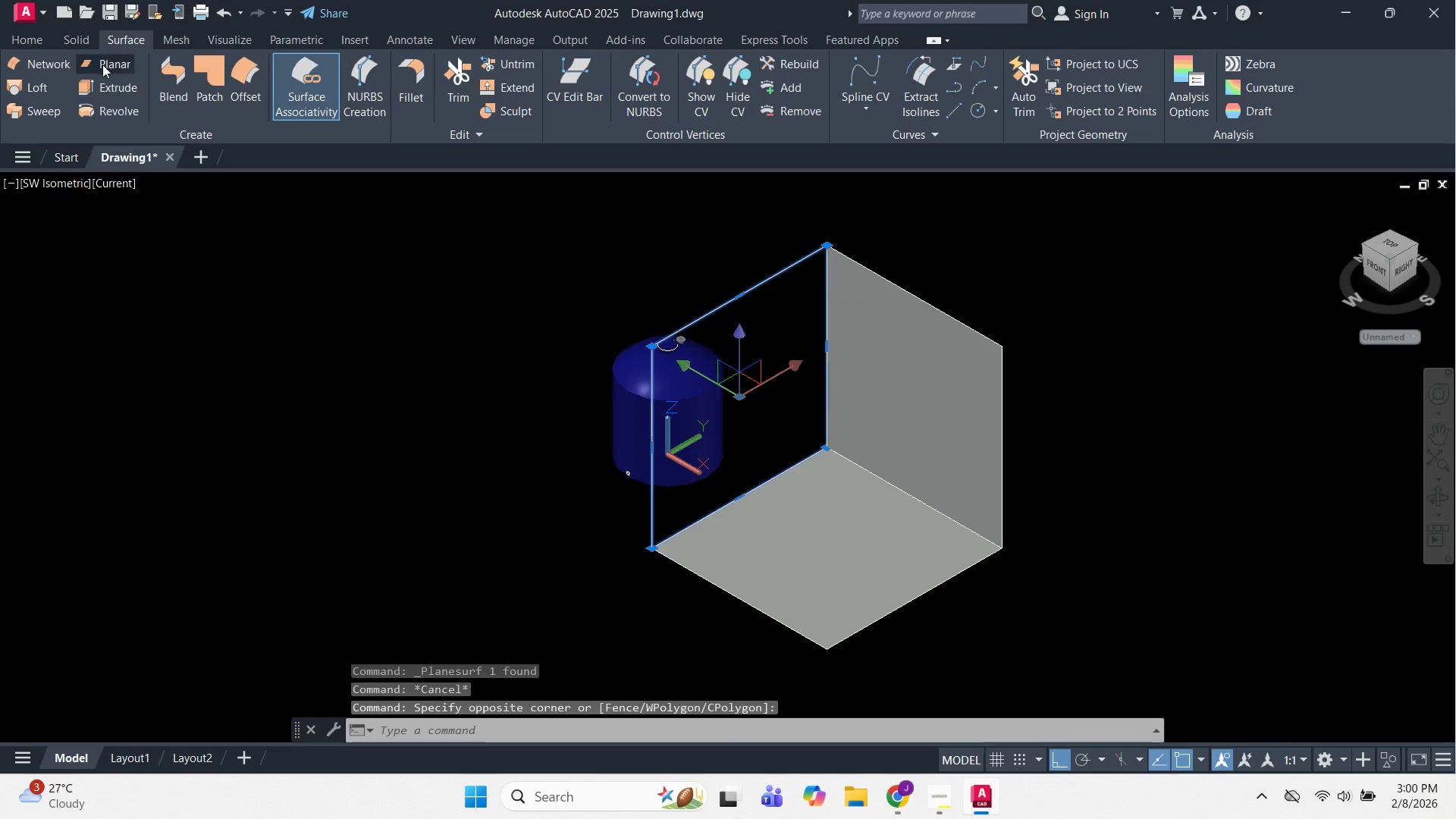 
key(Escape)
 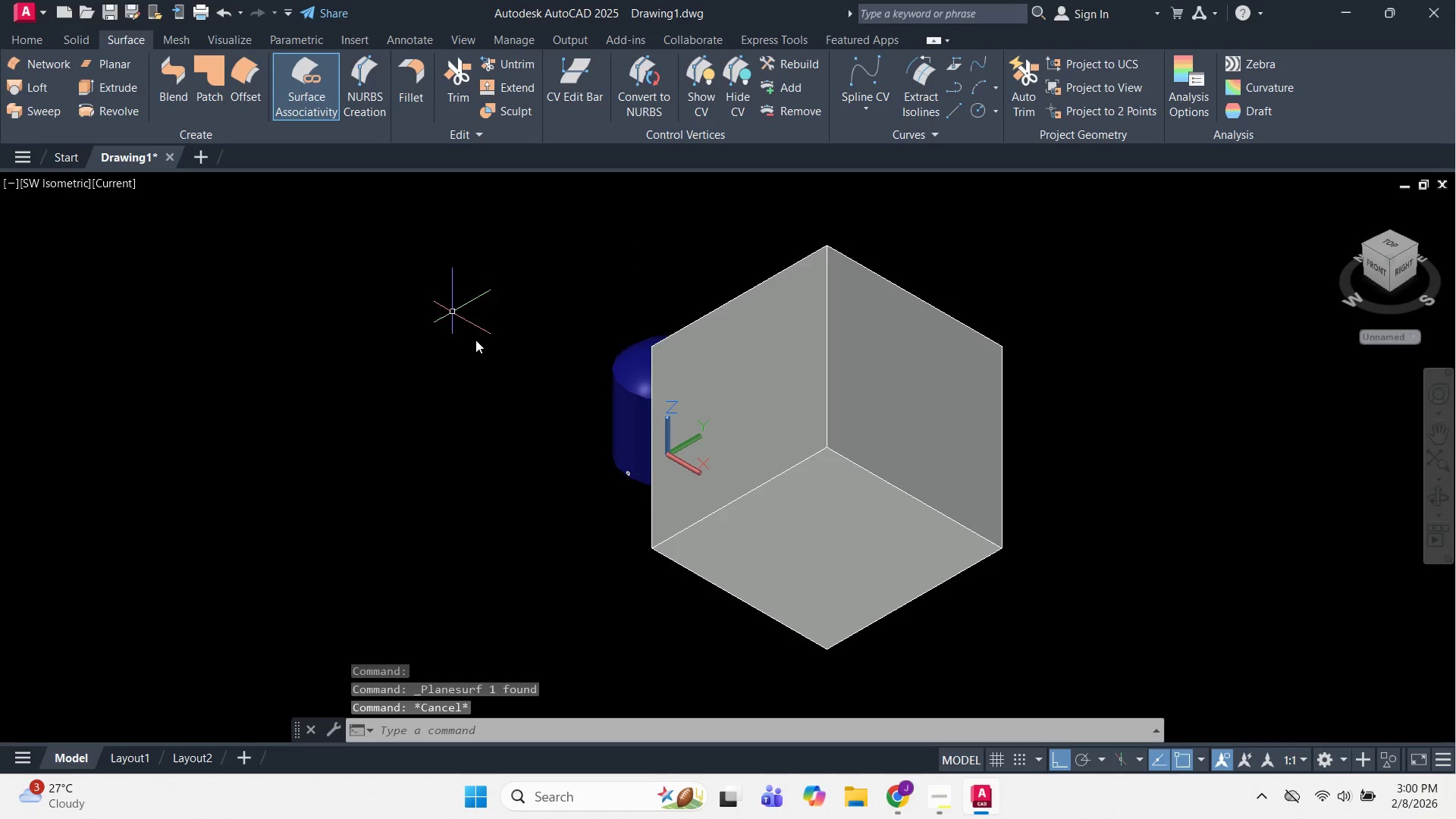 
key(Escape)
 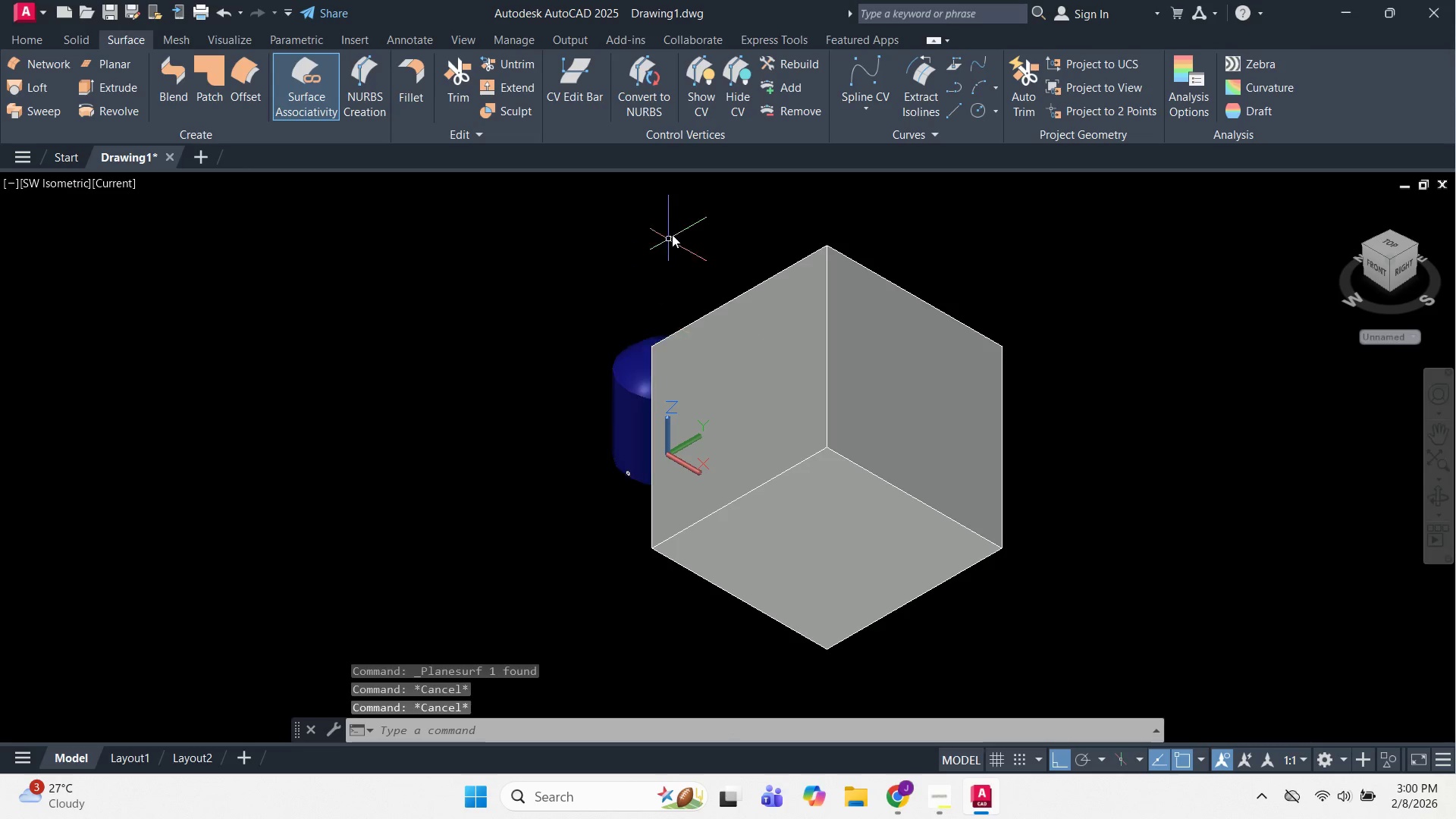 
left_click([643, 195])
 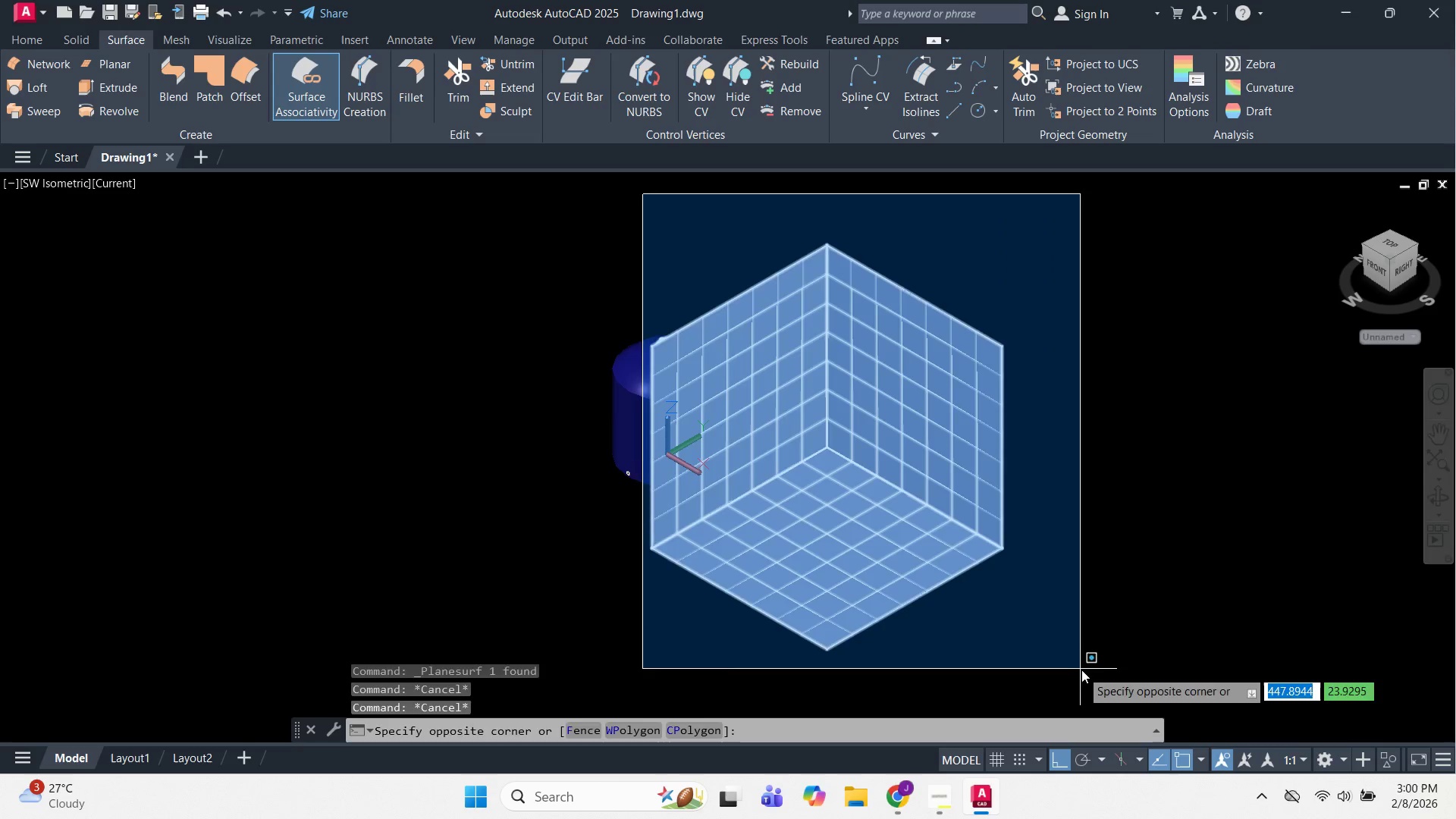 
scroll: coordinate [961, 582], scroll_direction: up, amount: 1.0
 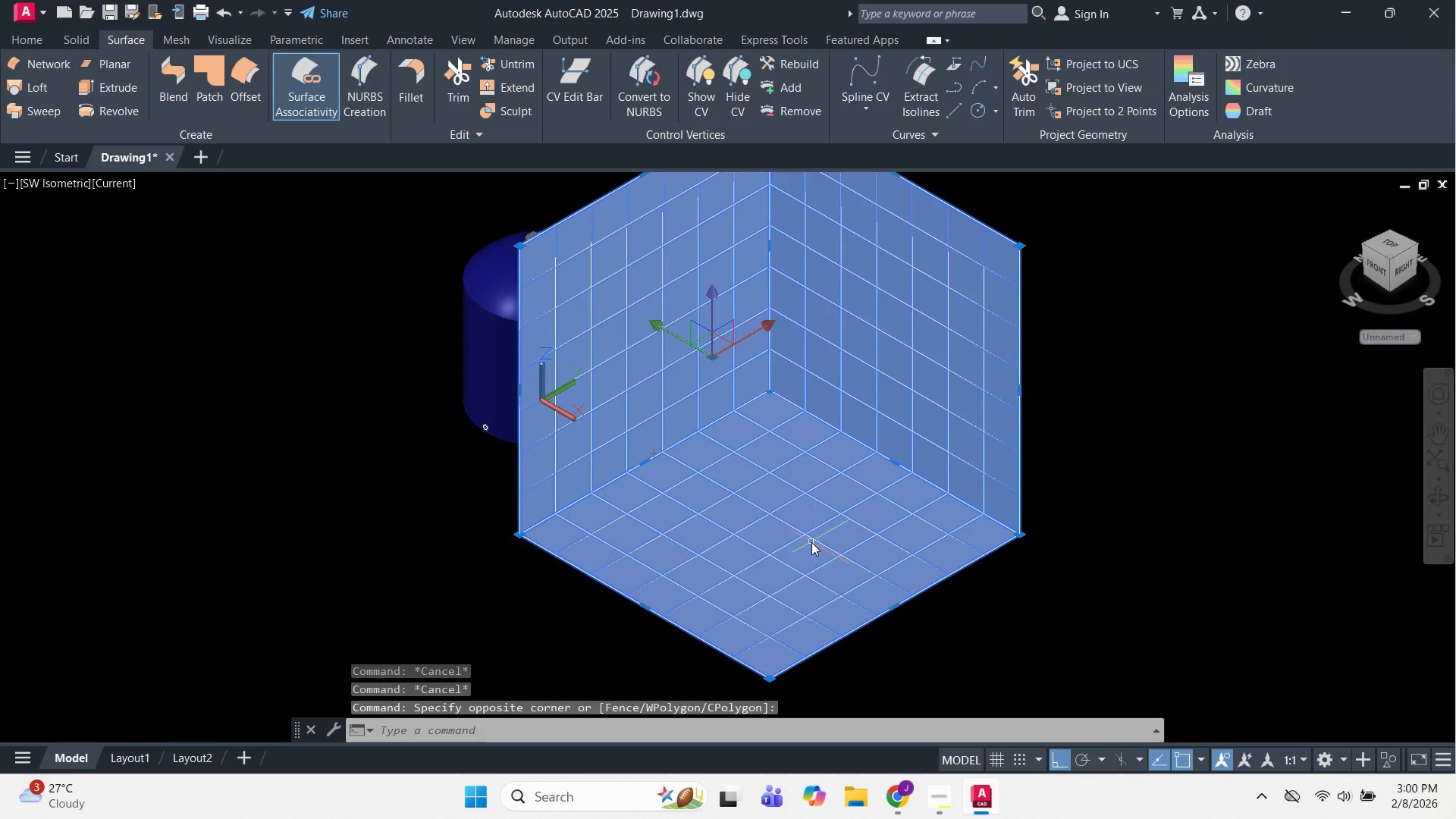 
hold_key(key=ShiftLeft, duration=1.69)
 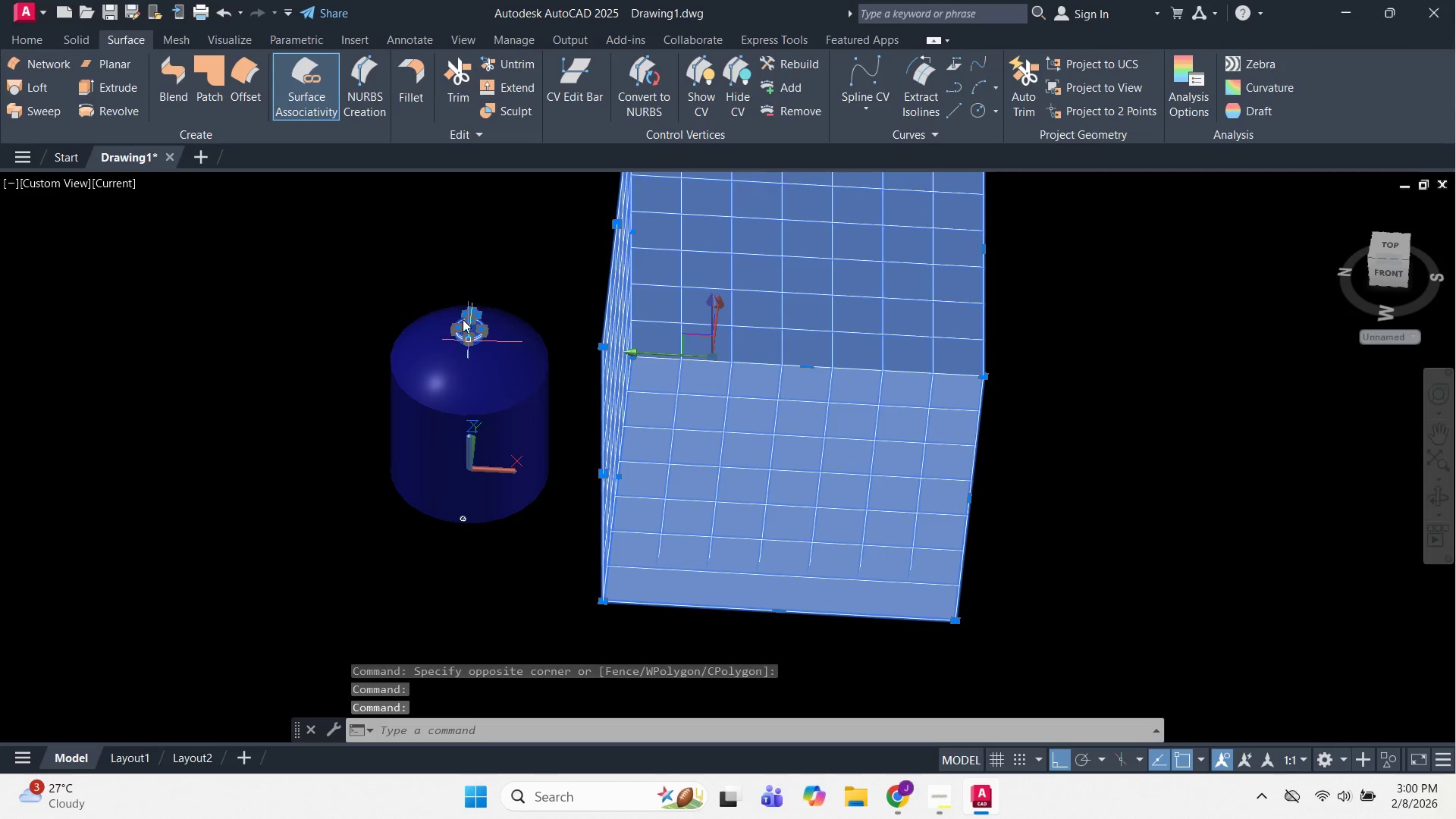 
hold_key(key=ShiftLeft, duration=0.72)
left_click_drag(start_coordinate=[421, 261], to_coordinate=[423, 266])
 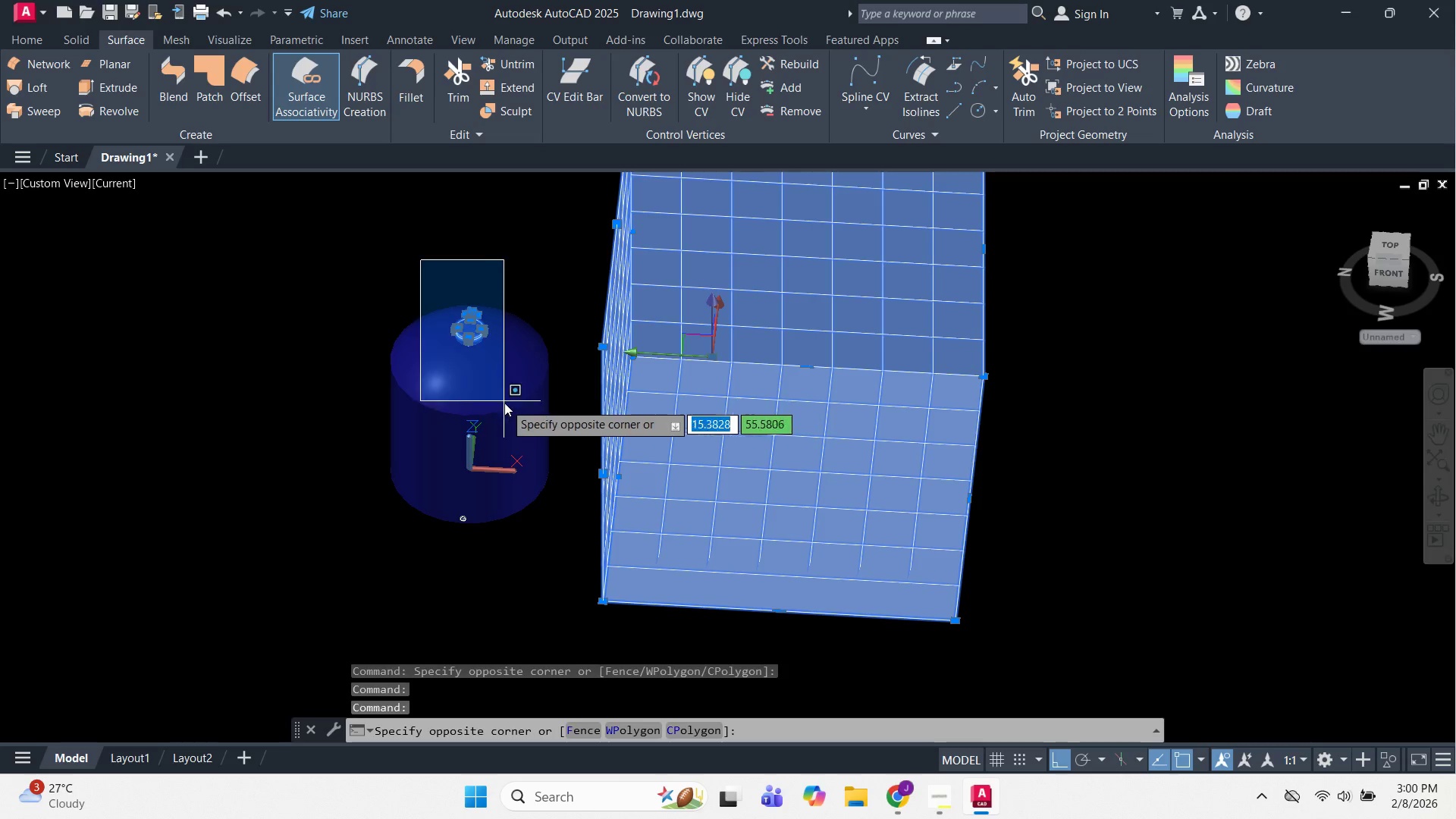 
double_click([504, 403])
 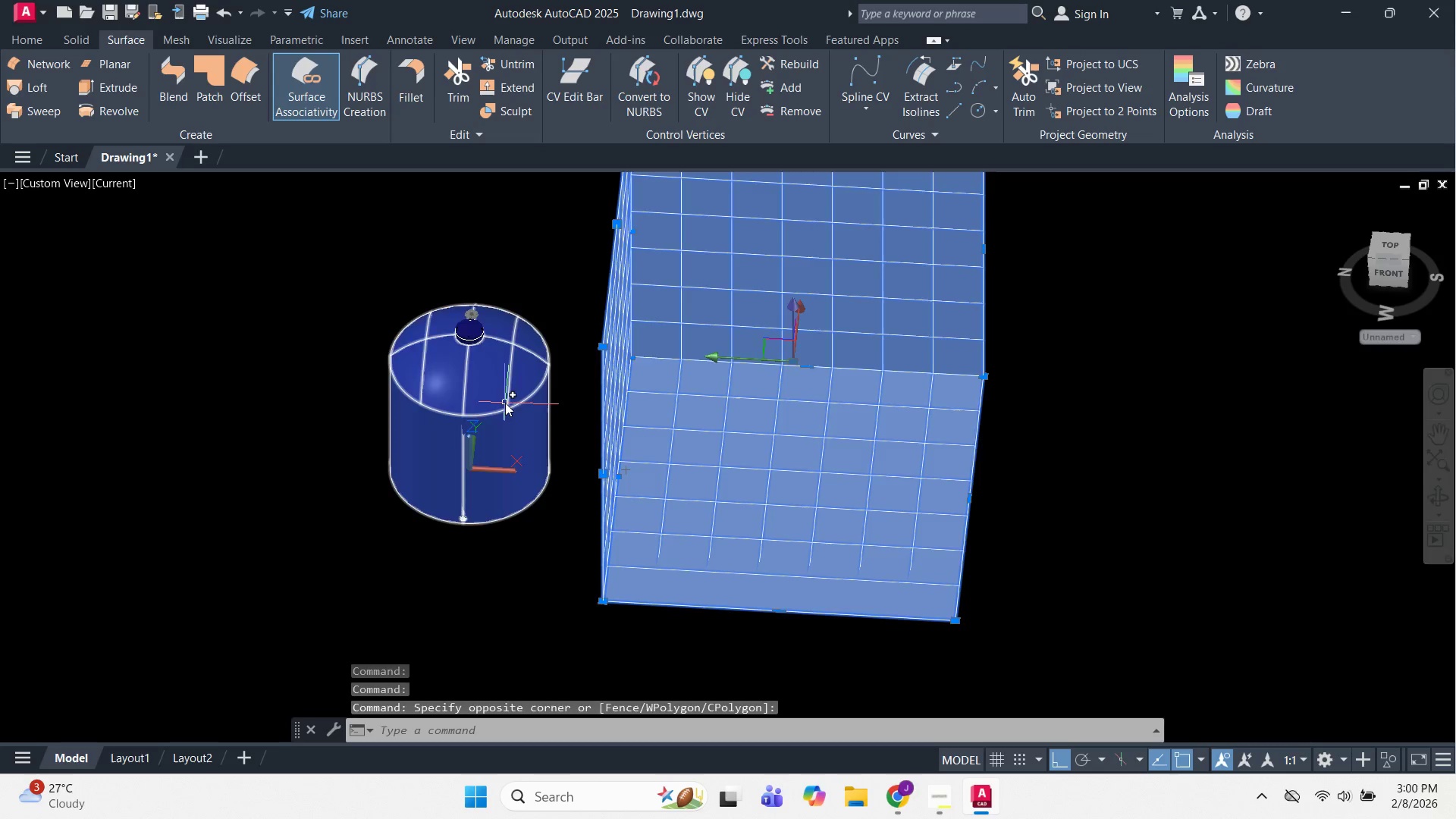 
hold_key(key=ShiftLeft, duration=0.78)
 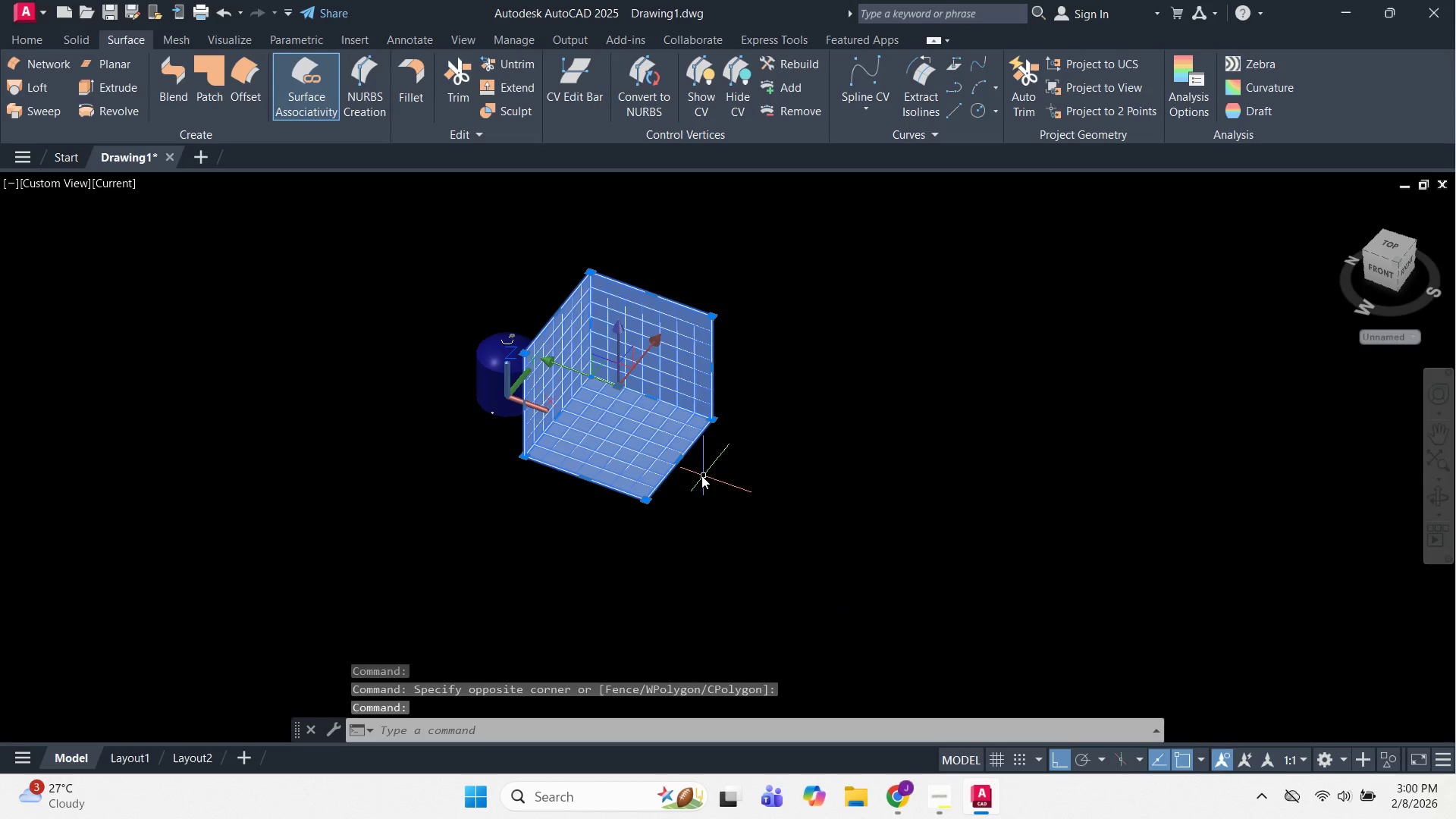 
scroll: coordinate [509, 403], scroll_direction: down, amount: 2.0
 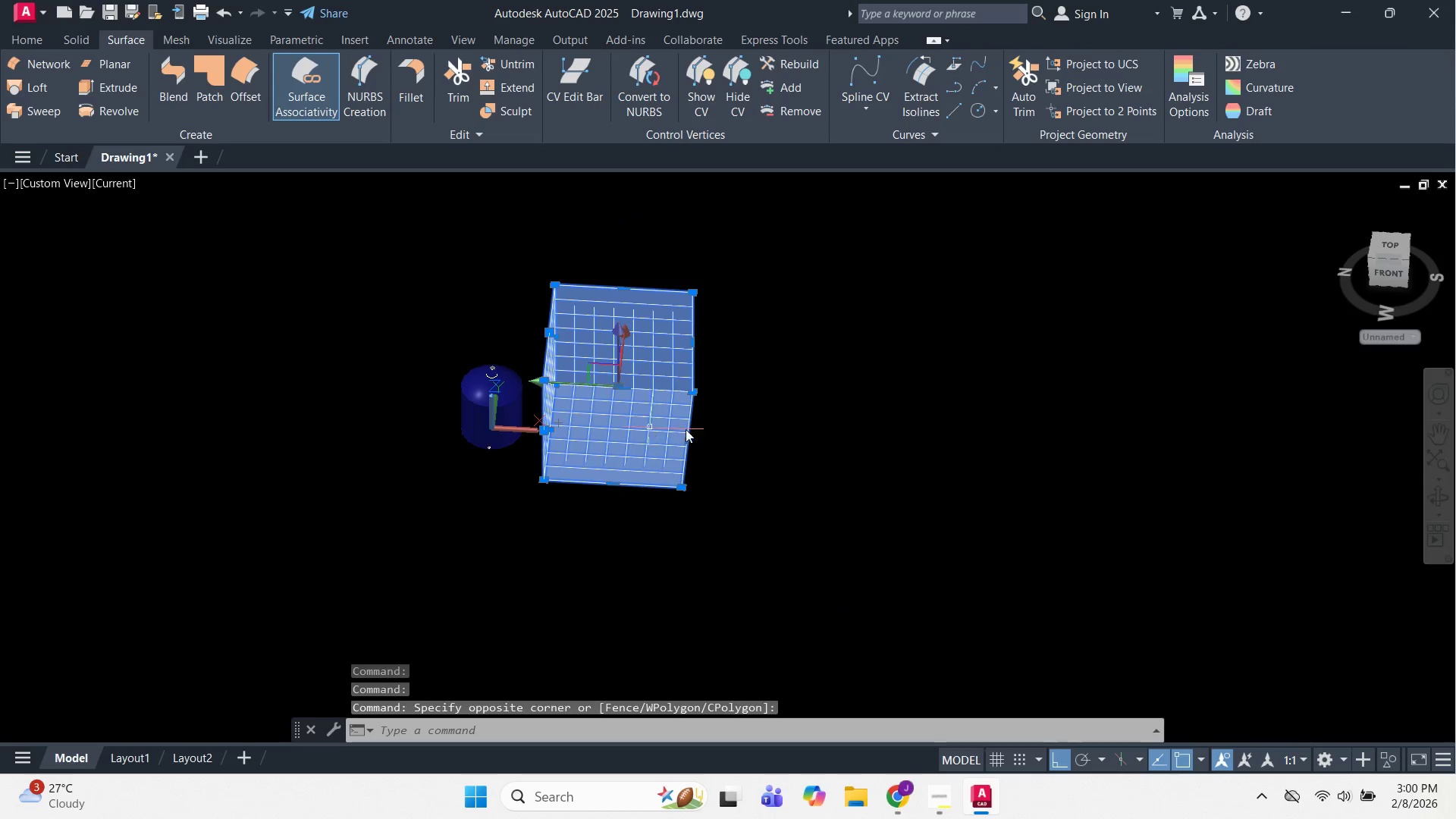 
key(M)
 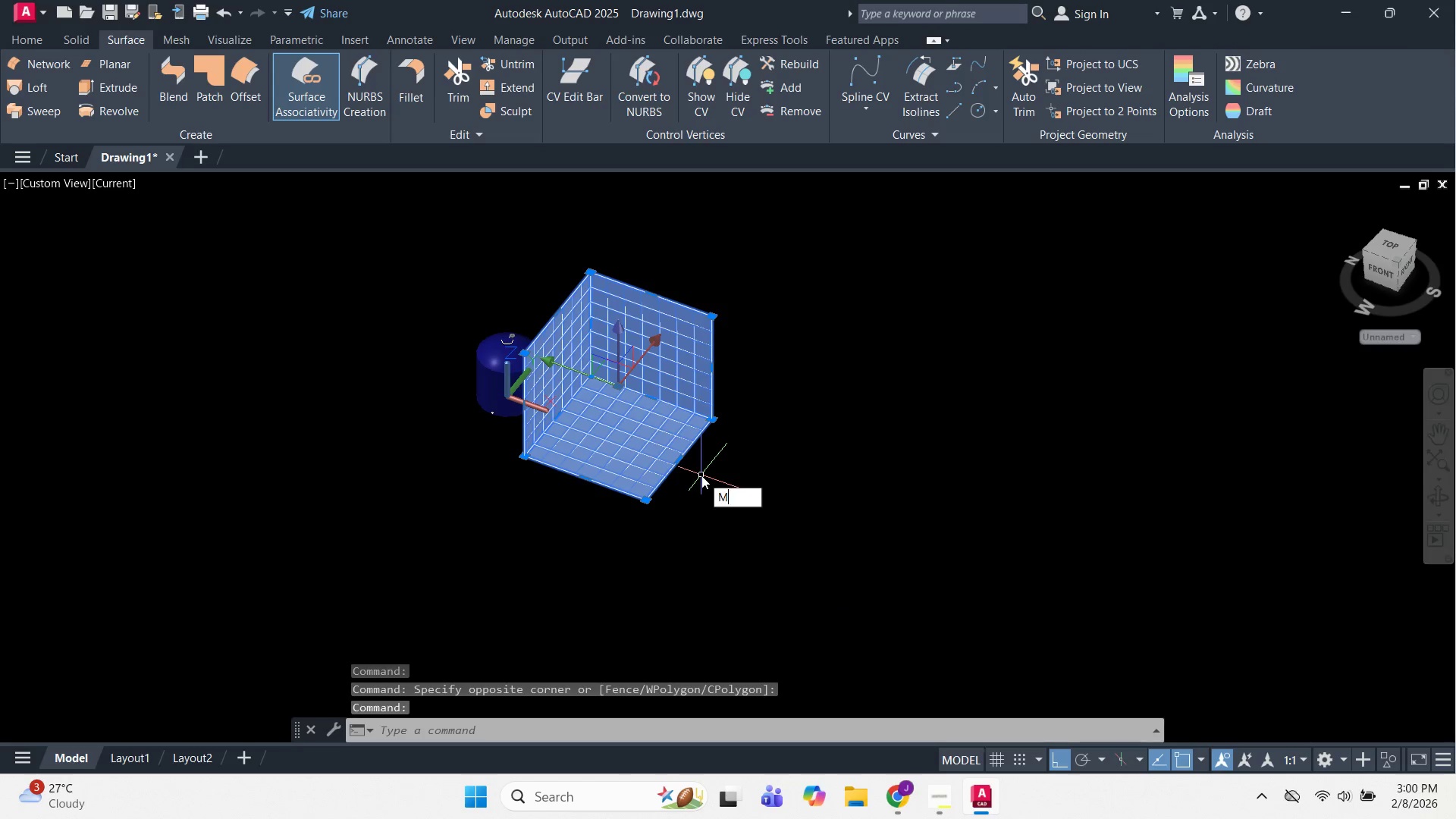 
key(Space)
 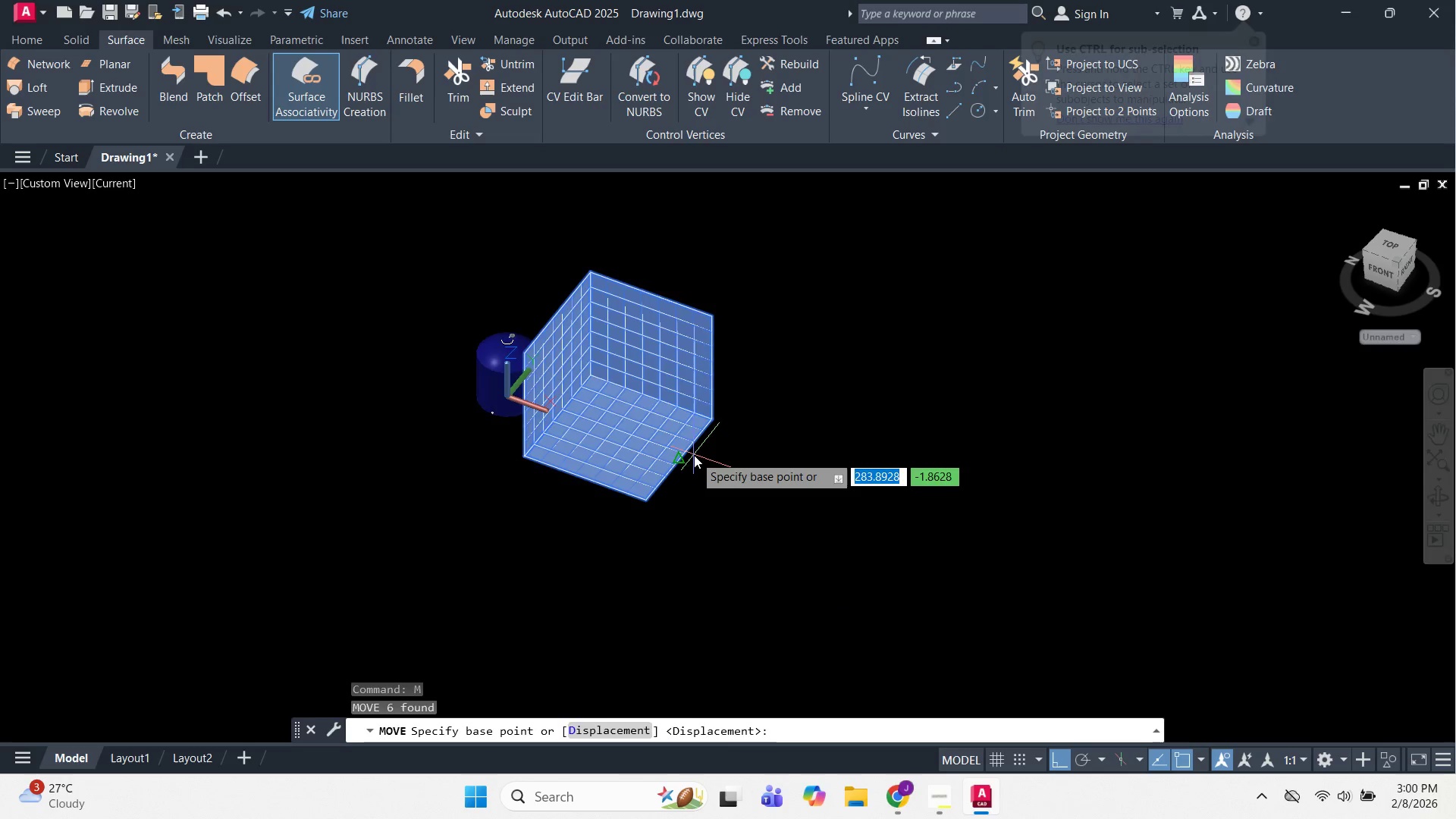 
scroll: coordinate [694, 455], scroll_direction: up, amount: 2.0
 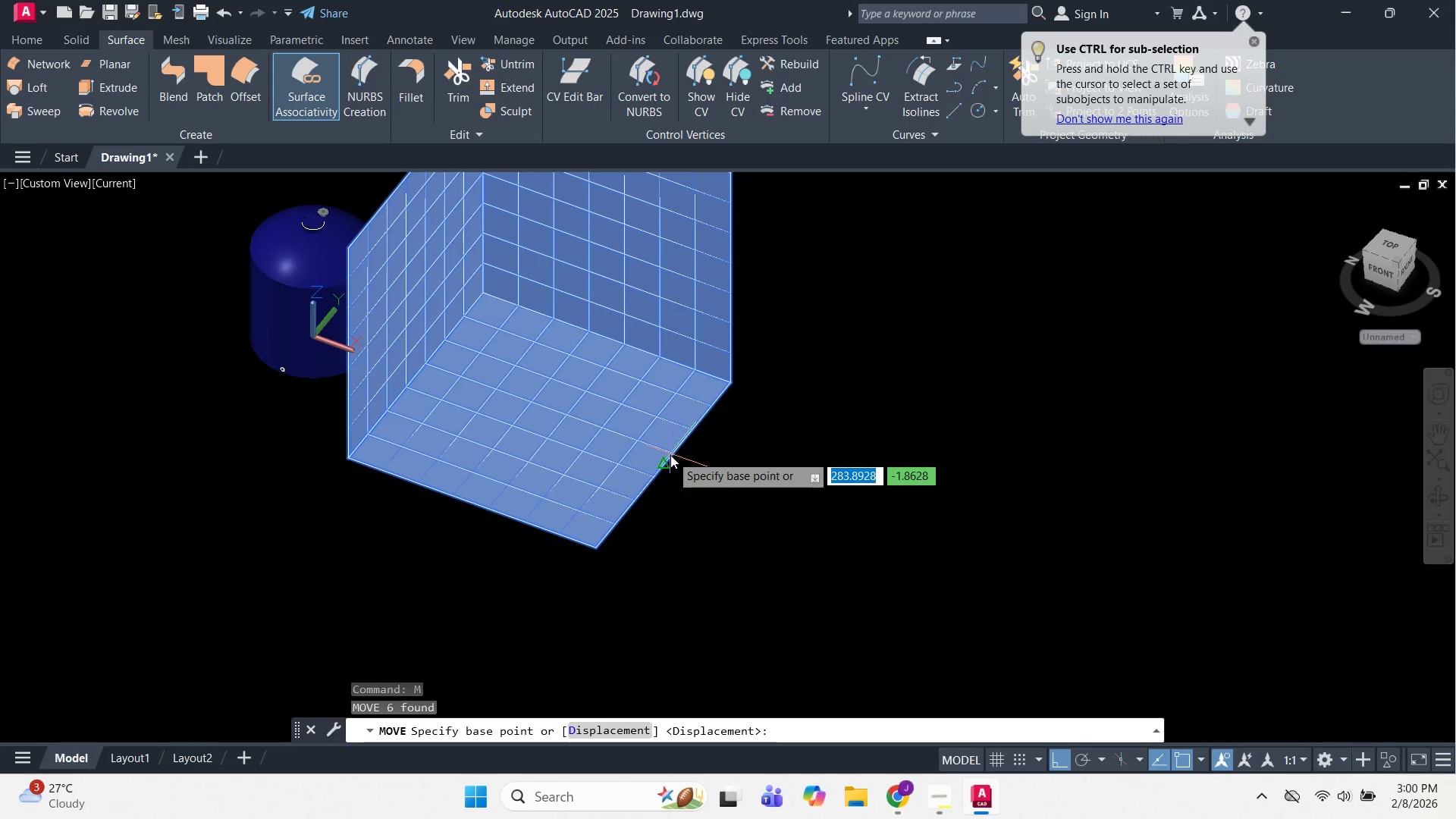 
hold_key(key=ShiftLeft, duration=0.31)
right_click([681, 461])
 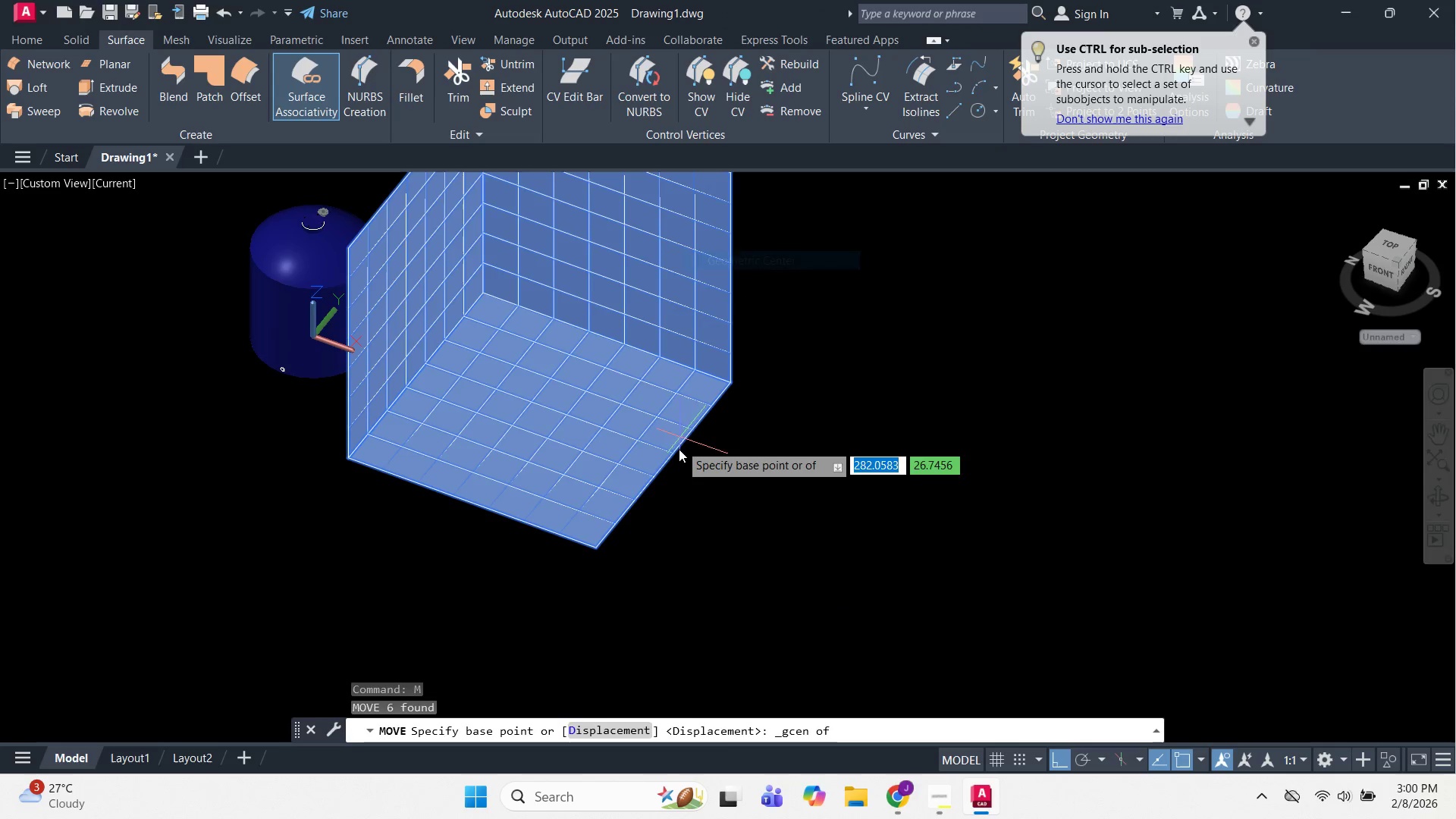 
left_click([679, 454])
 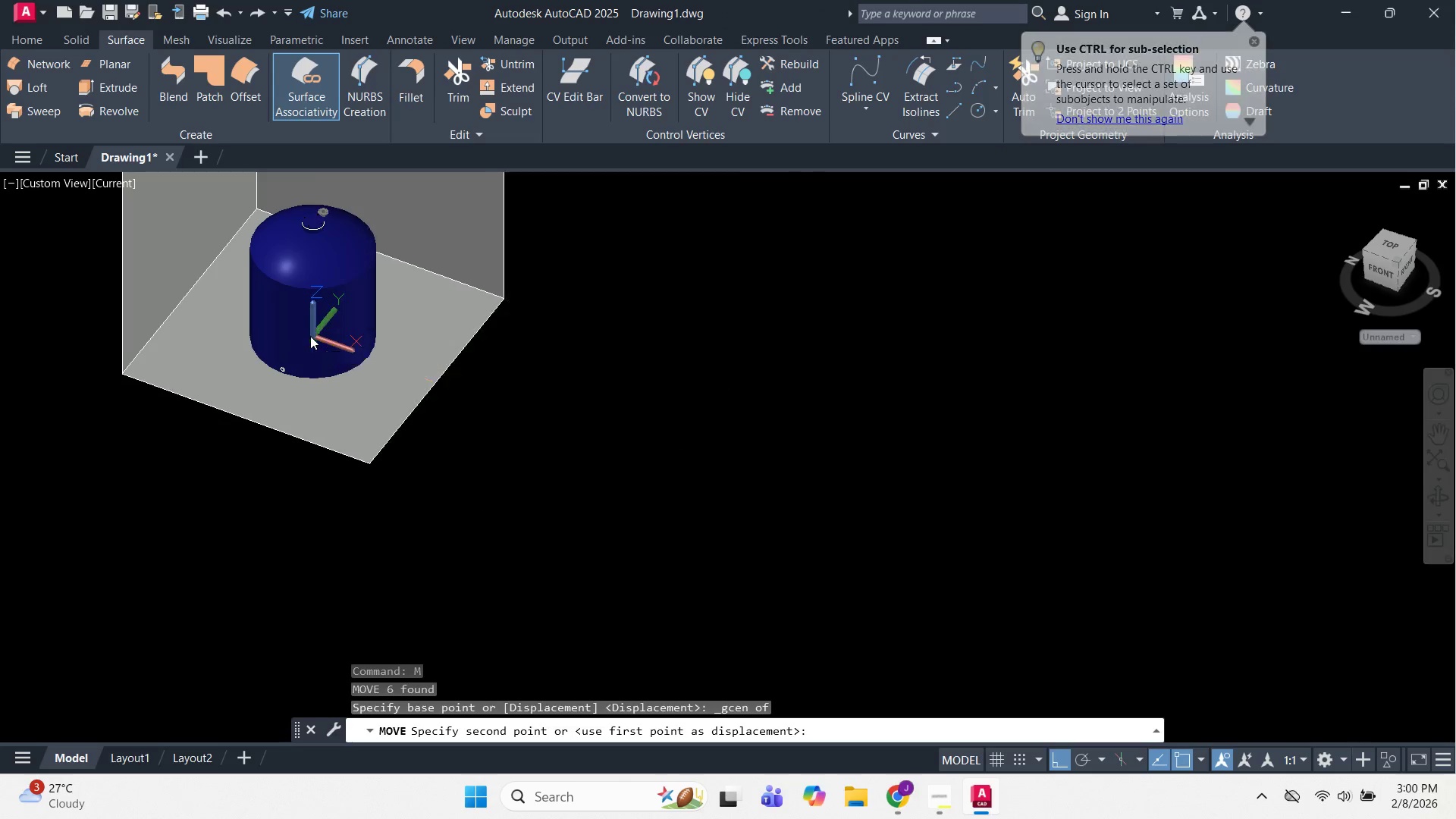 
key(Escape)
 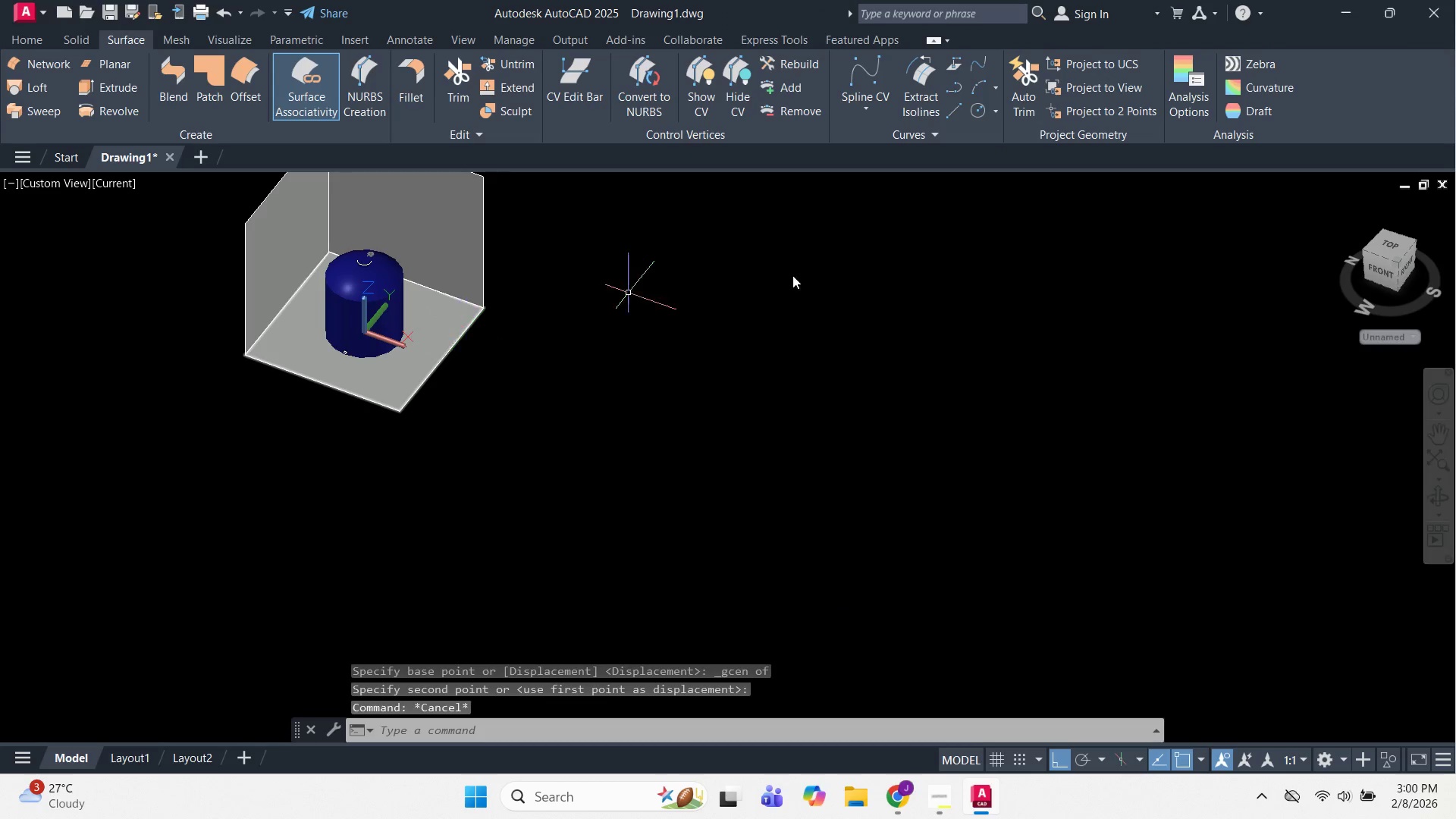 
scroll: coordinate [450, 325], scroll_direction: down, amount: 1.0
 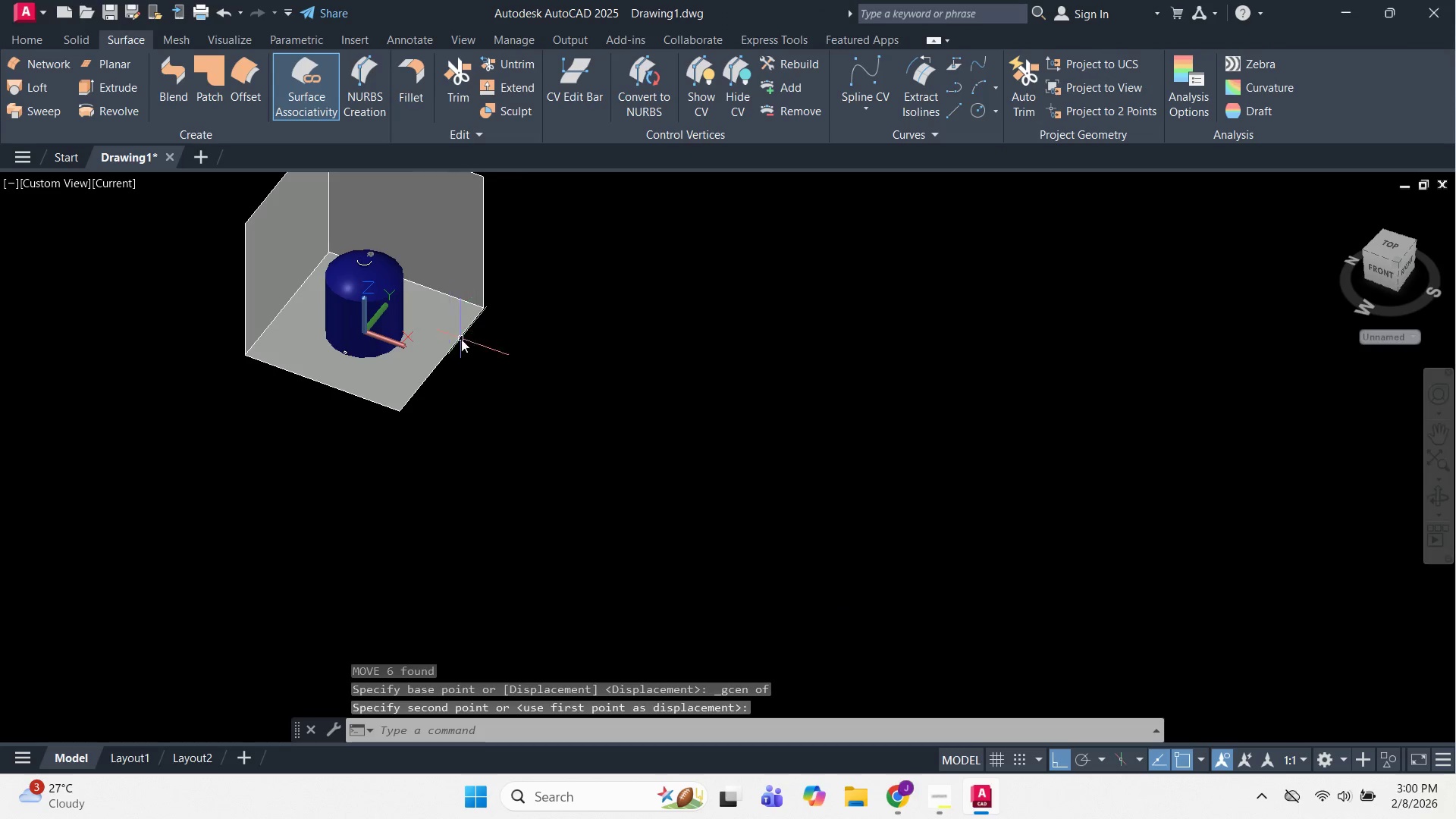 
hold_key(key=ShiftLeft, duration=0.73)
scroll: coordinate [819, 268], scroll_direction: up, amount: 1.0
 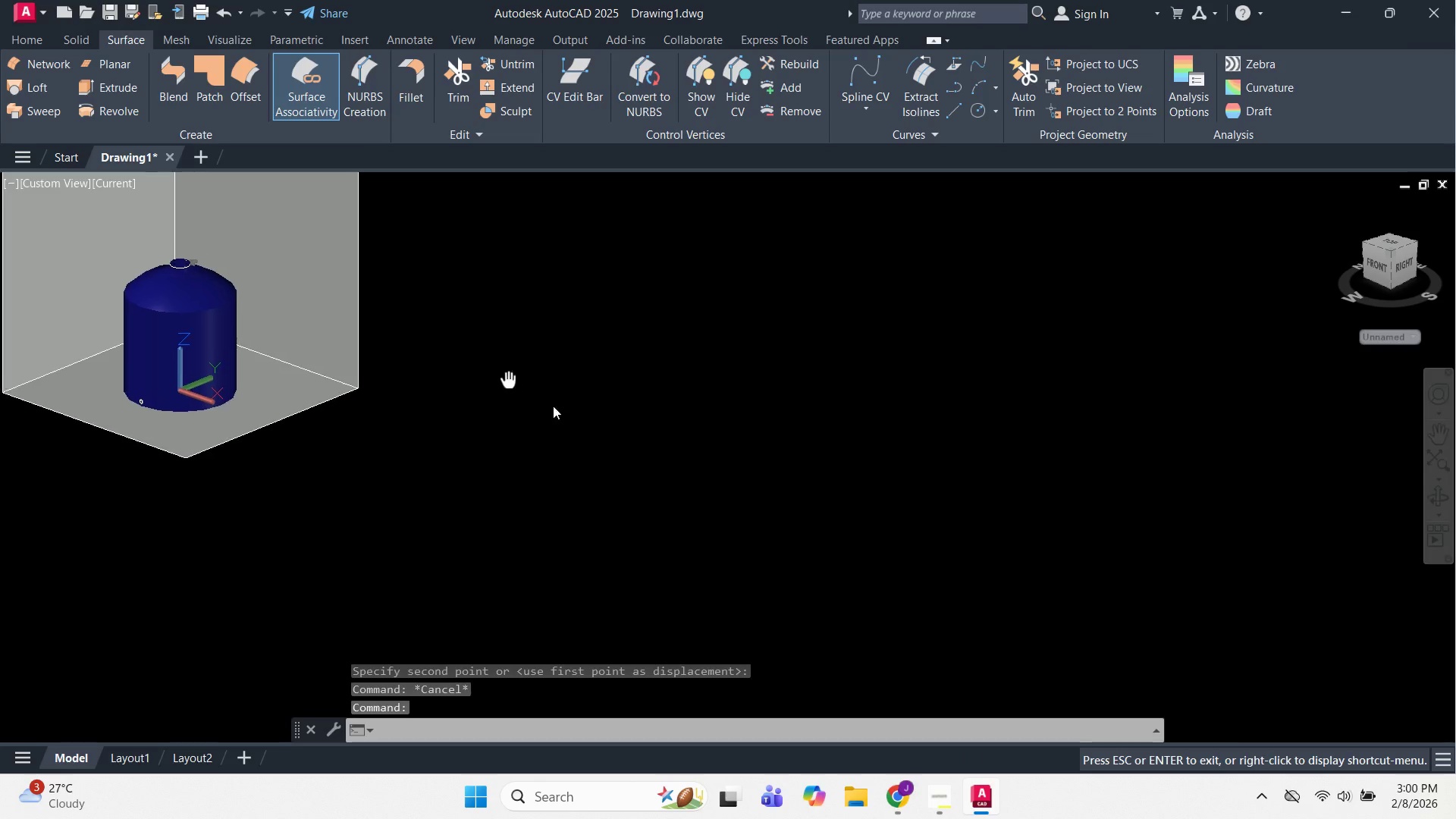 
hold_key(key=ShiftLeft, duration=0.44)
 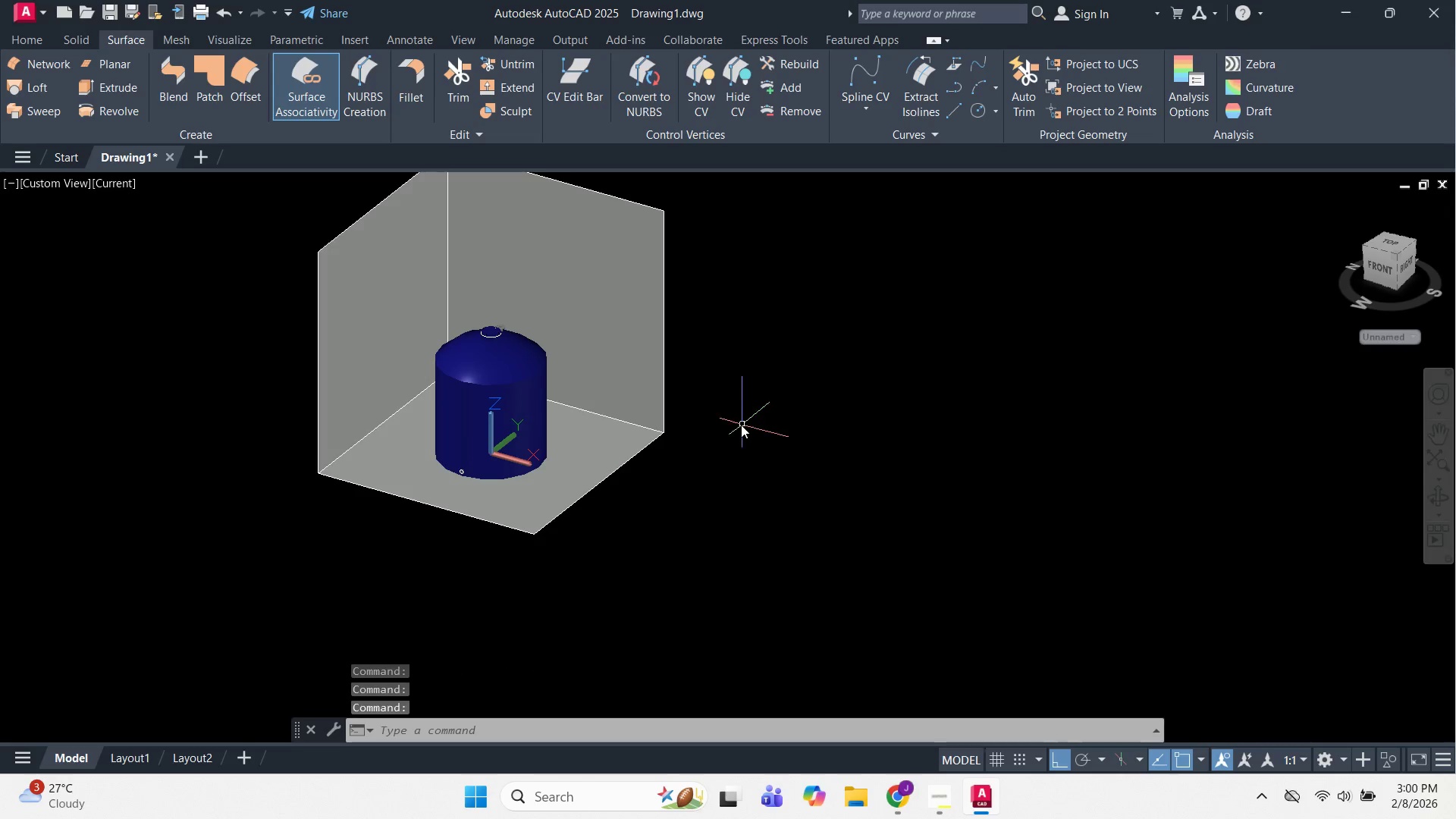 
key(Escape)
 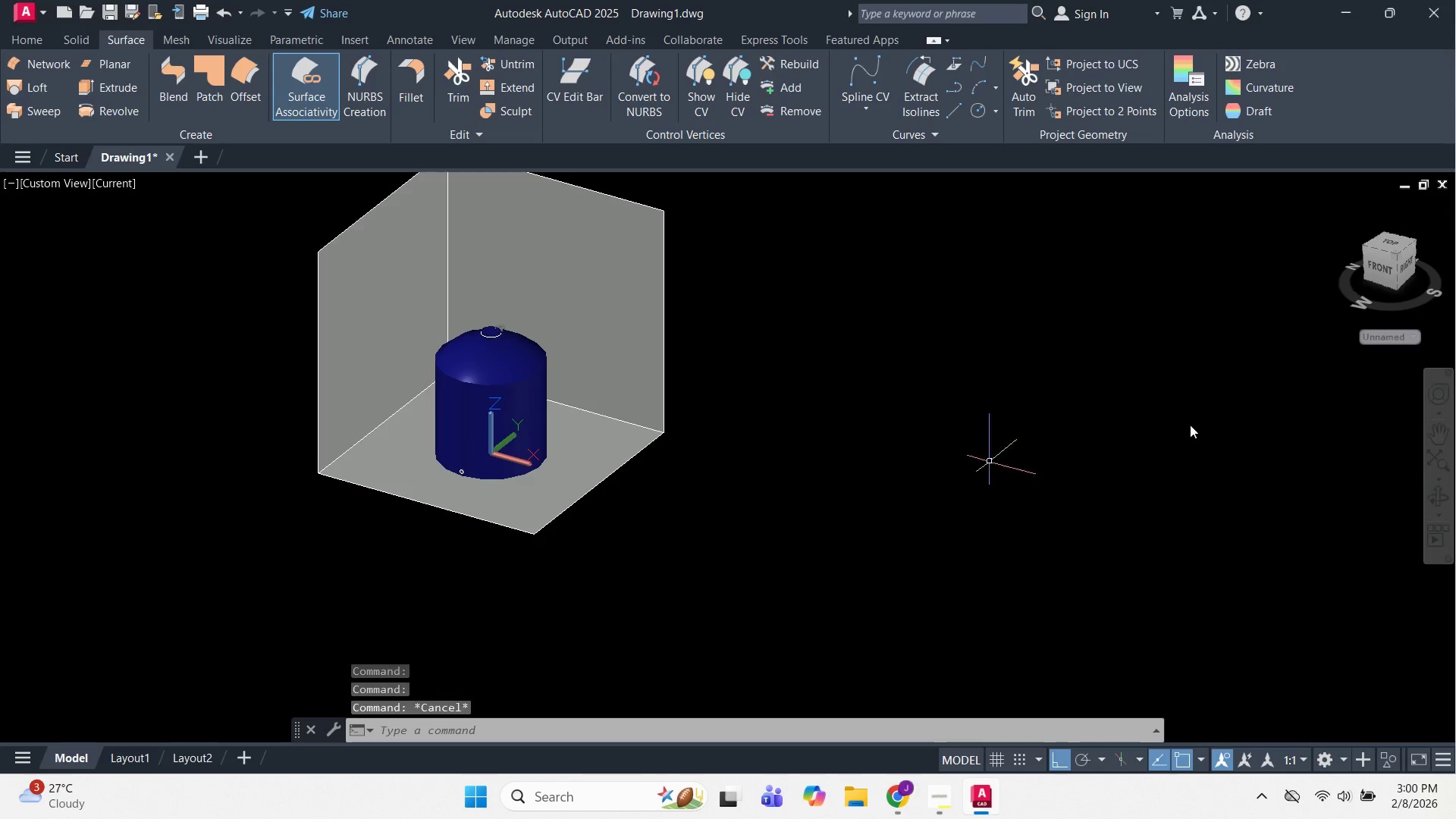 
key(Escape)
 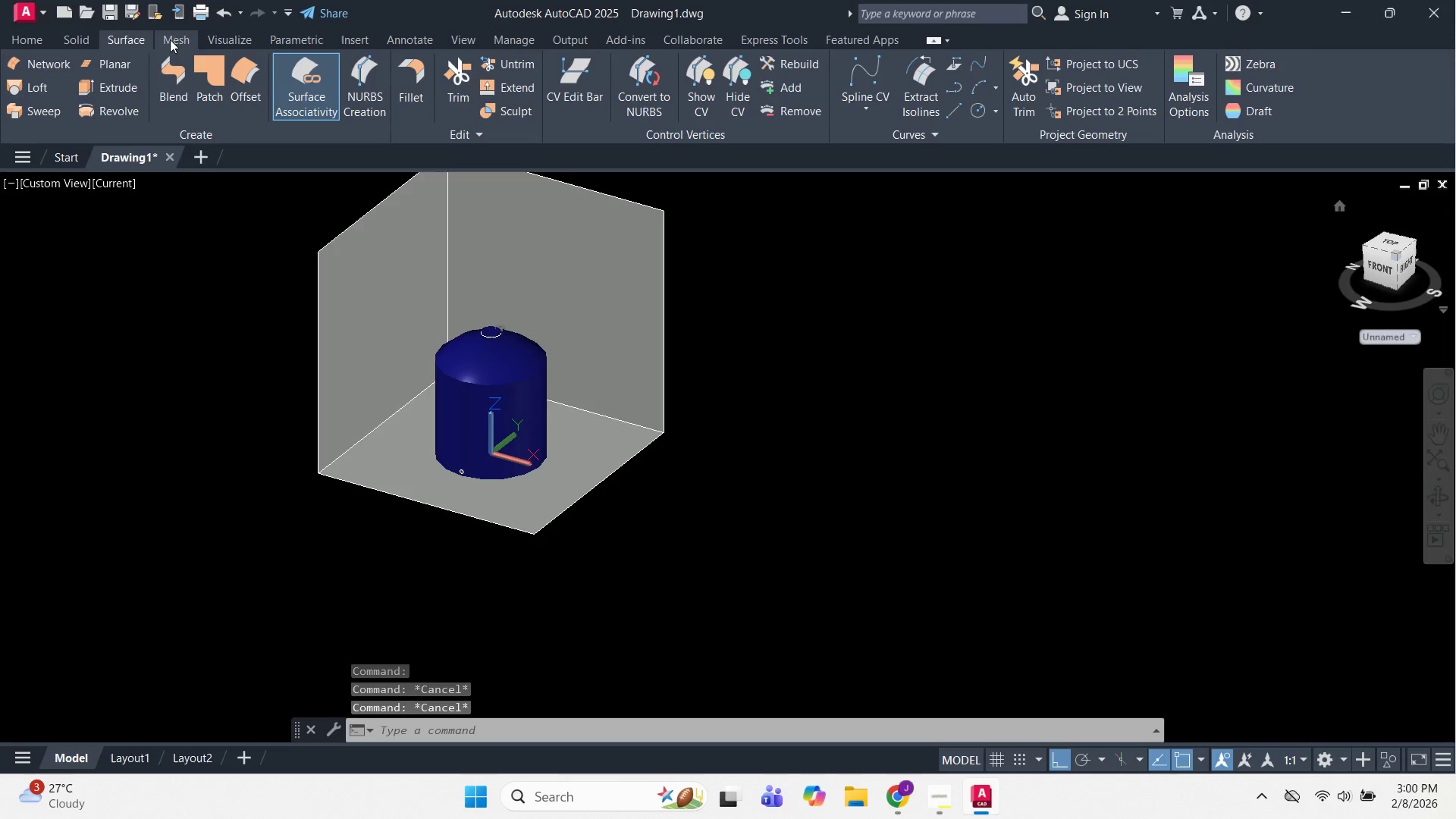 
left_click([237, 34])
 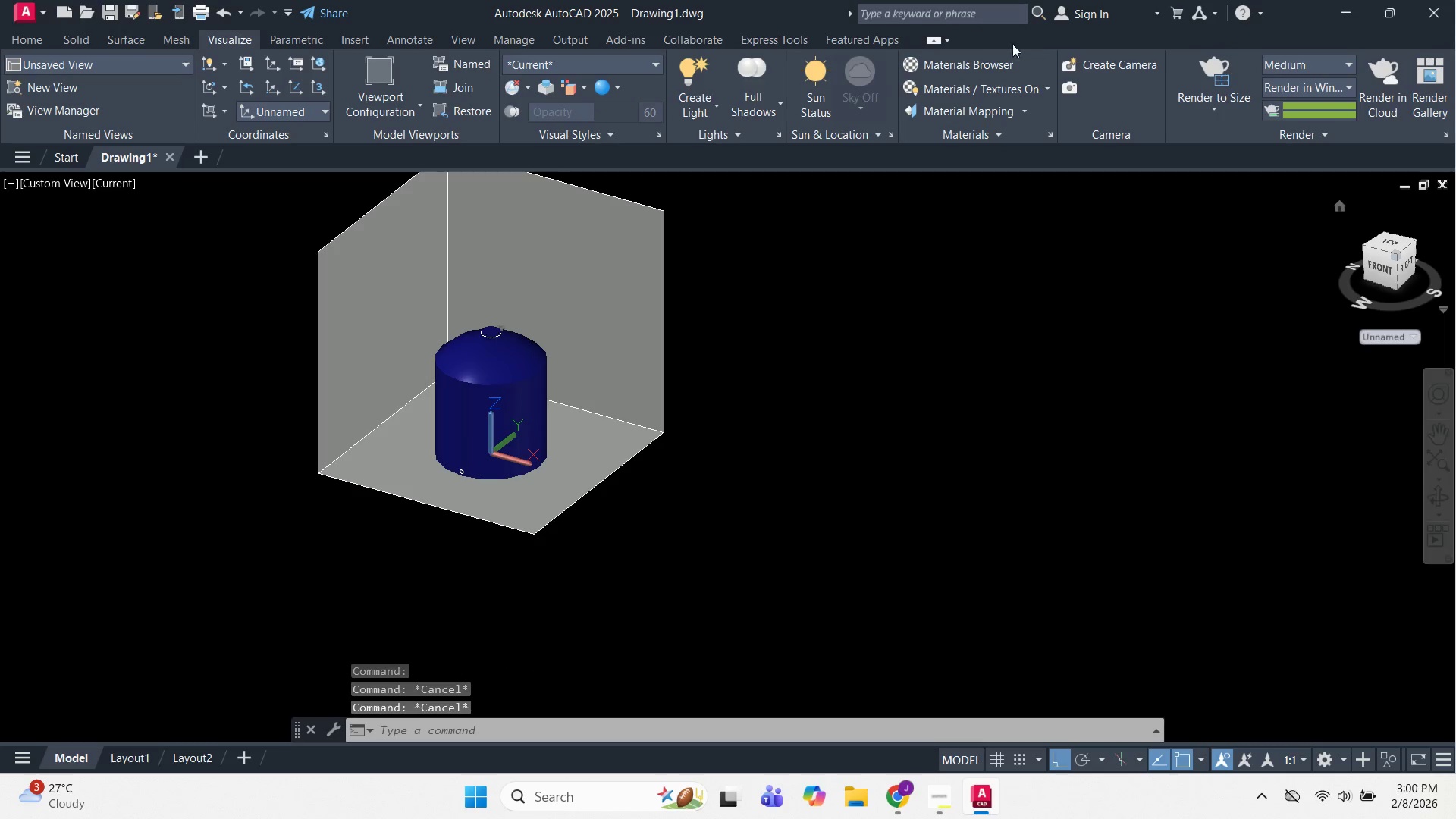 
left_click([974, 61])
 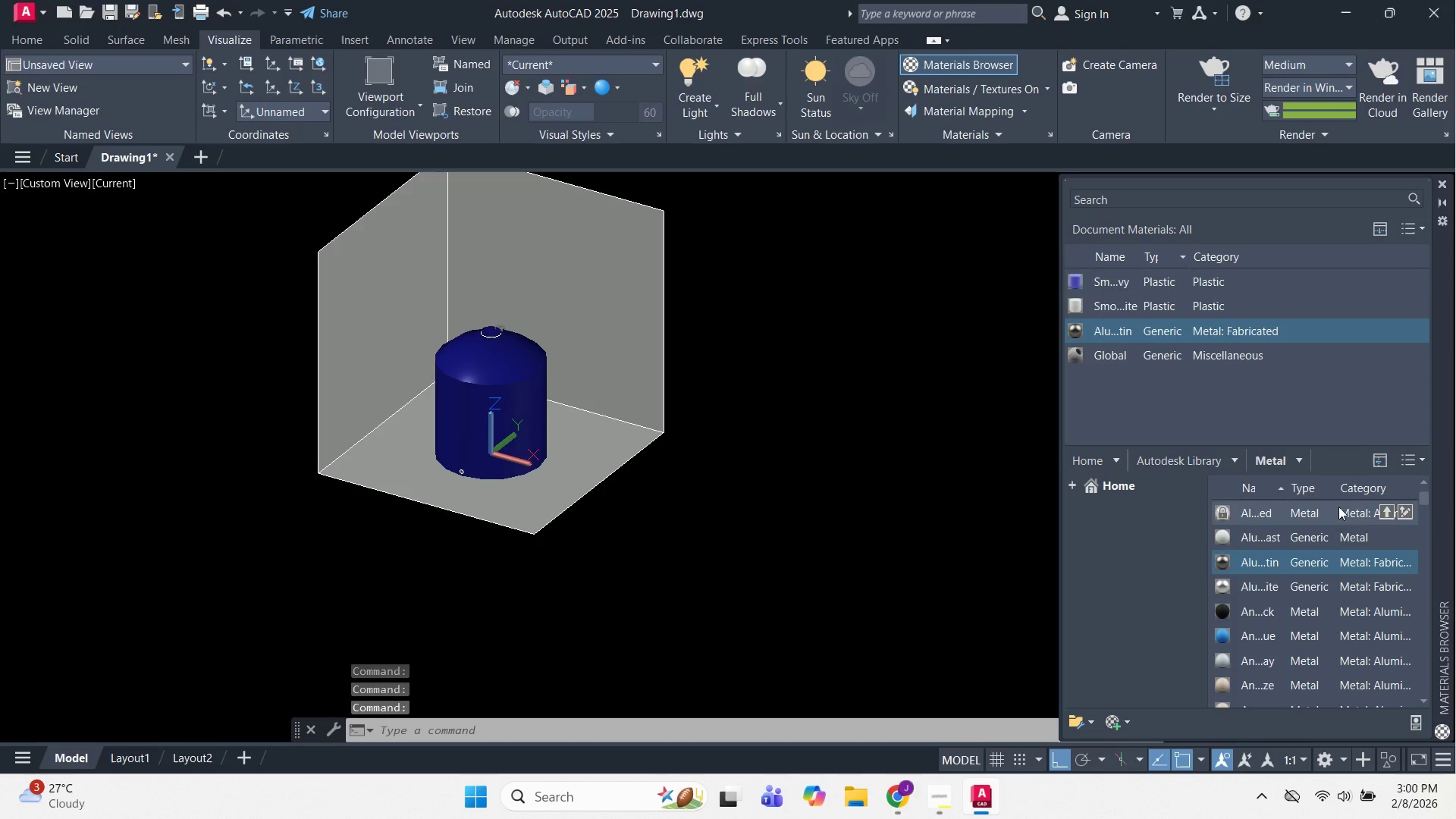 
left_click([1205, 464])
 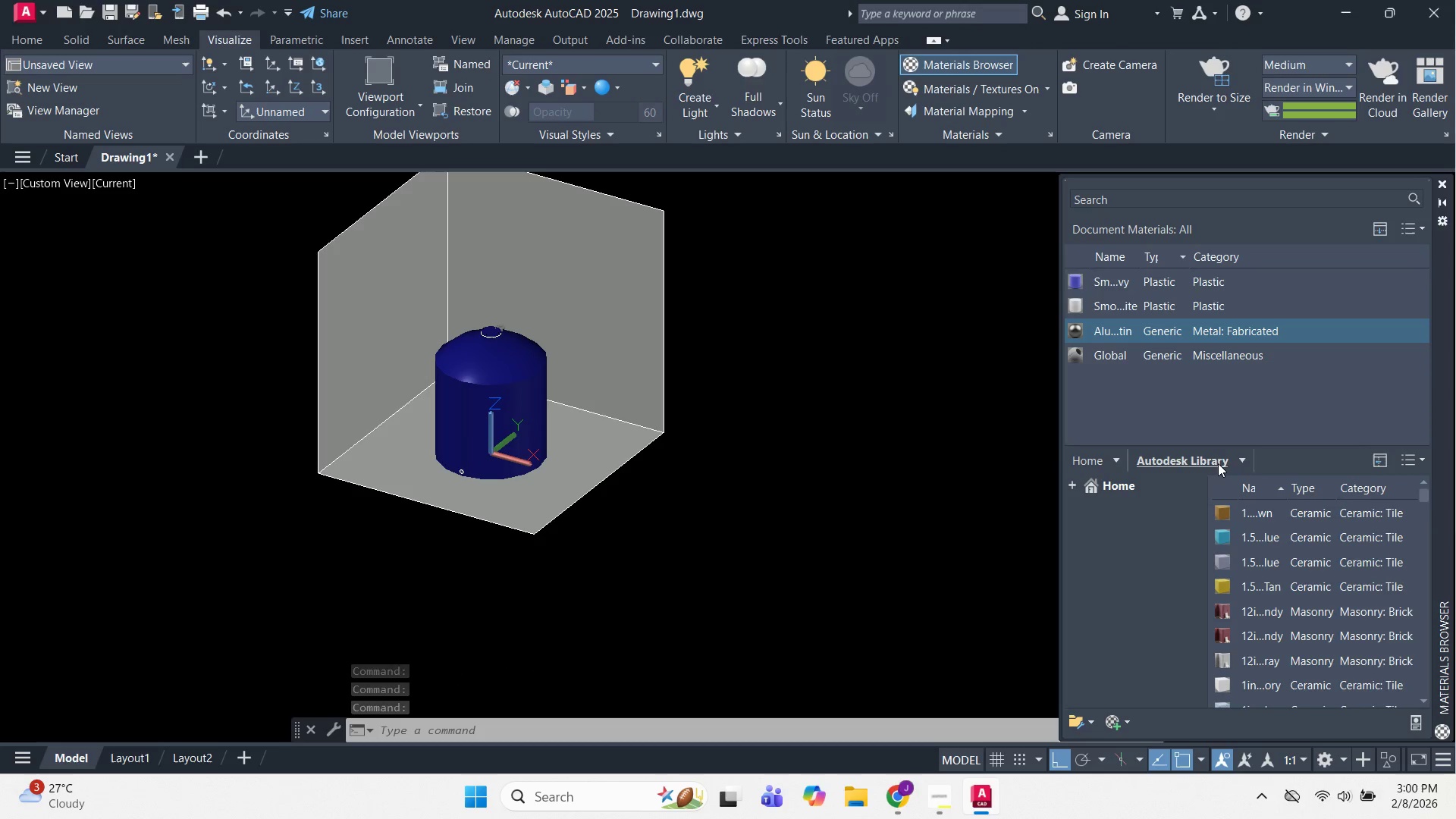 
left_click([1238, 459])
 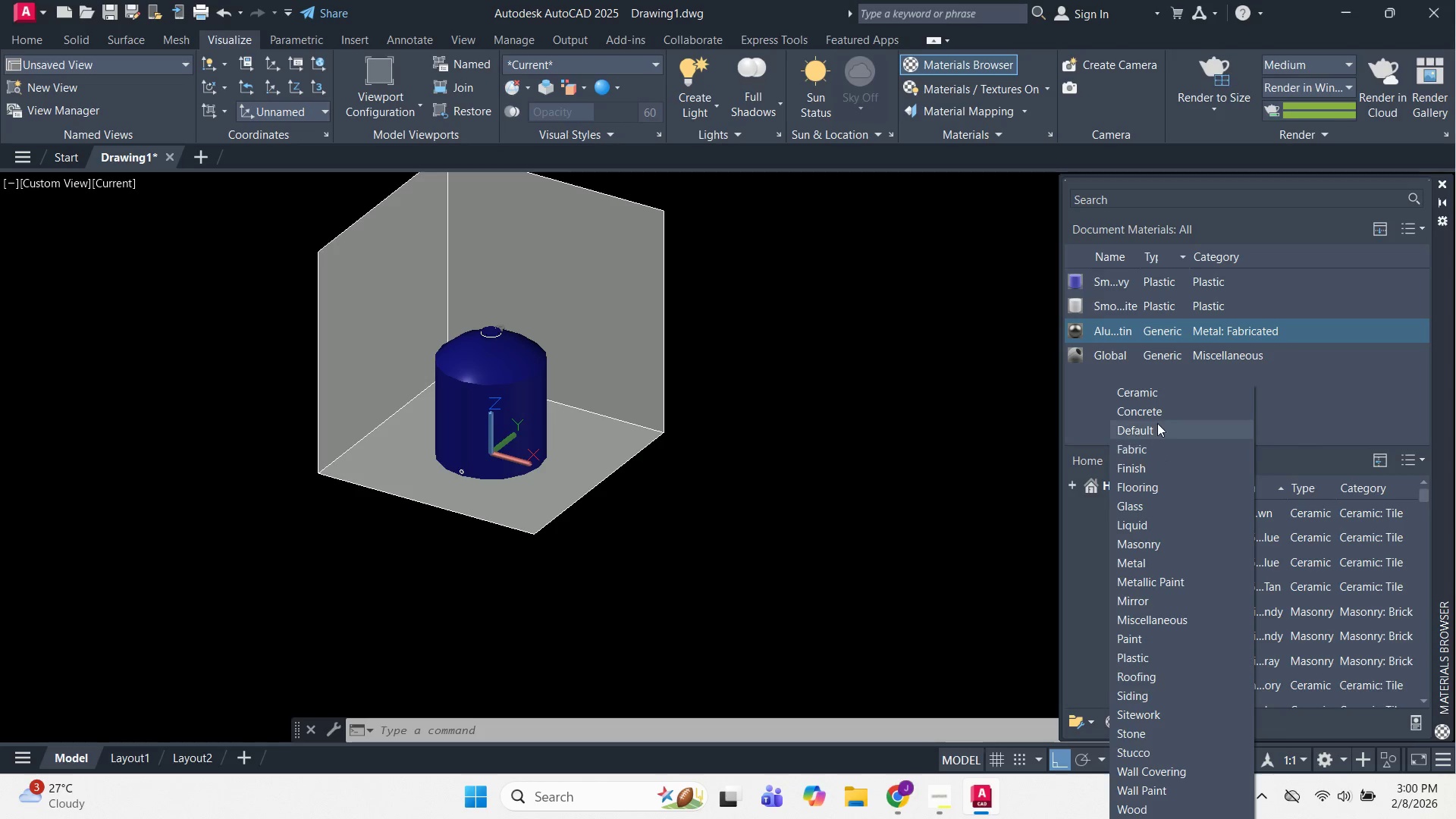 
wait(9.72)
 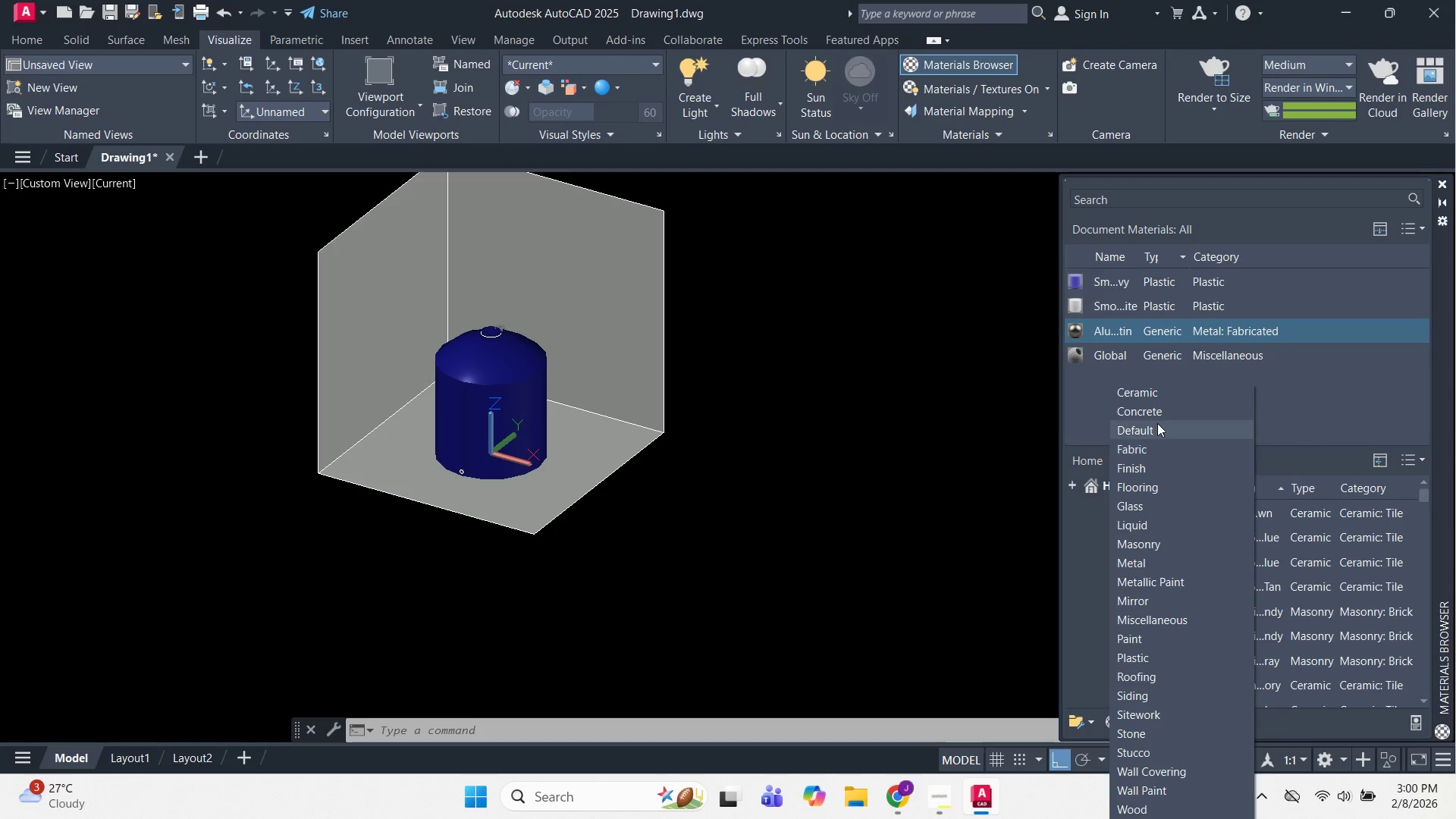 
left_click([1172, 637])
 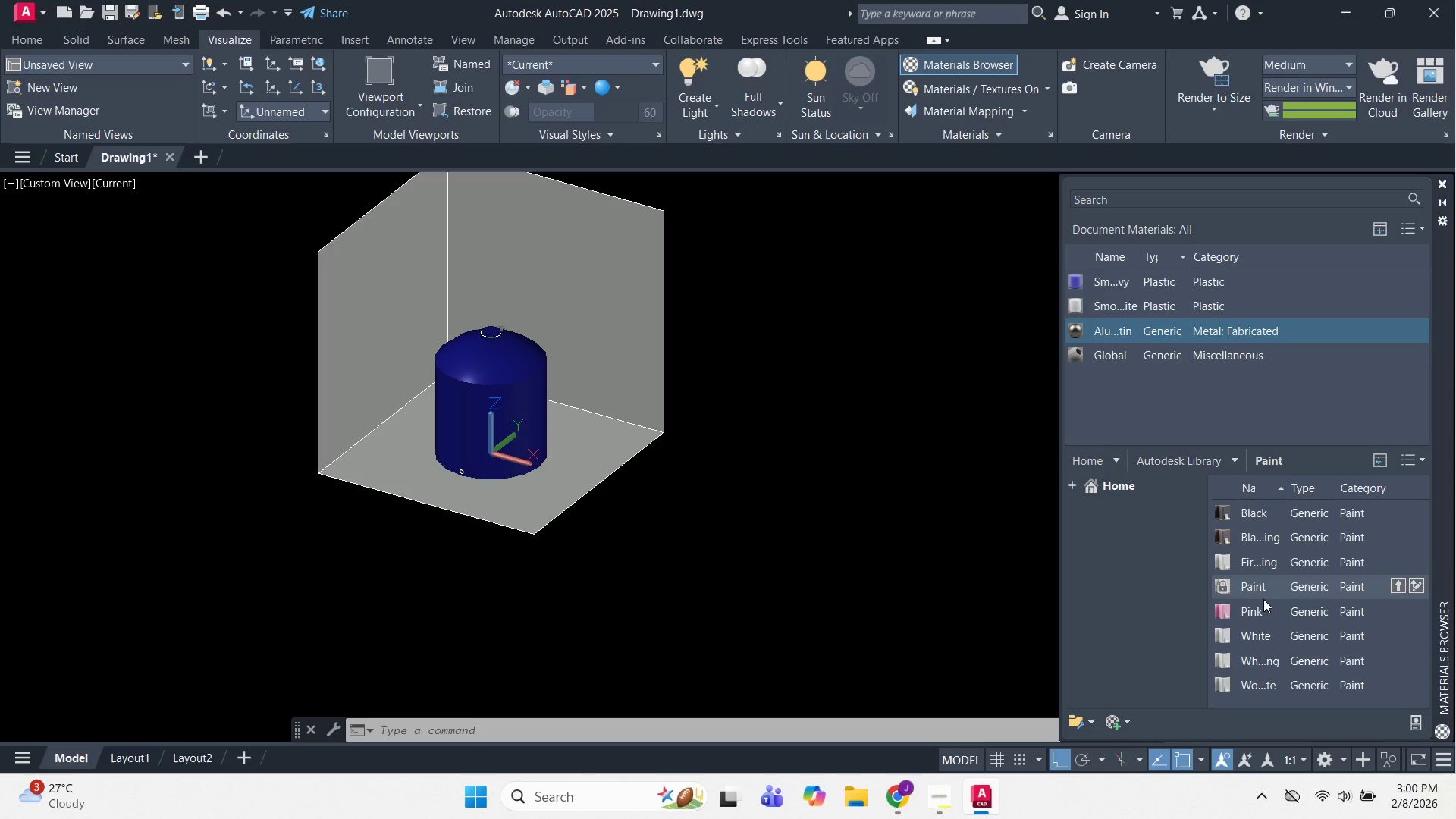 
scroll: coordinate [1266, 631], scroll_direction: down, amount: 3.0
 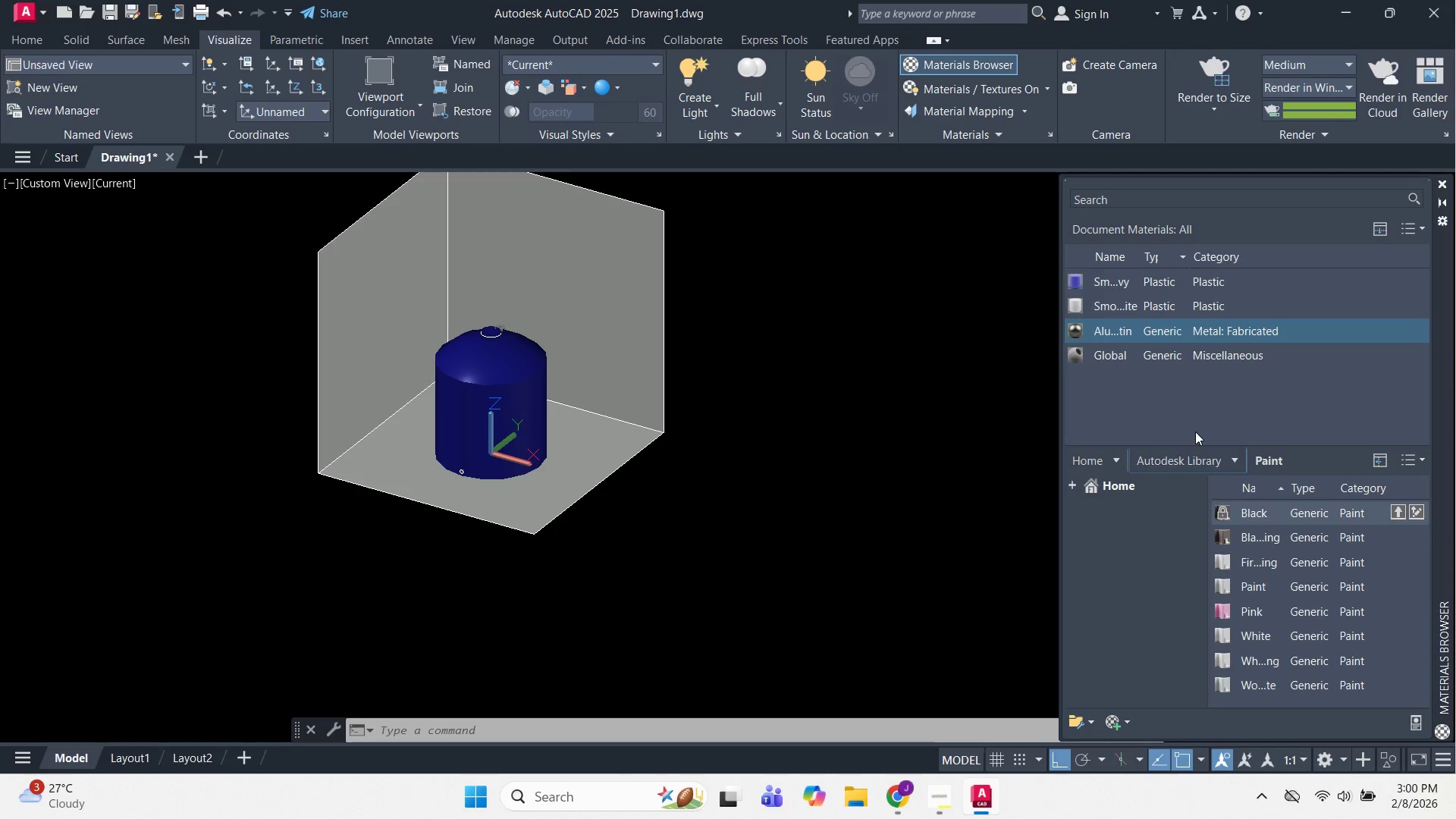 
left_click([1203, 454])
 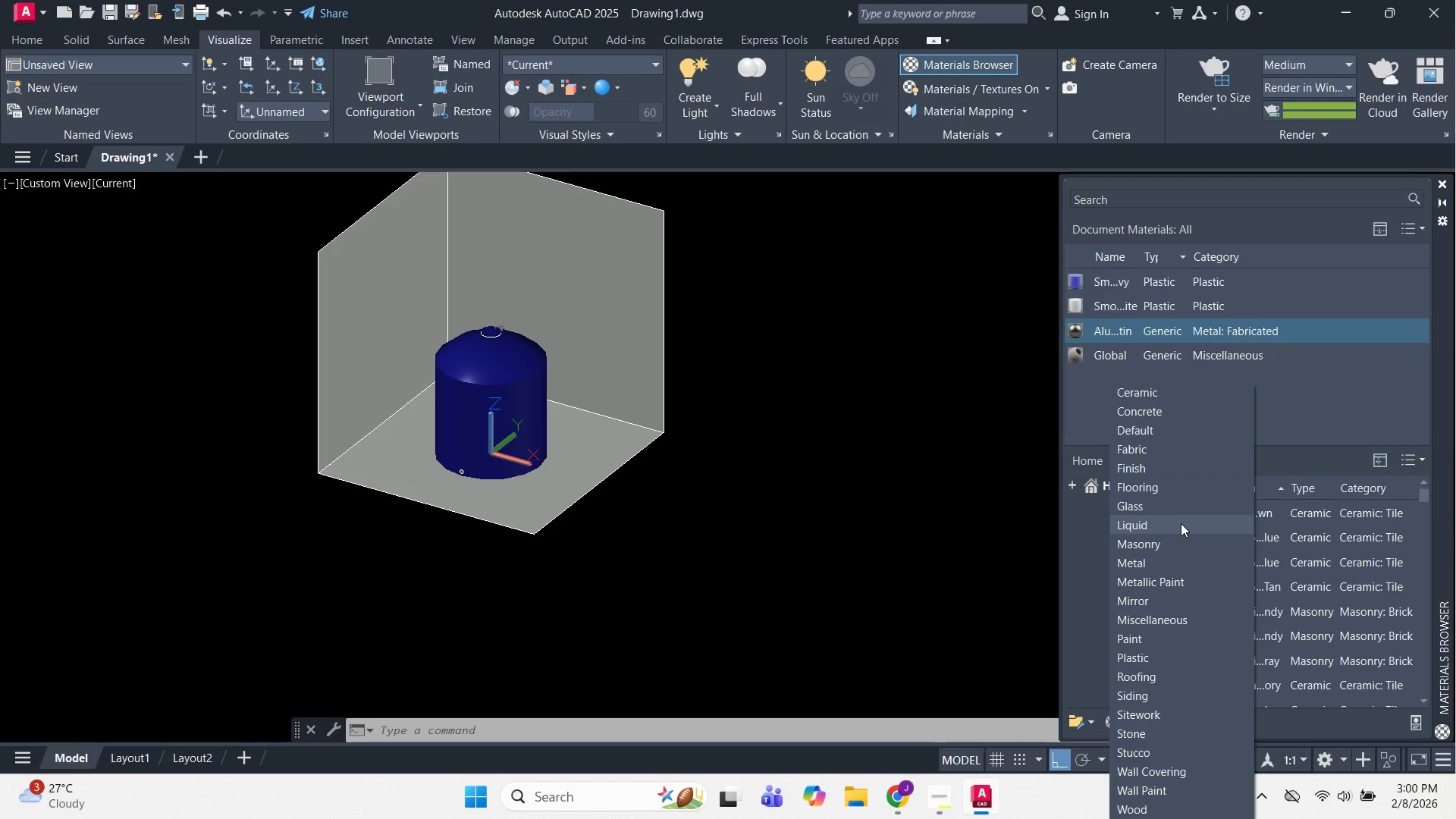 
left_click([1178, 488])
 